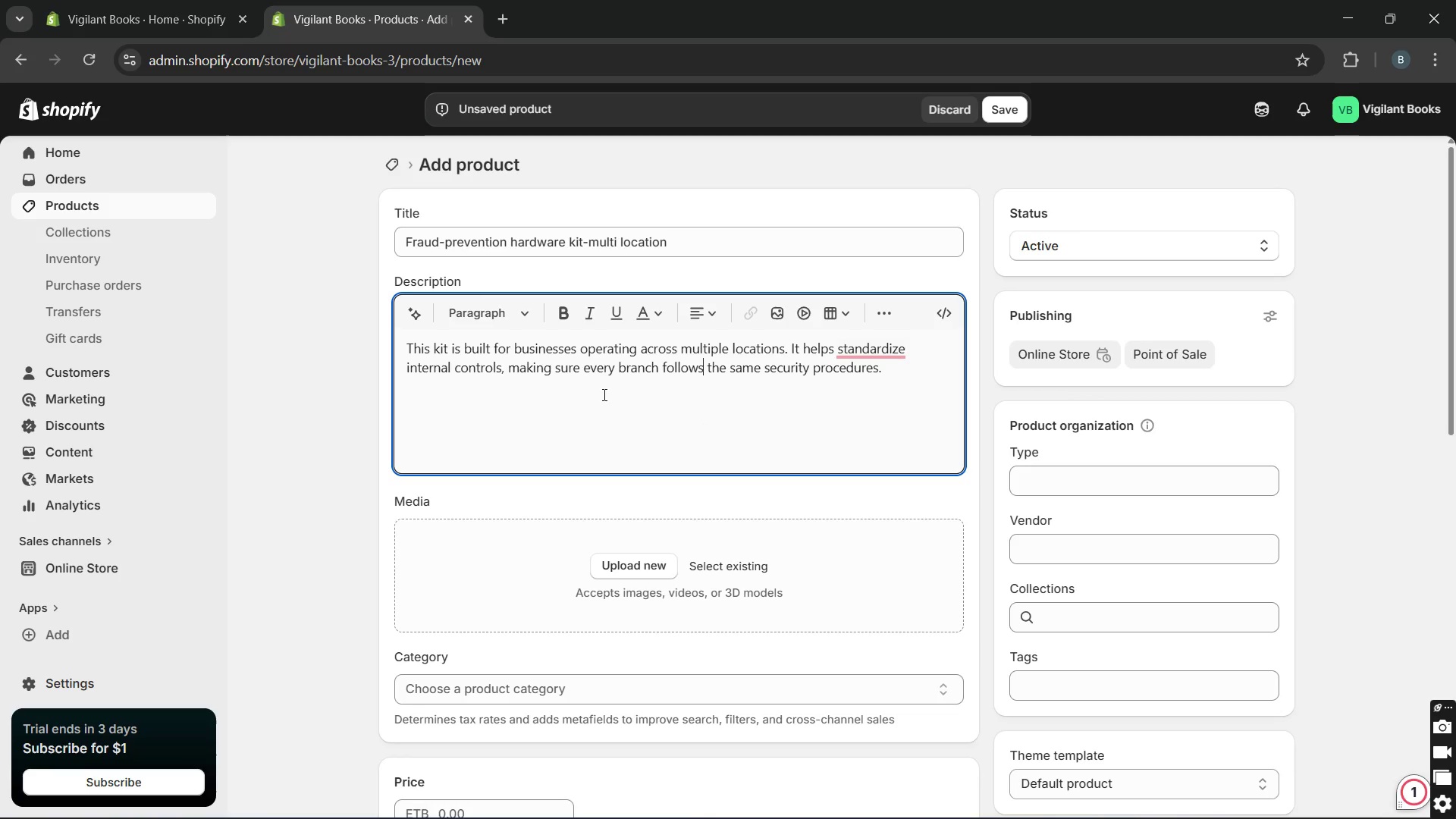 
key(Unknown)
 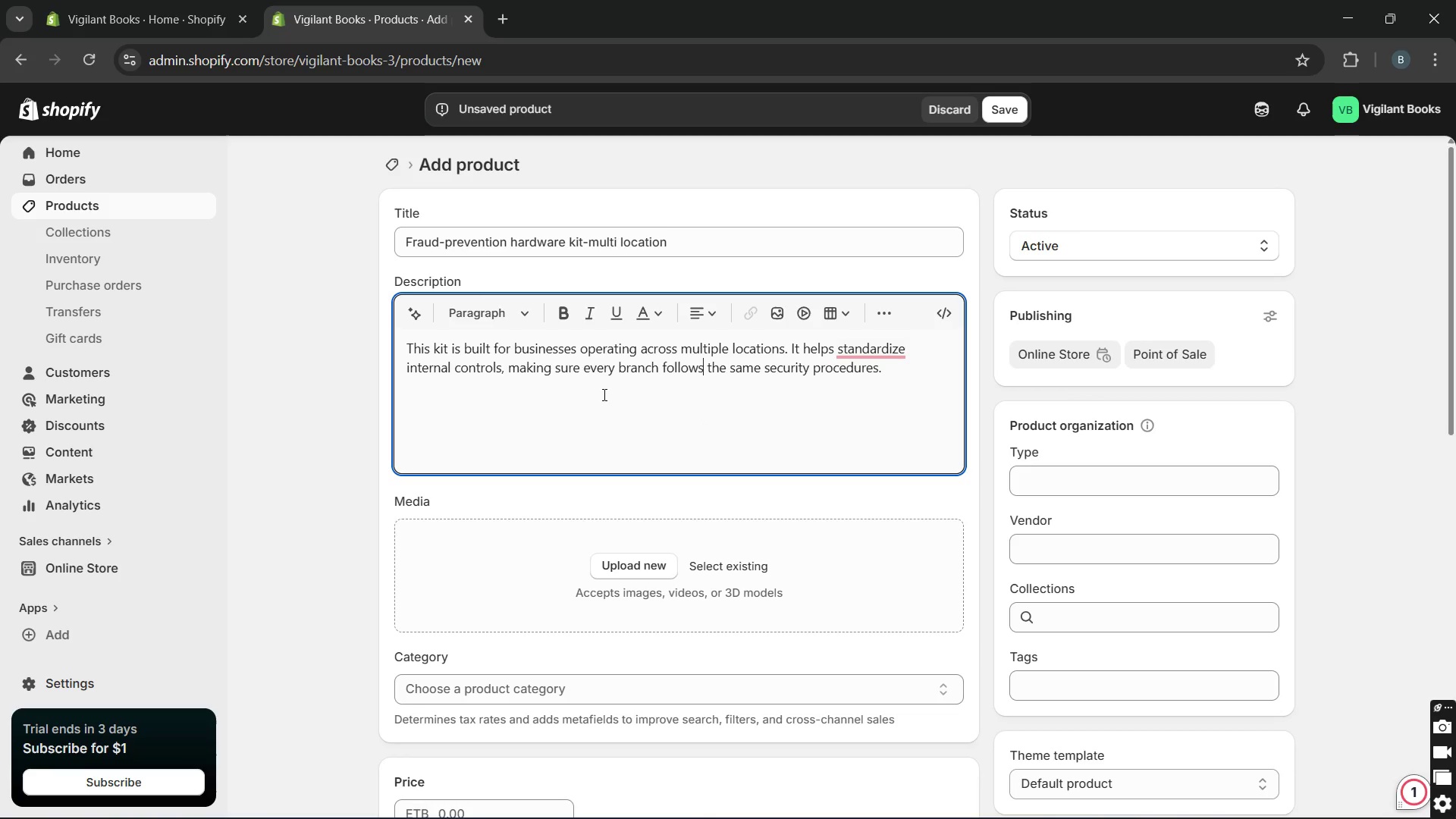 
key(Unknown)
 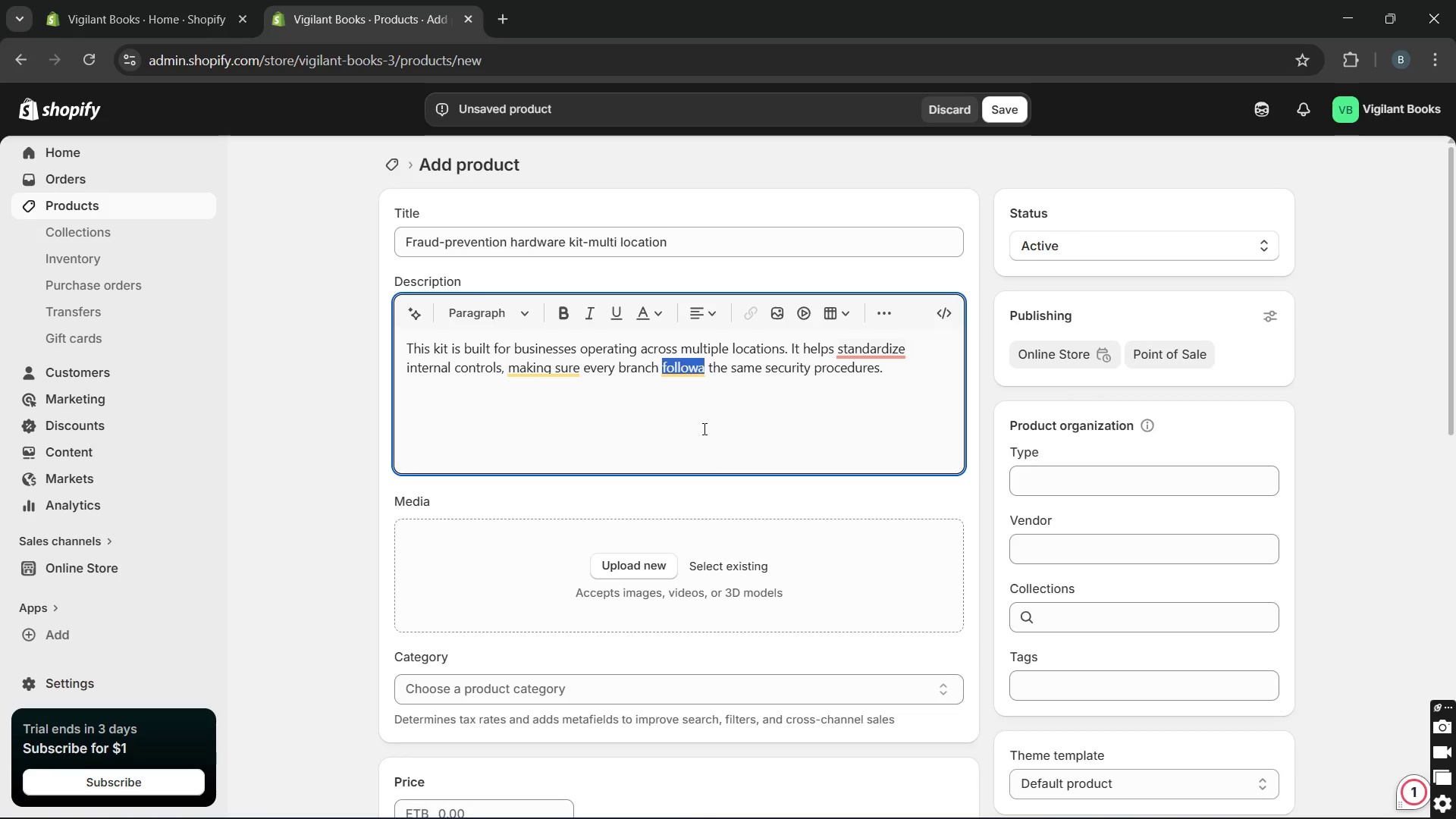 
key(Unknown)
 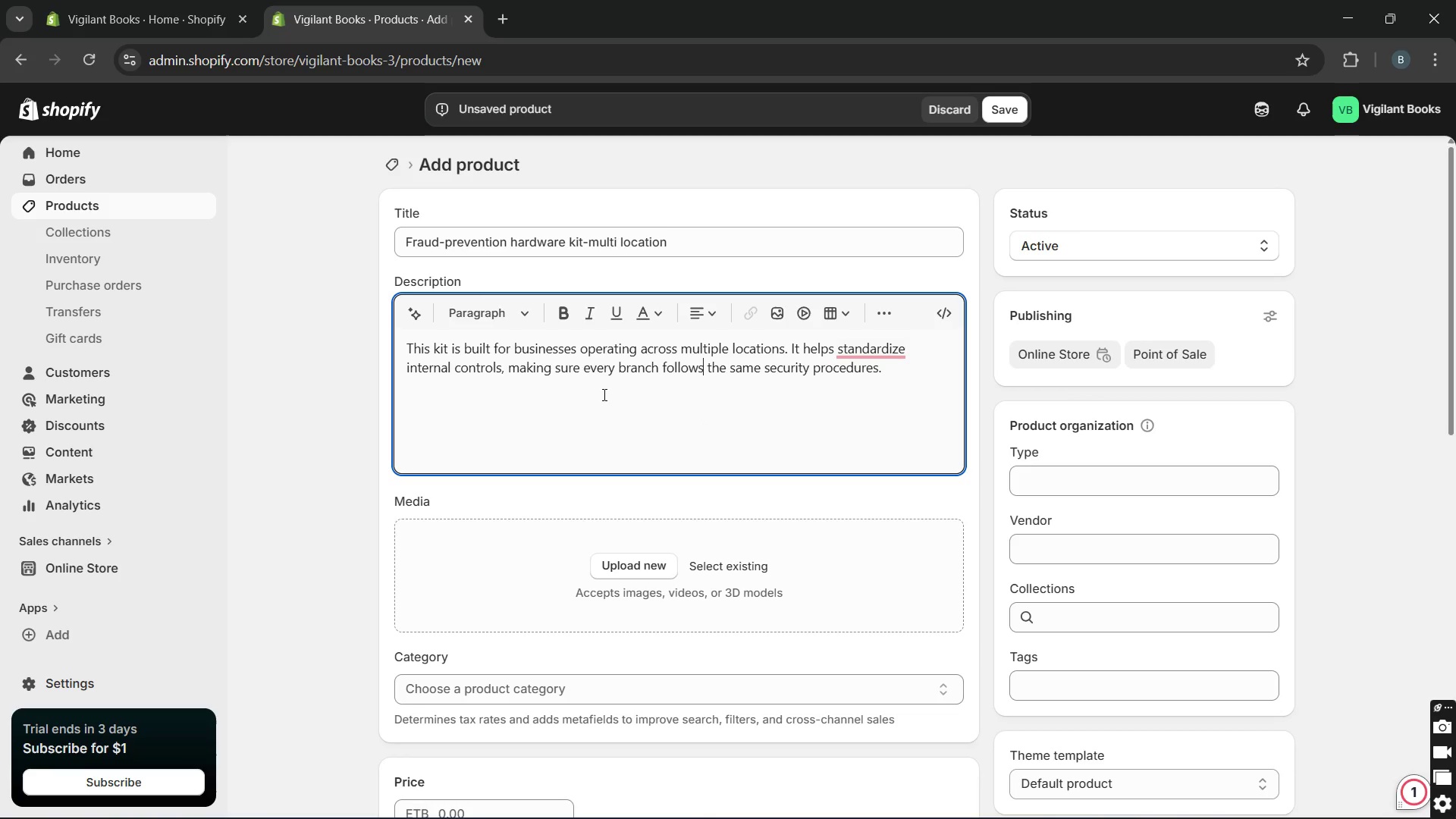 
key(Unknown)
 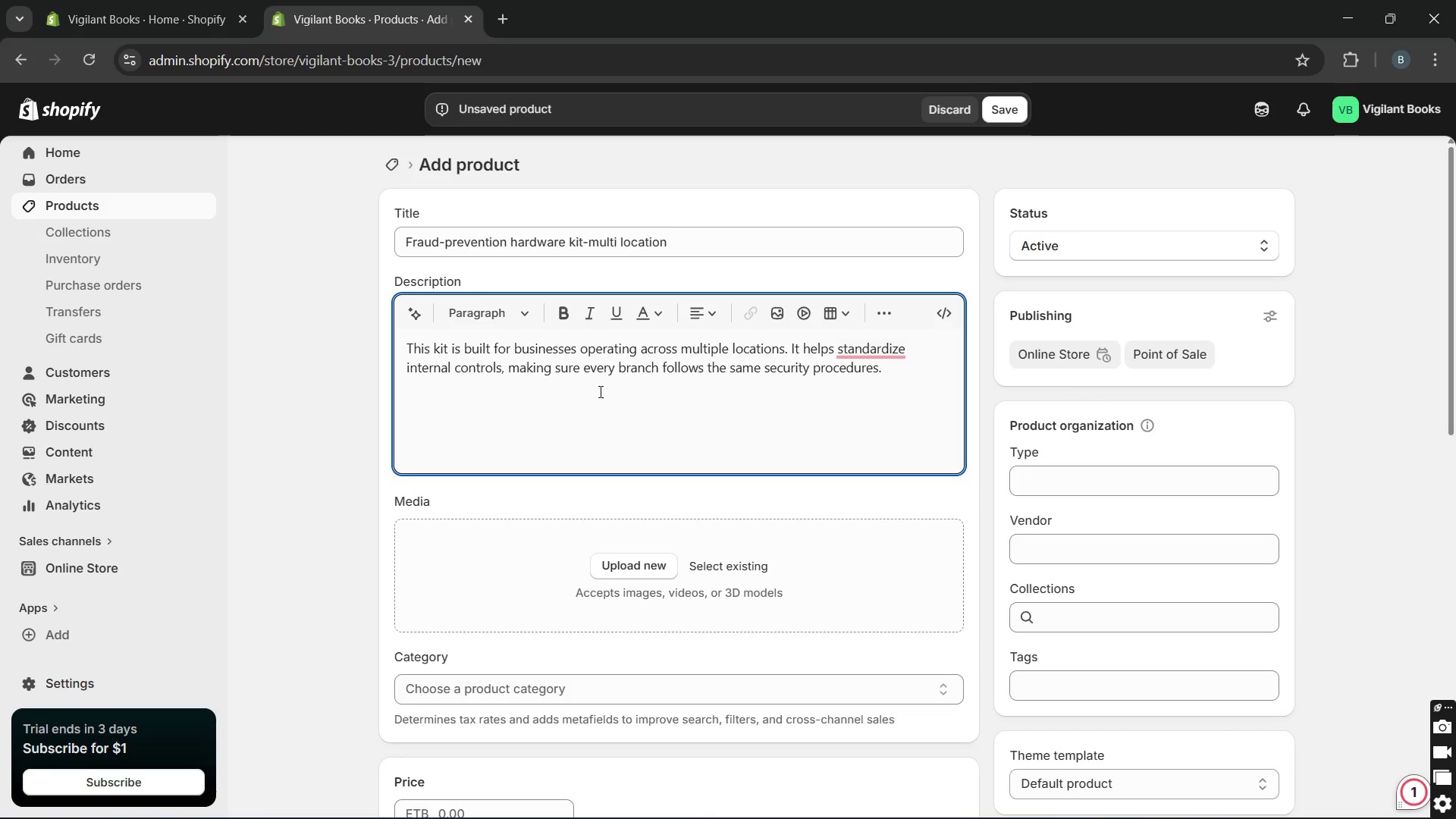 
mouse_move([620, 379])
 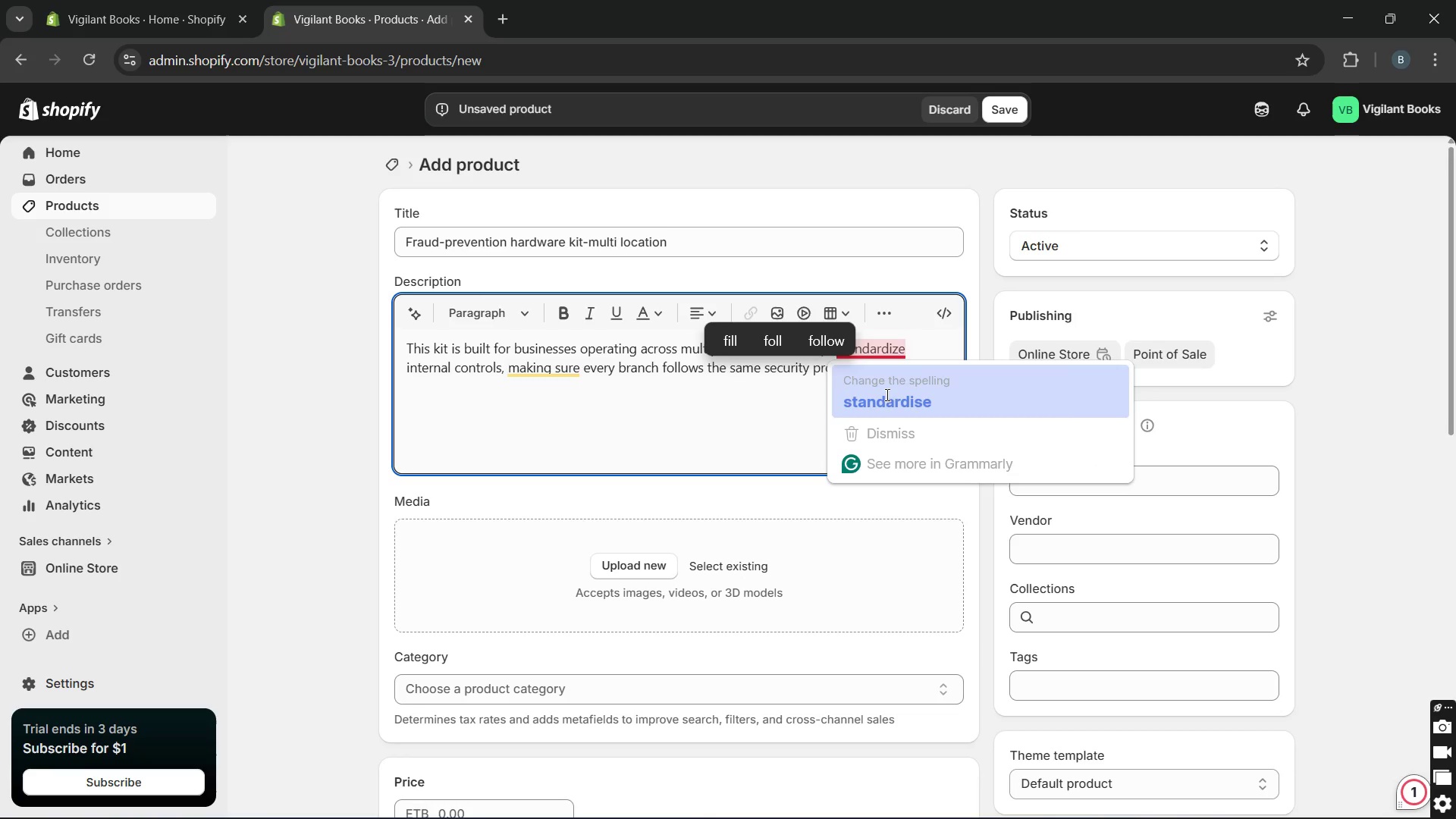 
left_click([886, 397])
 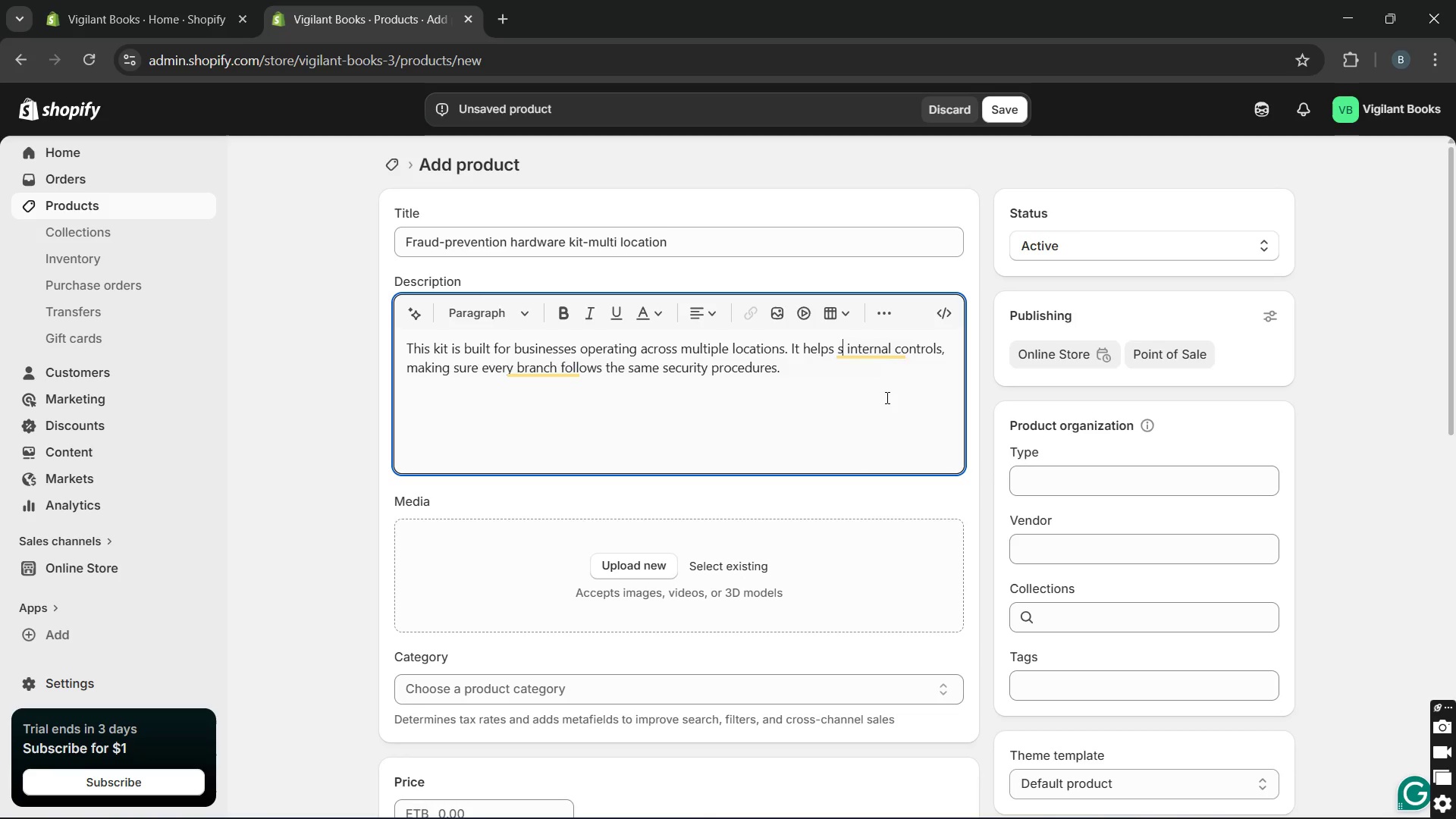 
key(Unknown)
 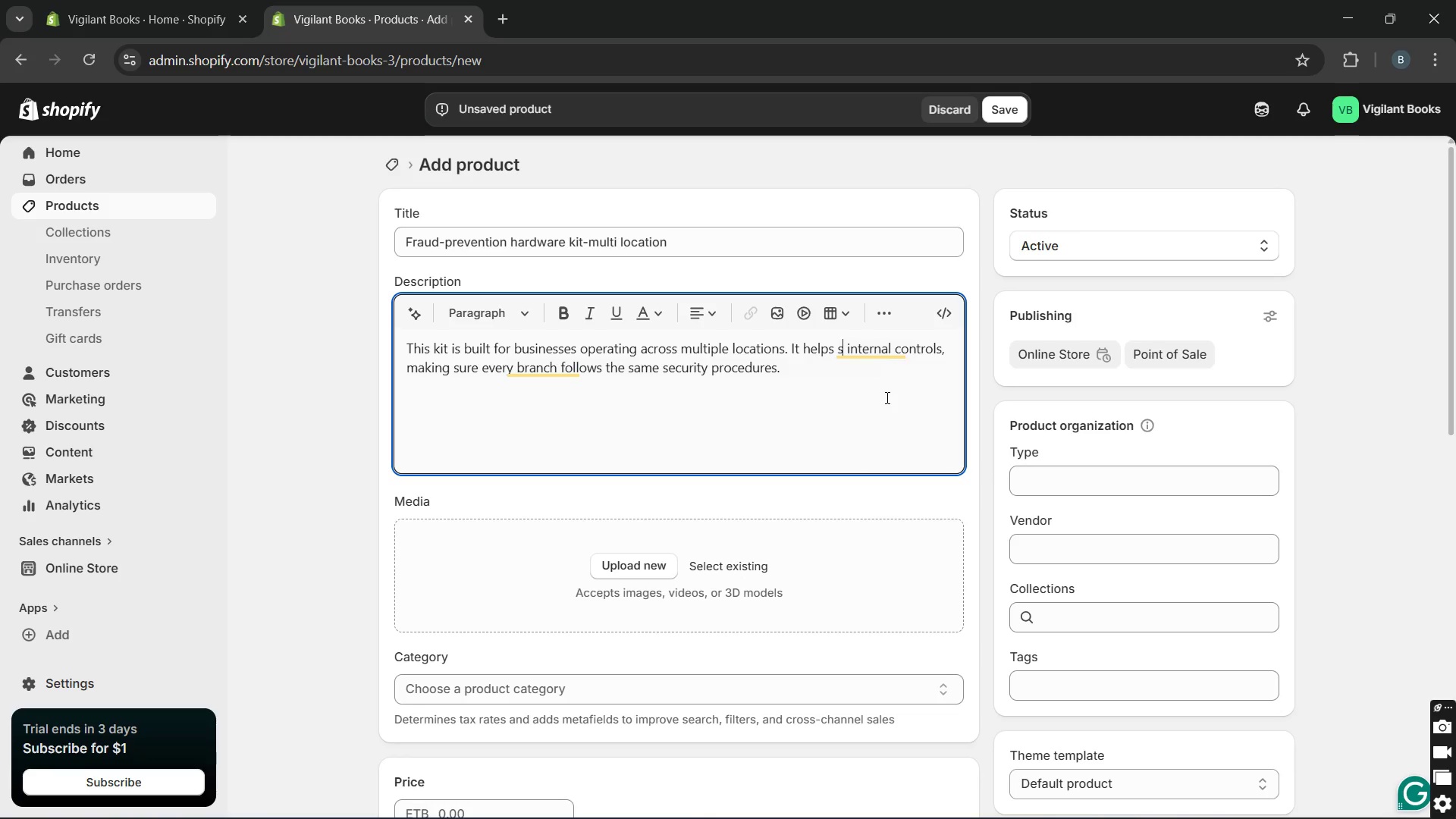 
key(Unknown)
 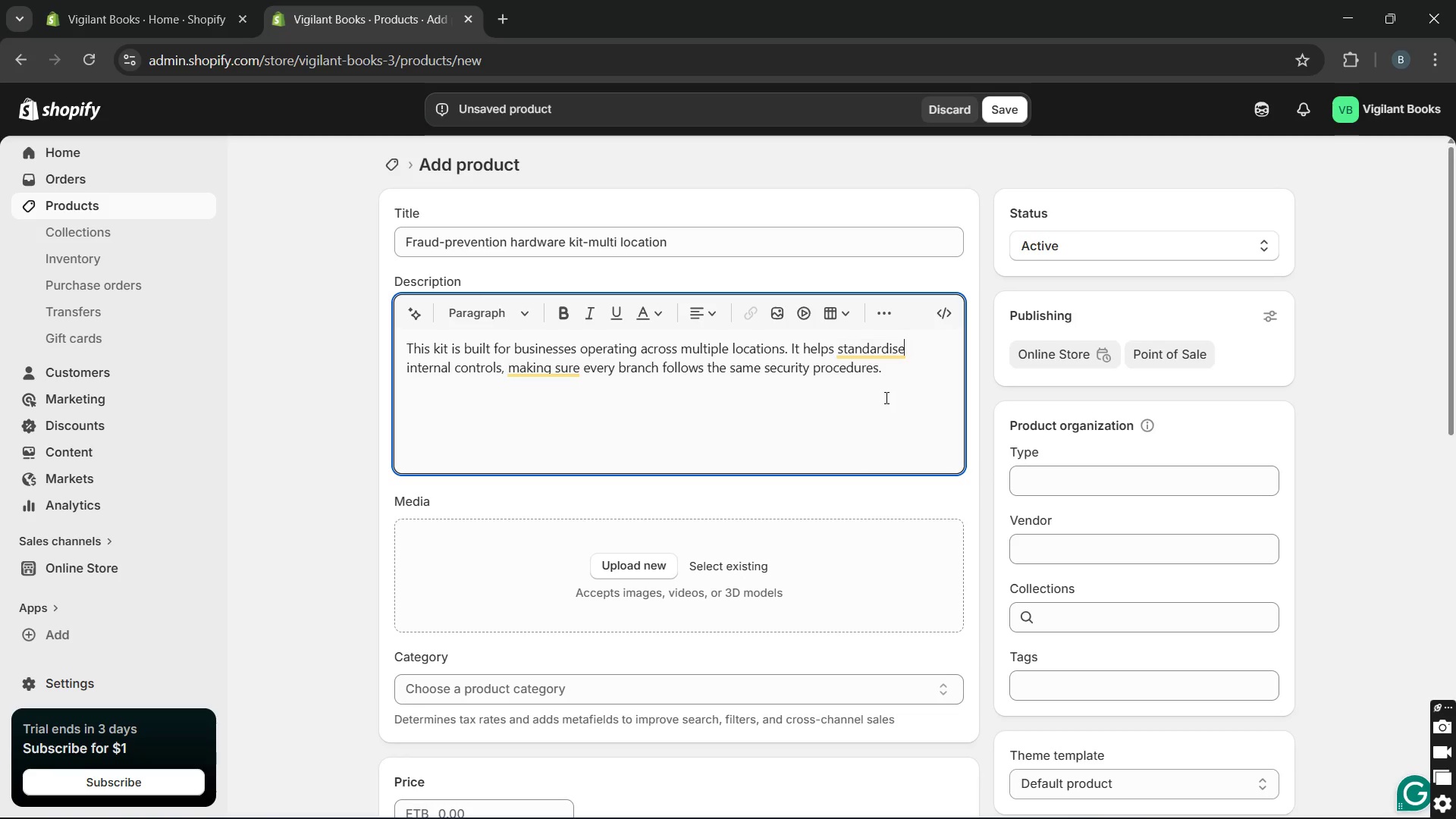 
key(Unknown)
 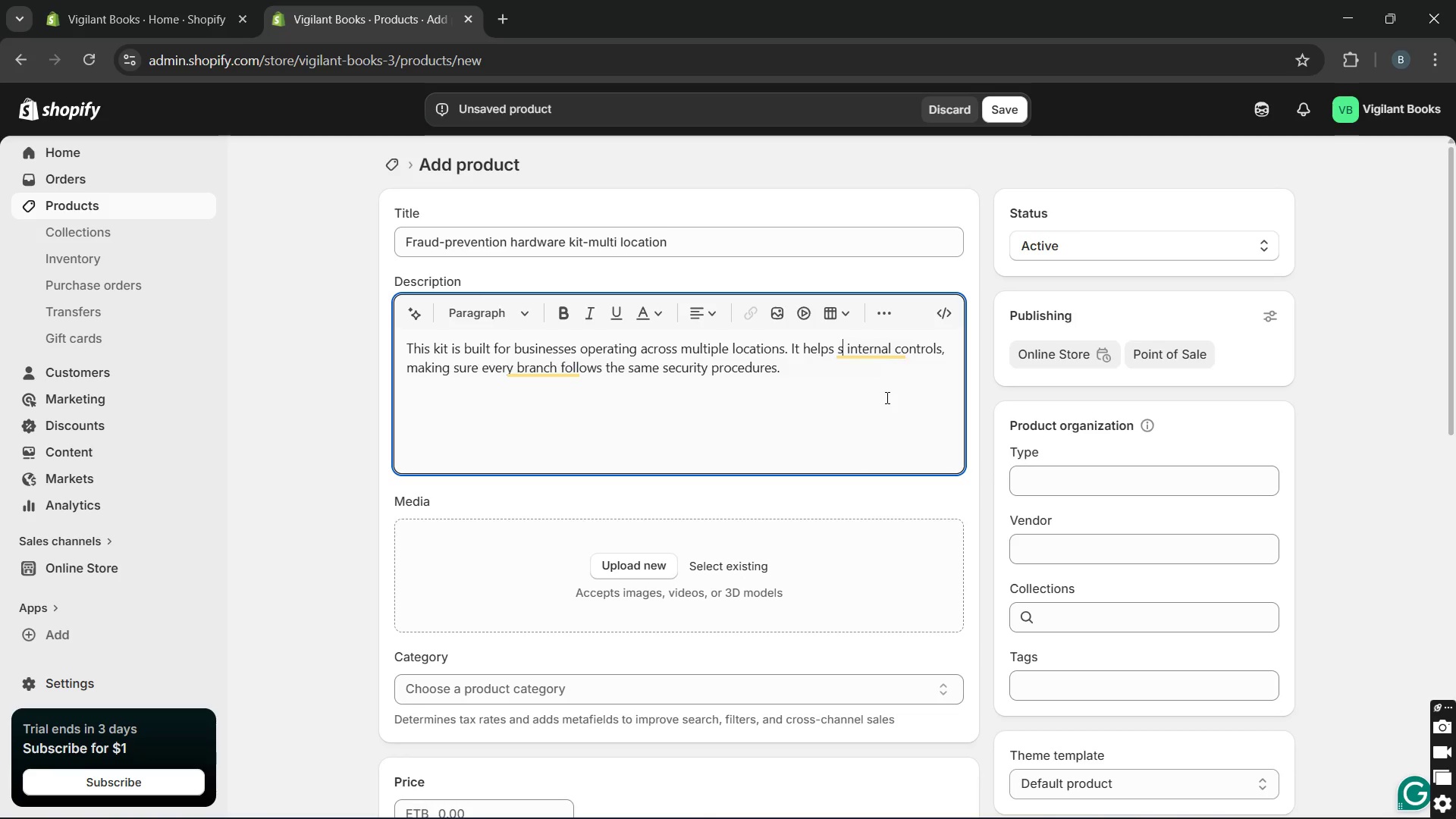 
key(Unknown)
 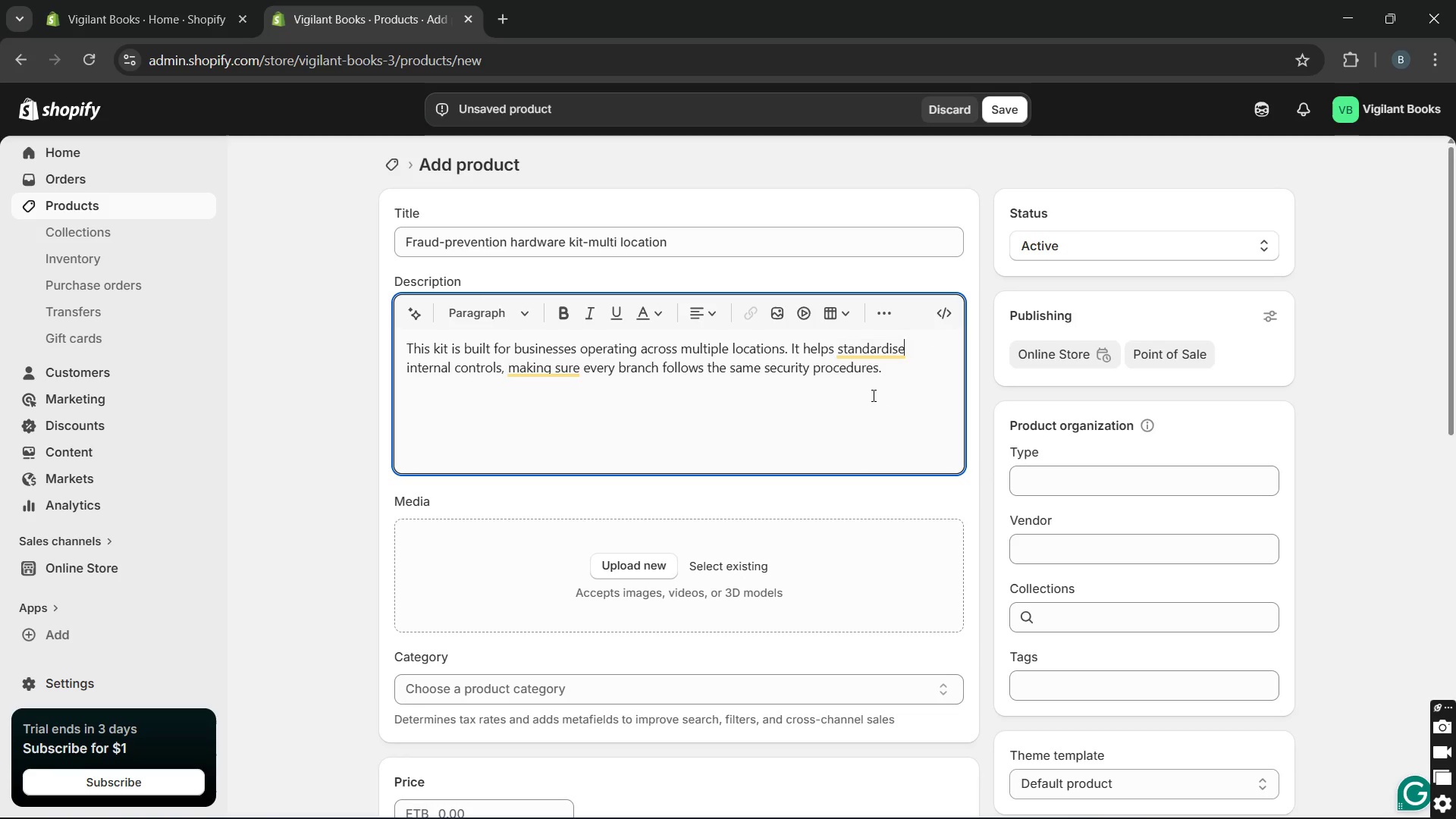 
key(Unknown)
 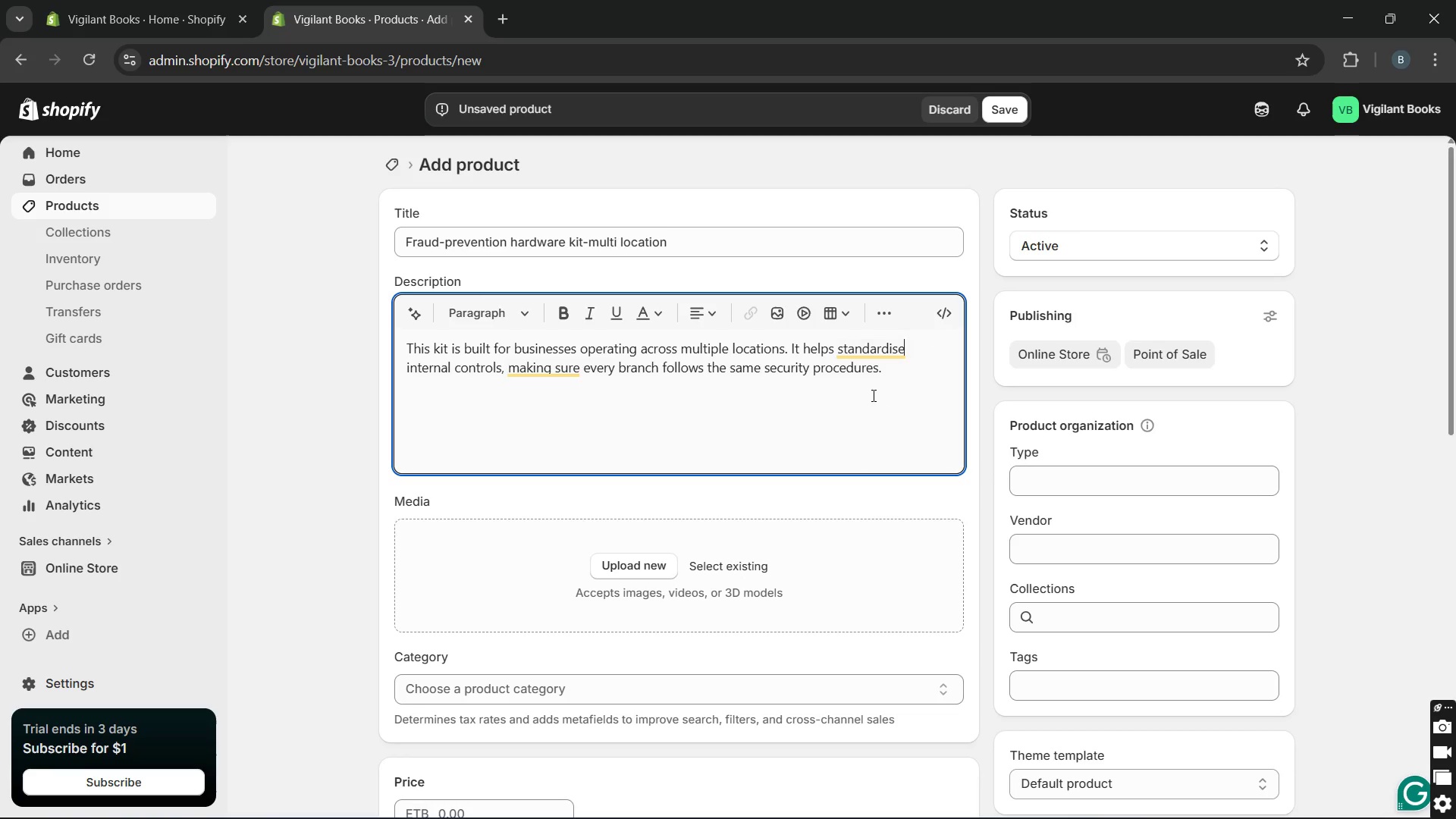 
key(Unknown)
 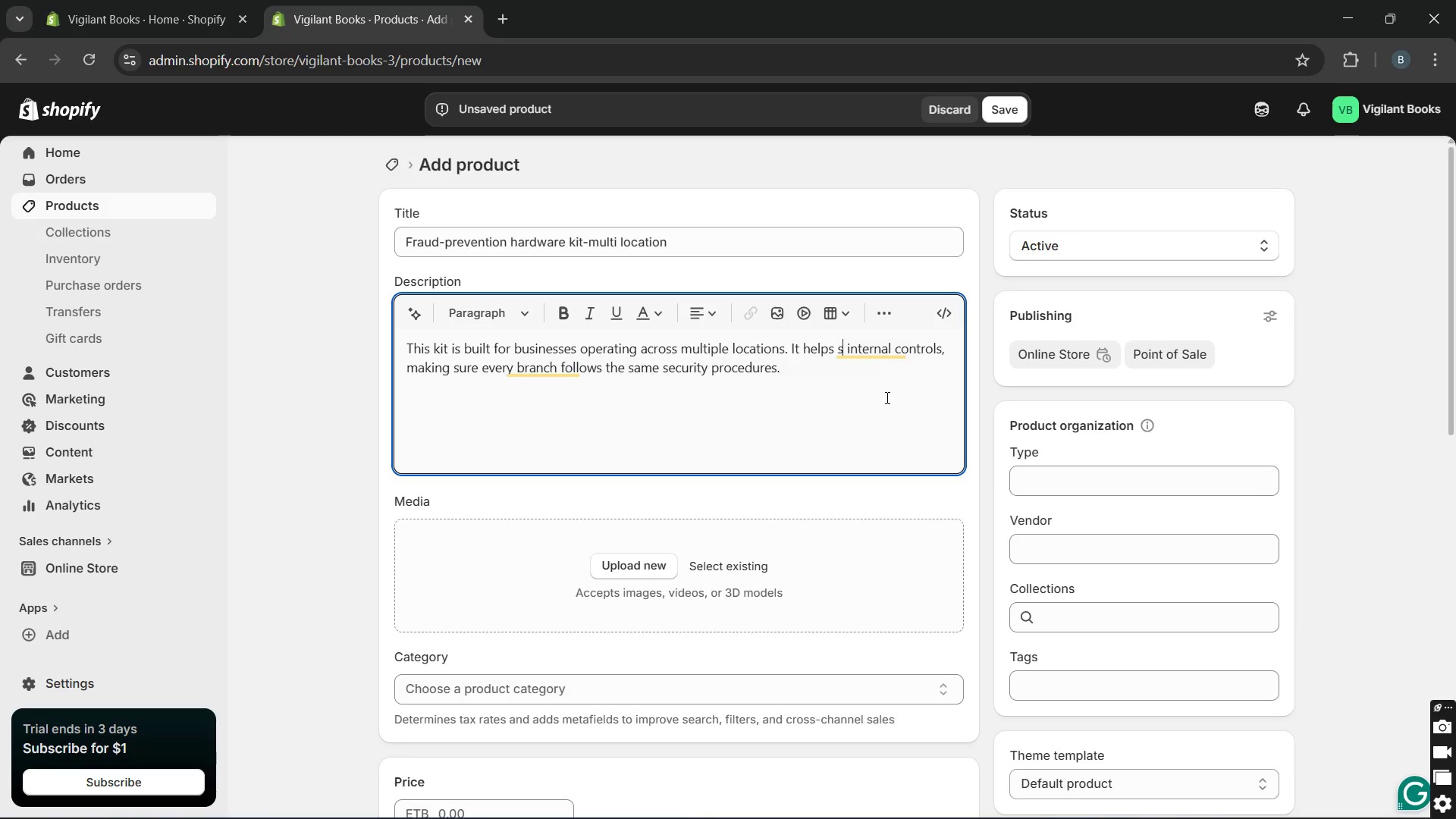 
key(Unknown)
 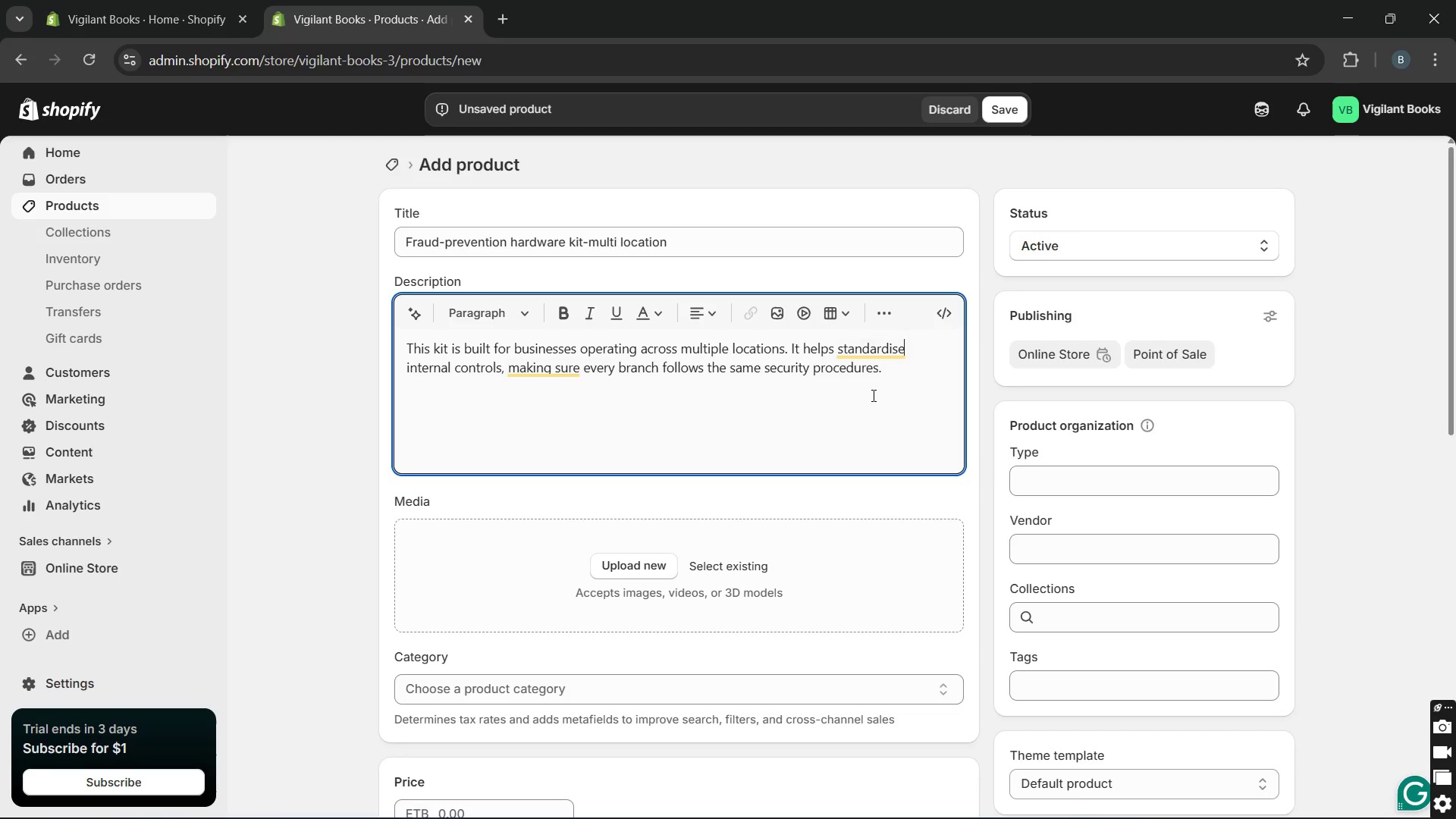 
key(Unknown)
 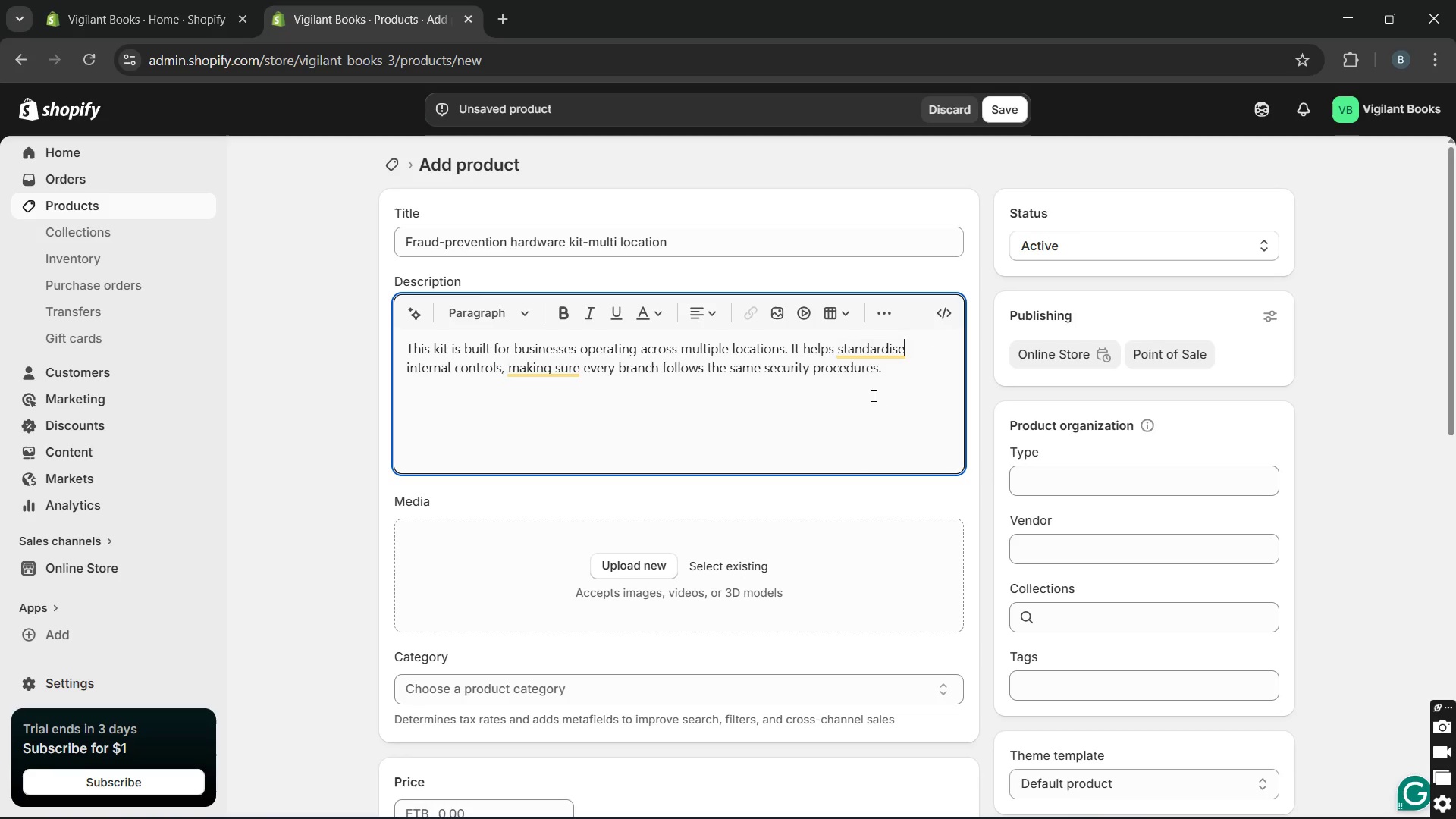 
key(Unknown)
 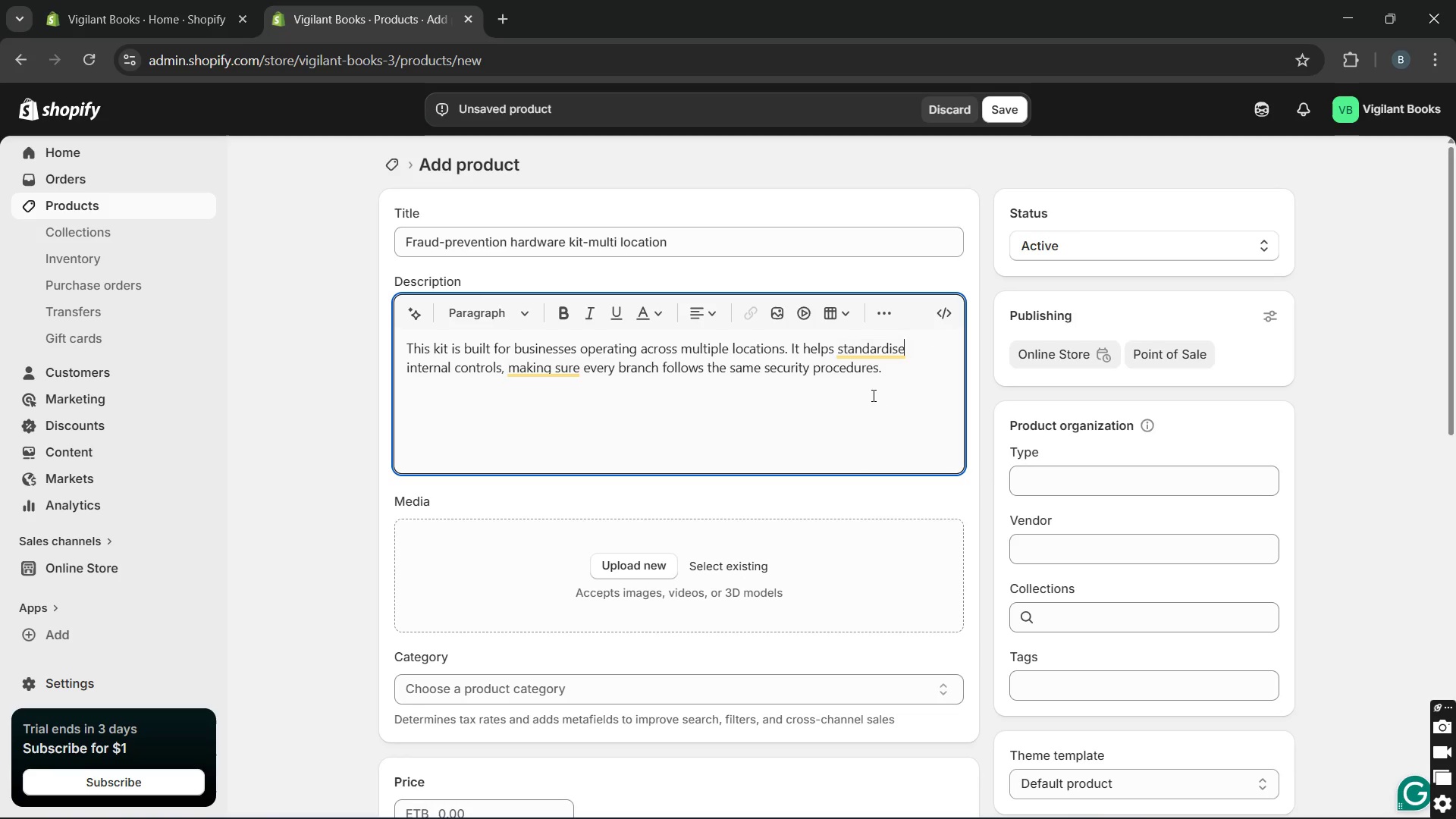 
key(Unknown)
 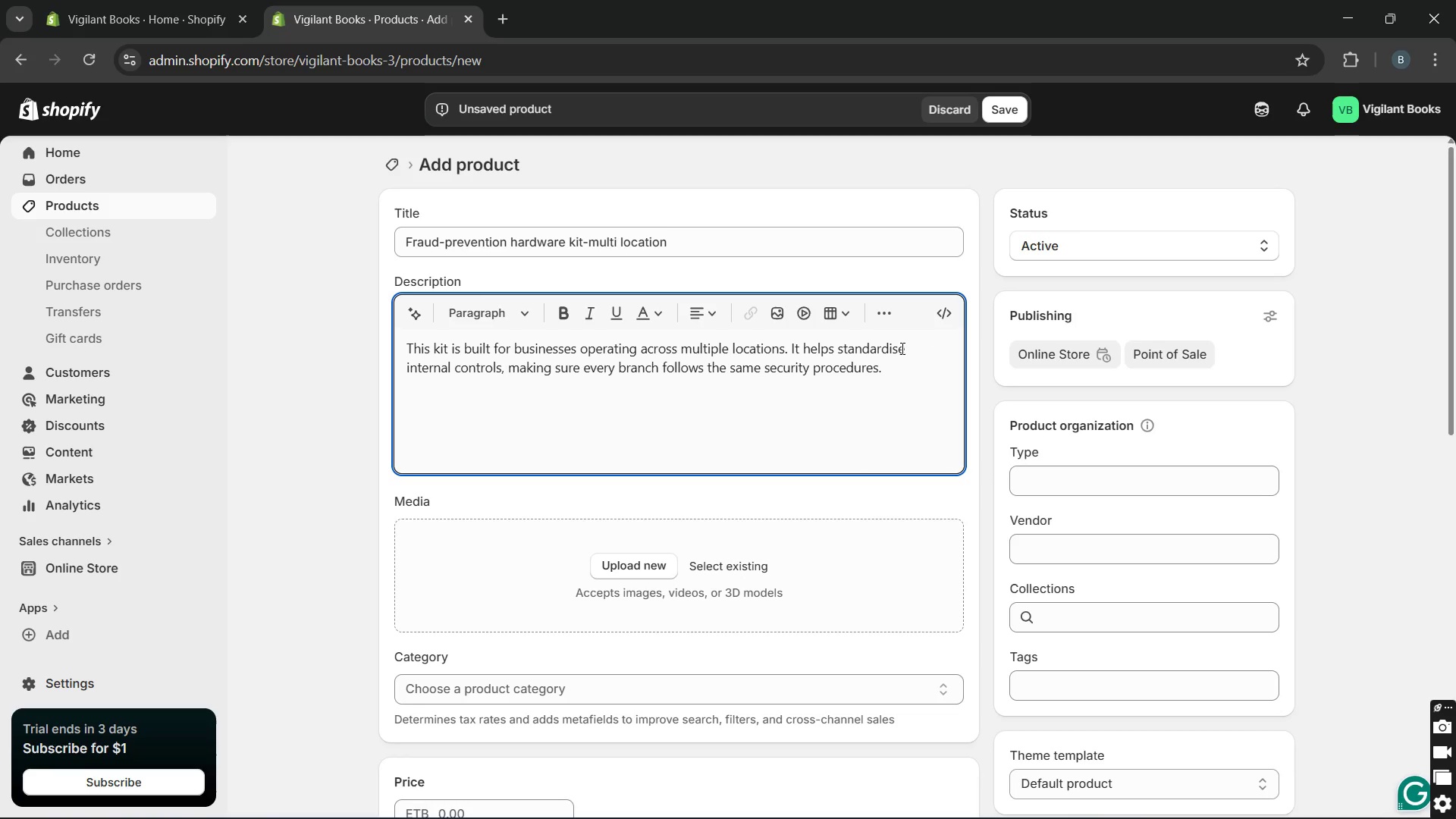 
left_click([901, 348])
 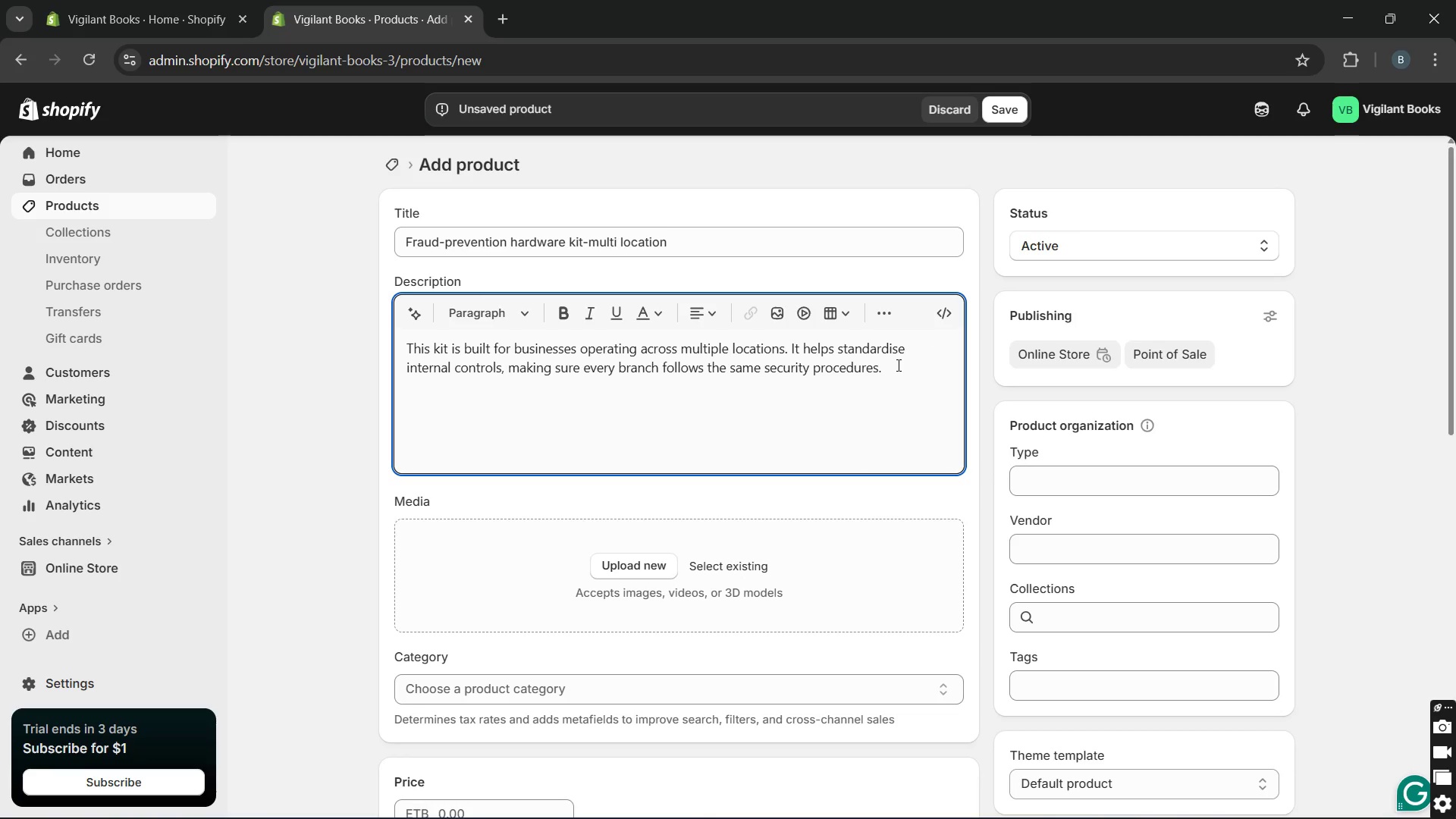 
left_click([897, 365])
 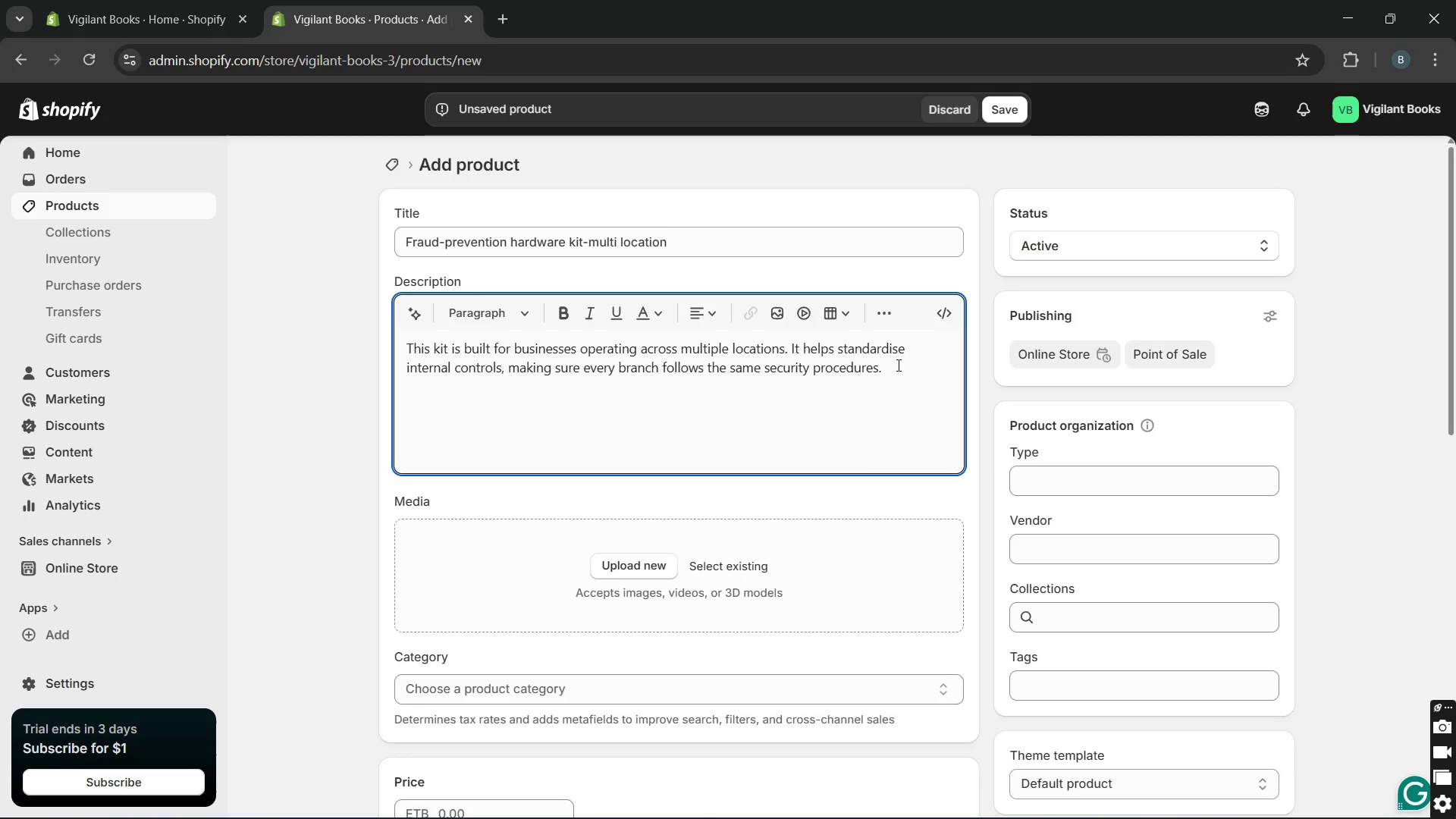 
key(Enter)
 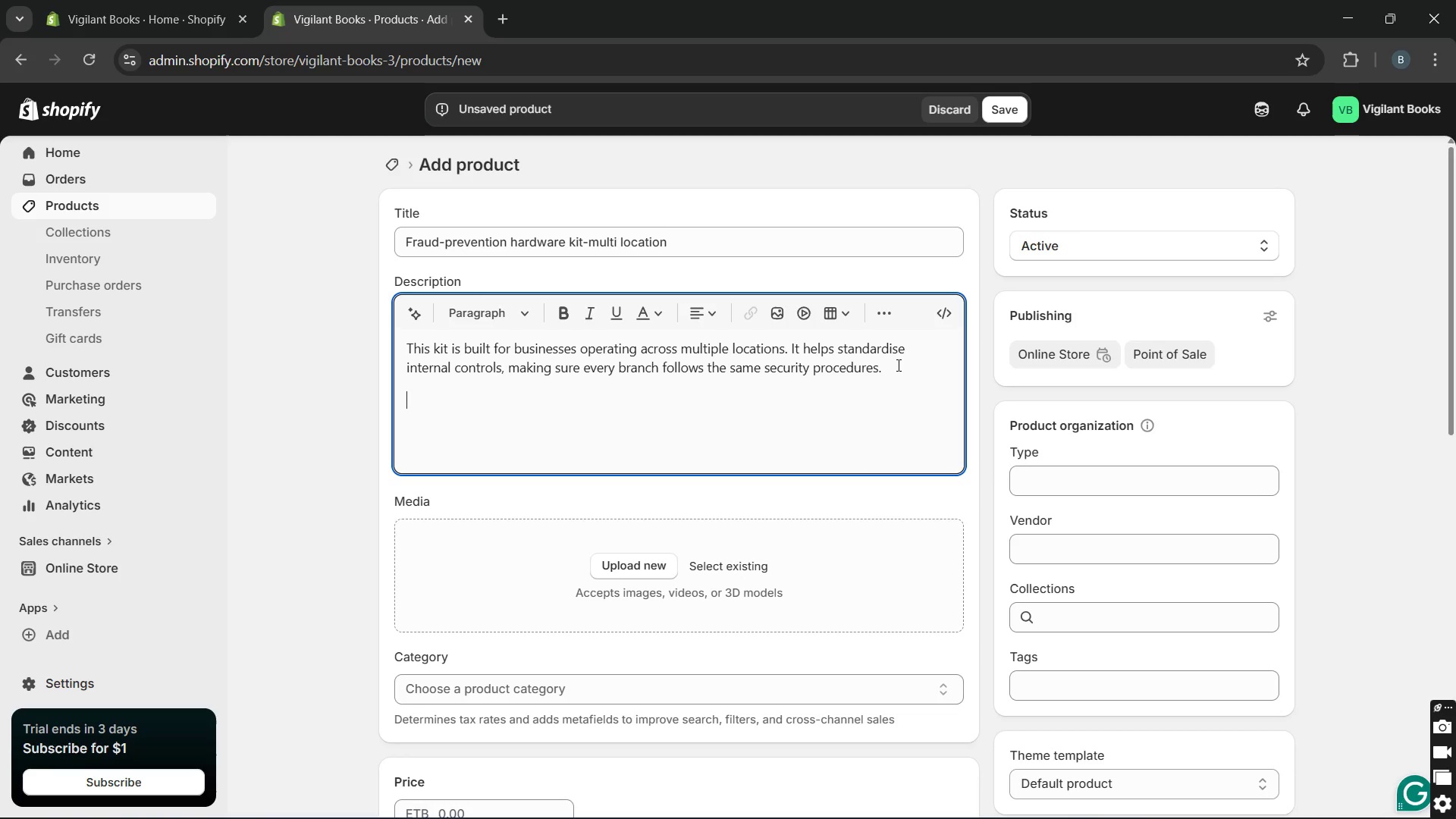 
type(It reduce )
key(Backspace)
type(s risk by impr)
 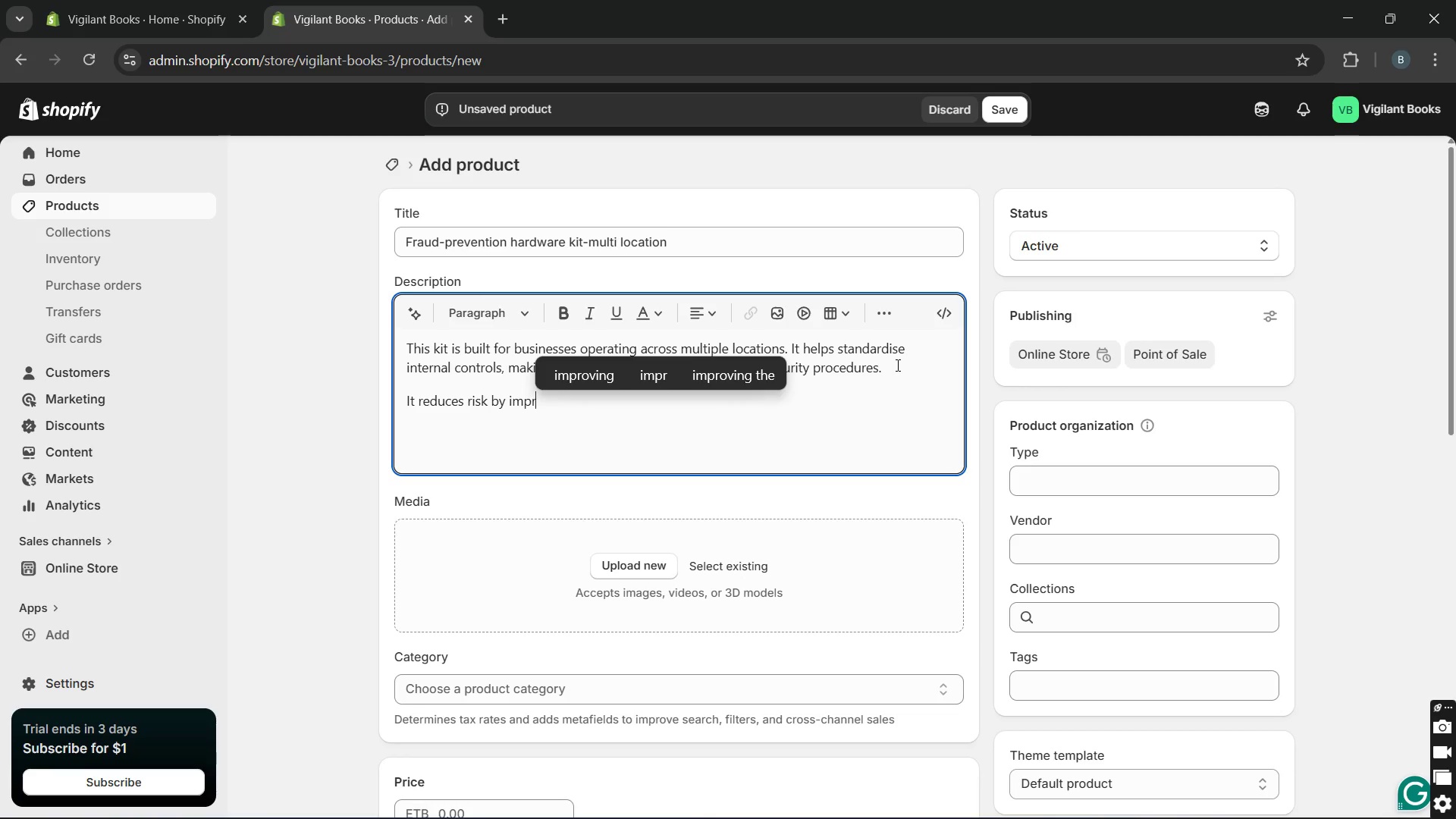 
wait(25.52)
 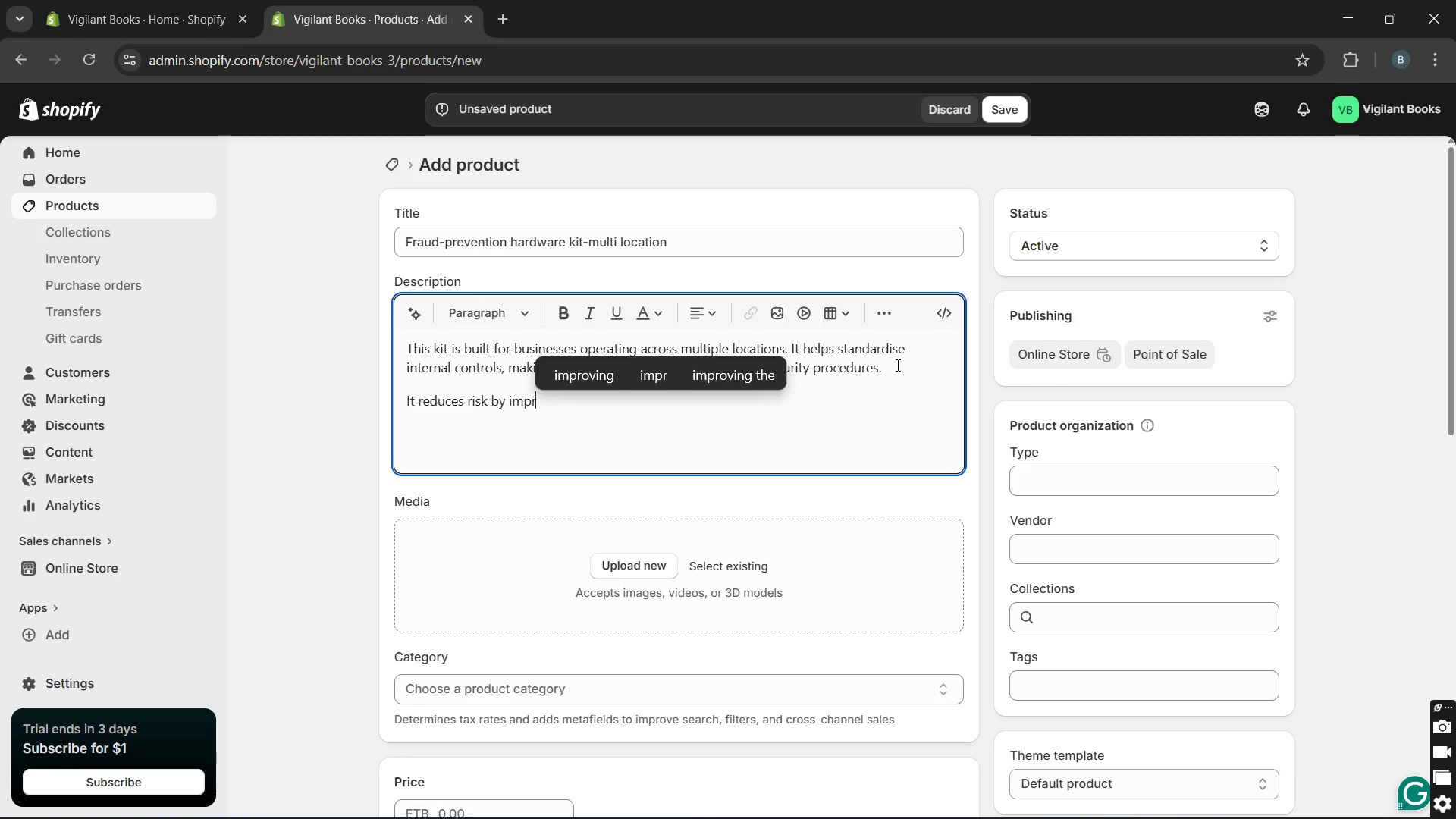 
type(oving viv)
key(Backspace)
type(sibilty and accountabiluty)
 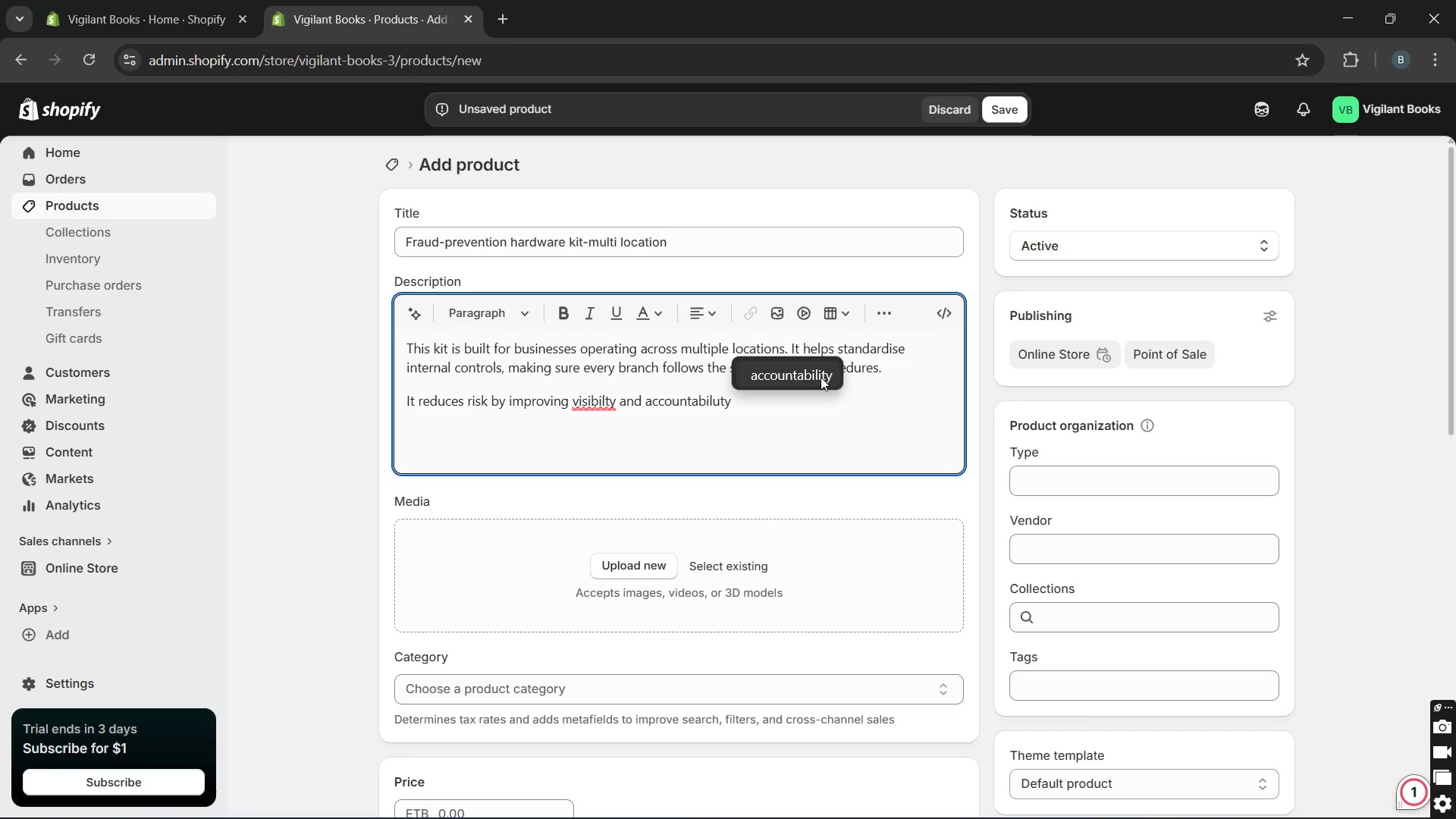 
left_click([821, 376])
 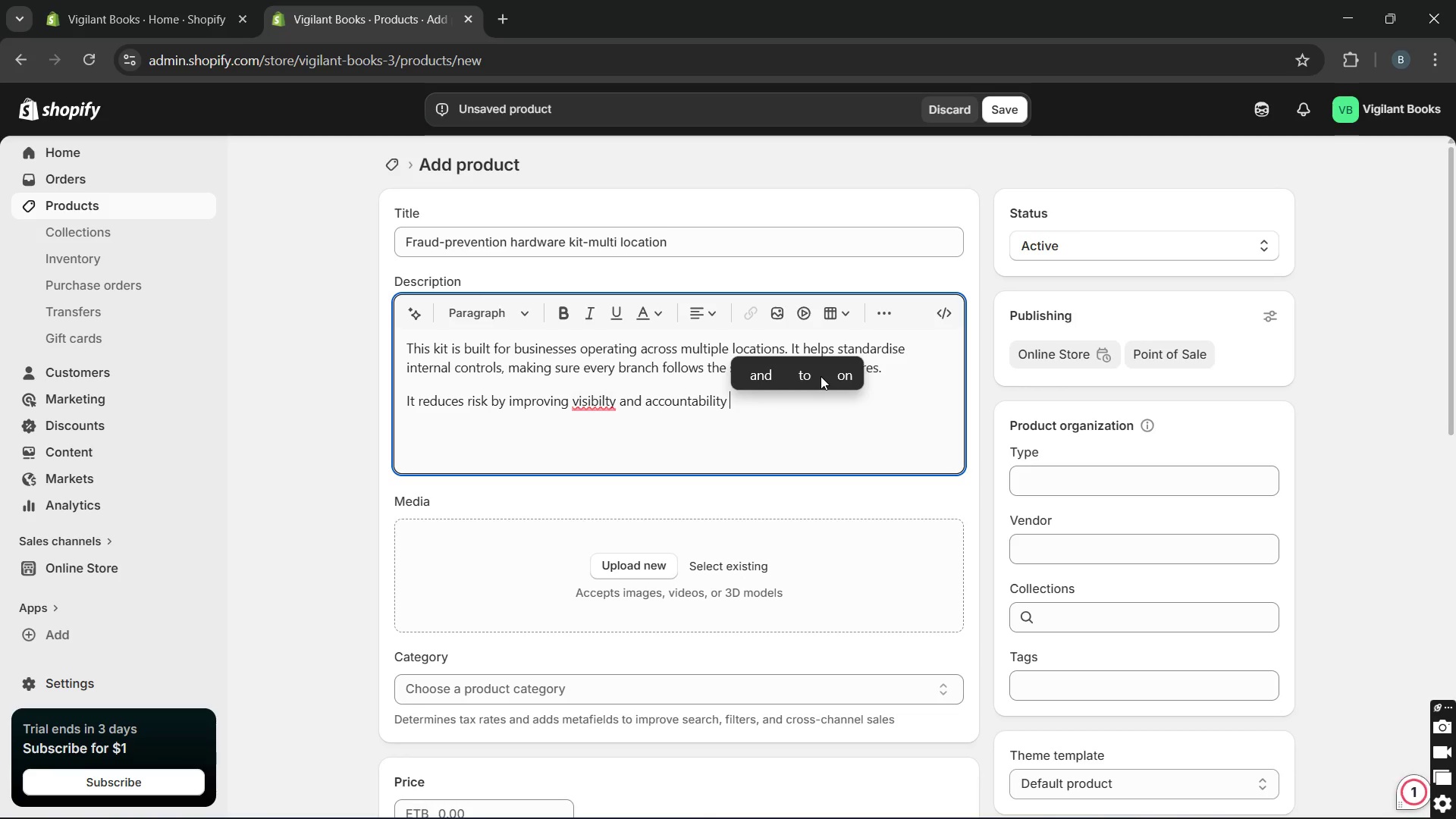 
wait(8.86)
 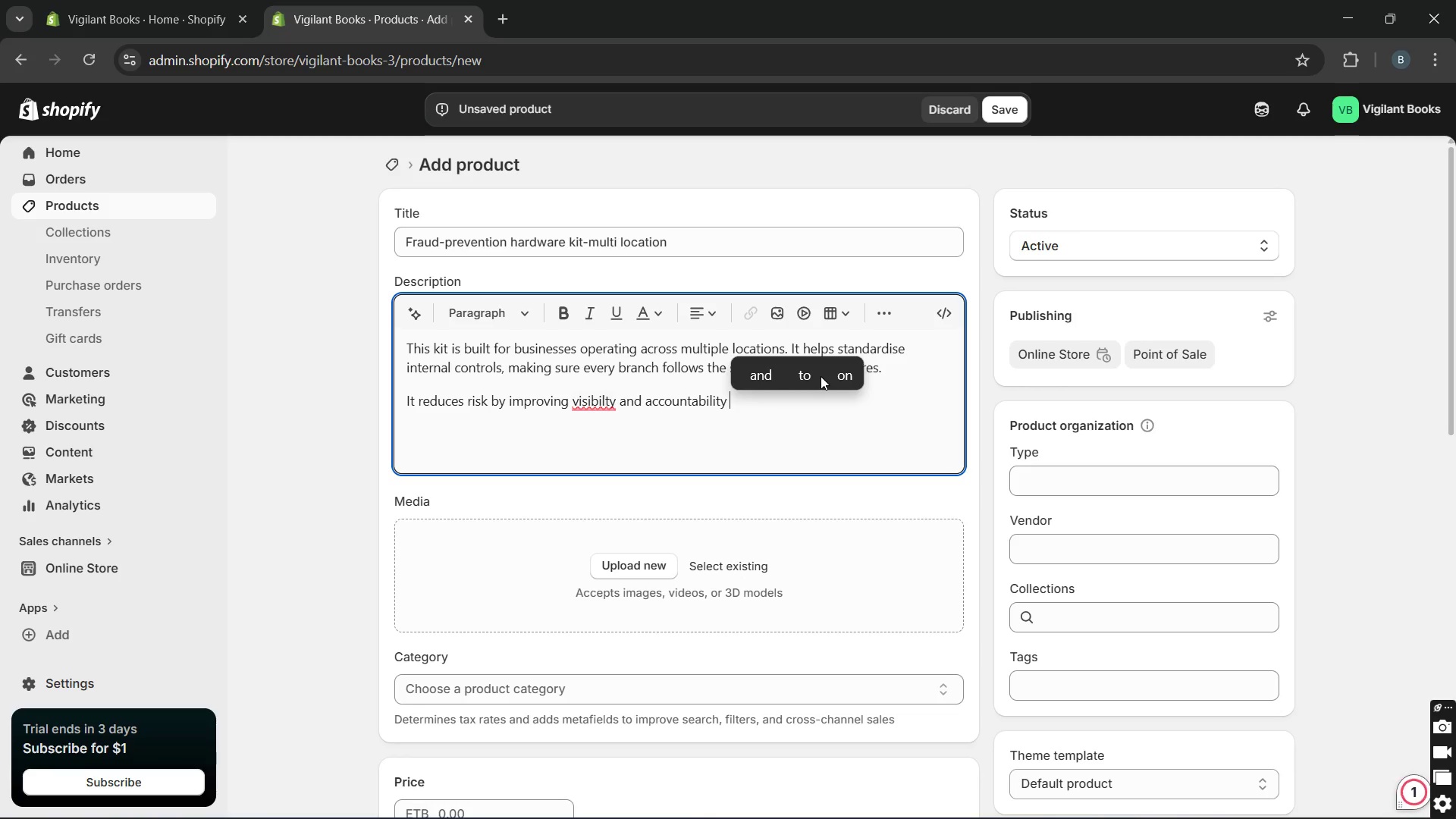 
type(across teams, even whr)
key(Backspace)
type(en you are not physically present.)
 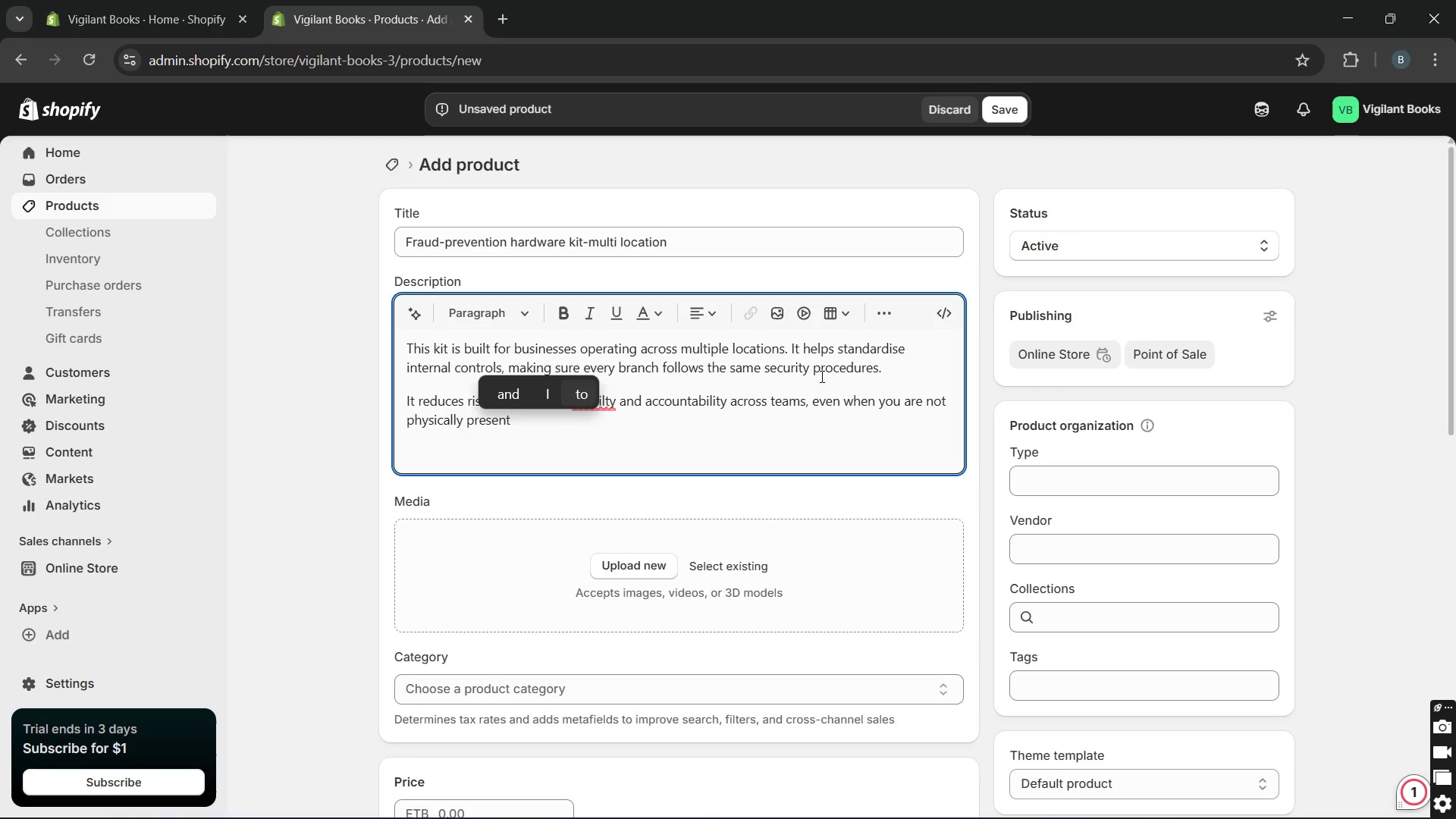 
key(Enter)
 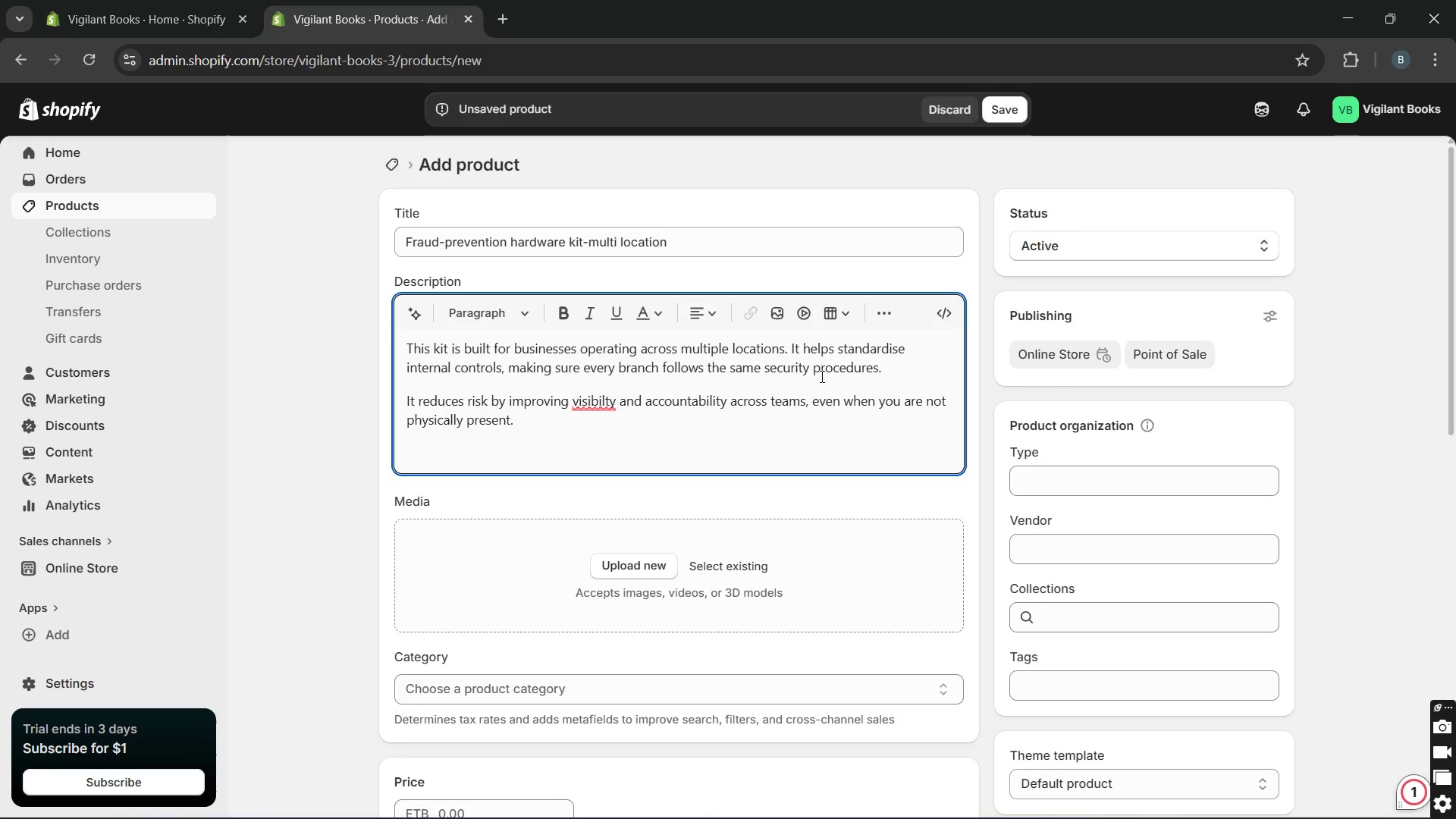 
type(What's inside)
 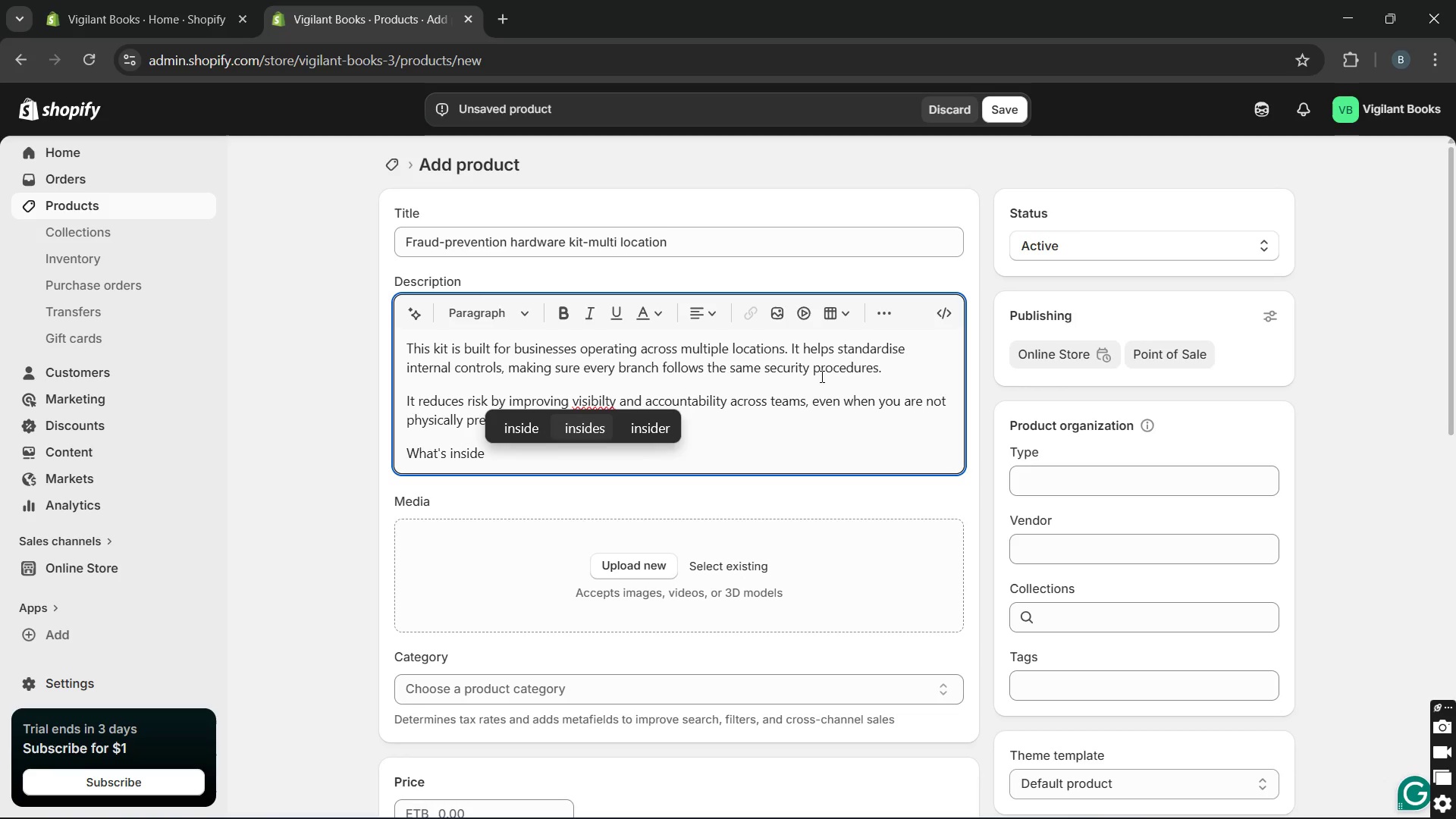 
key(Enter)
 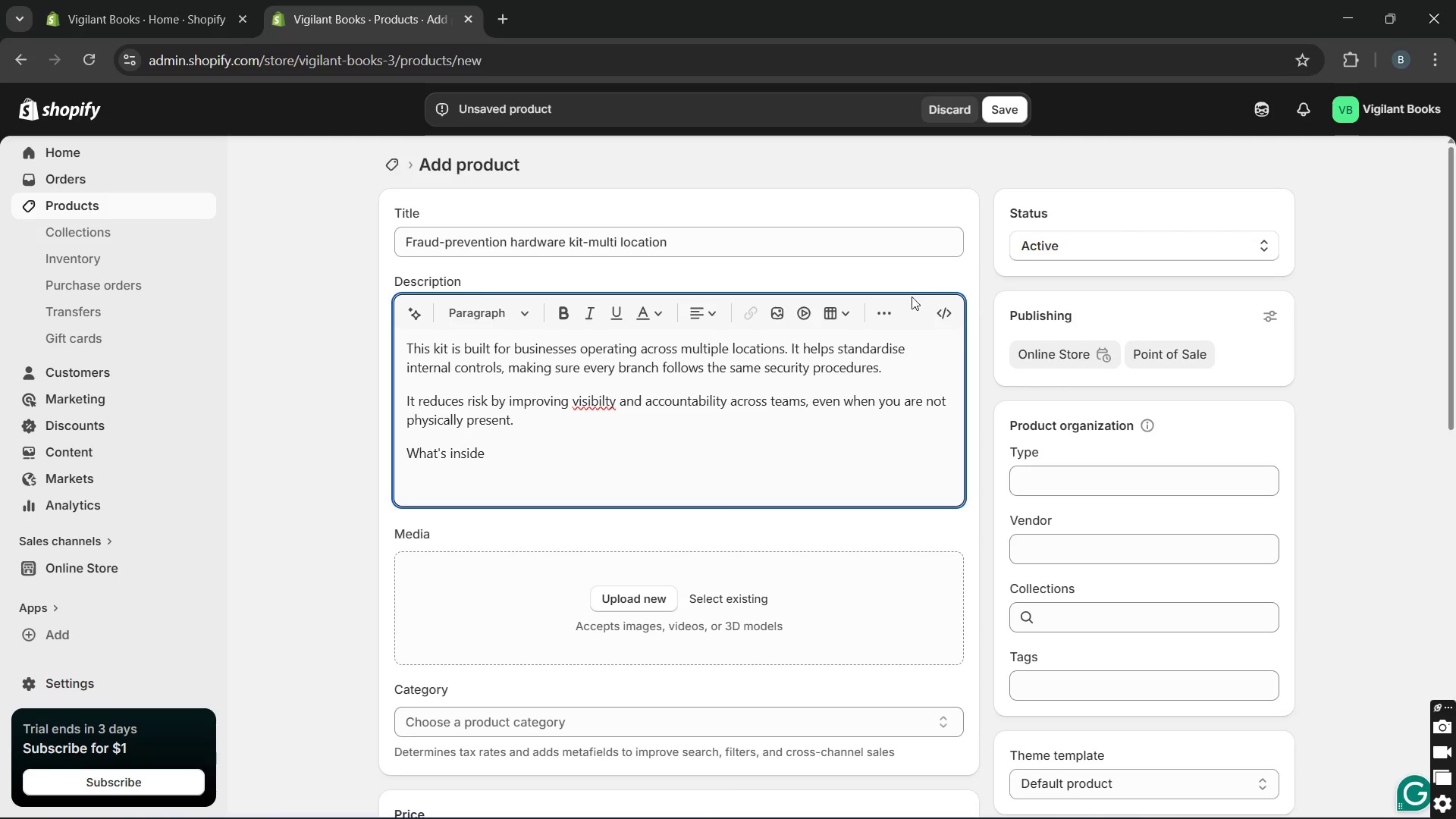 
left_click([886, 317])
 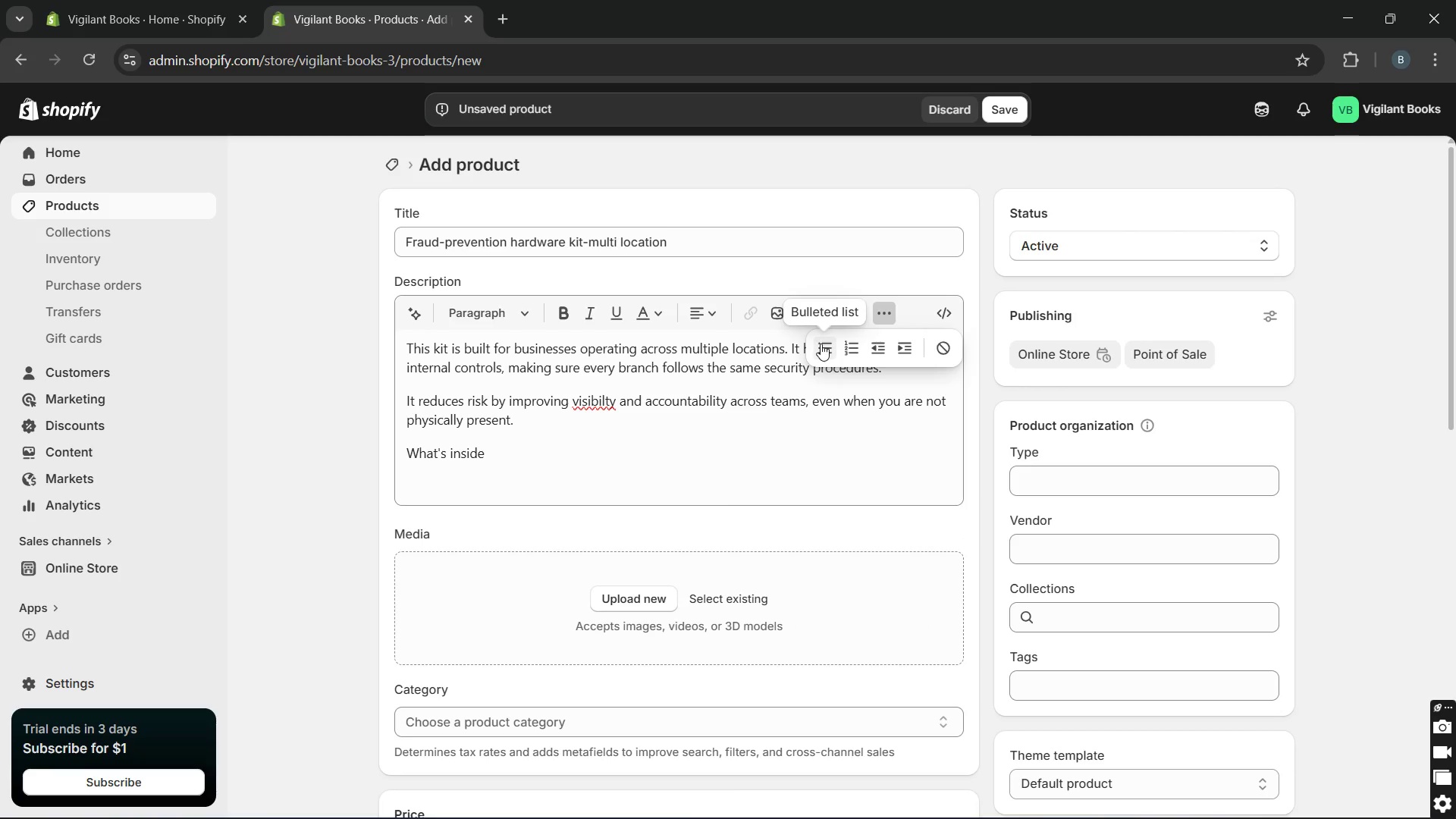 
left_click([821, 344])
 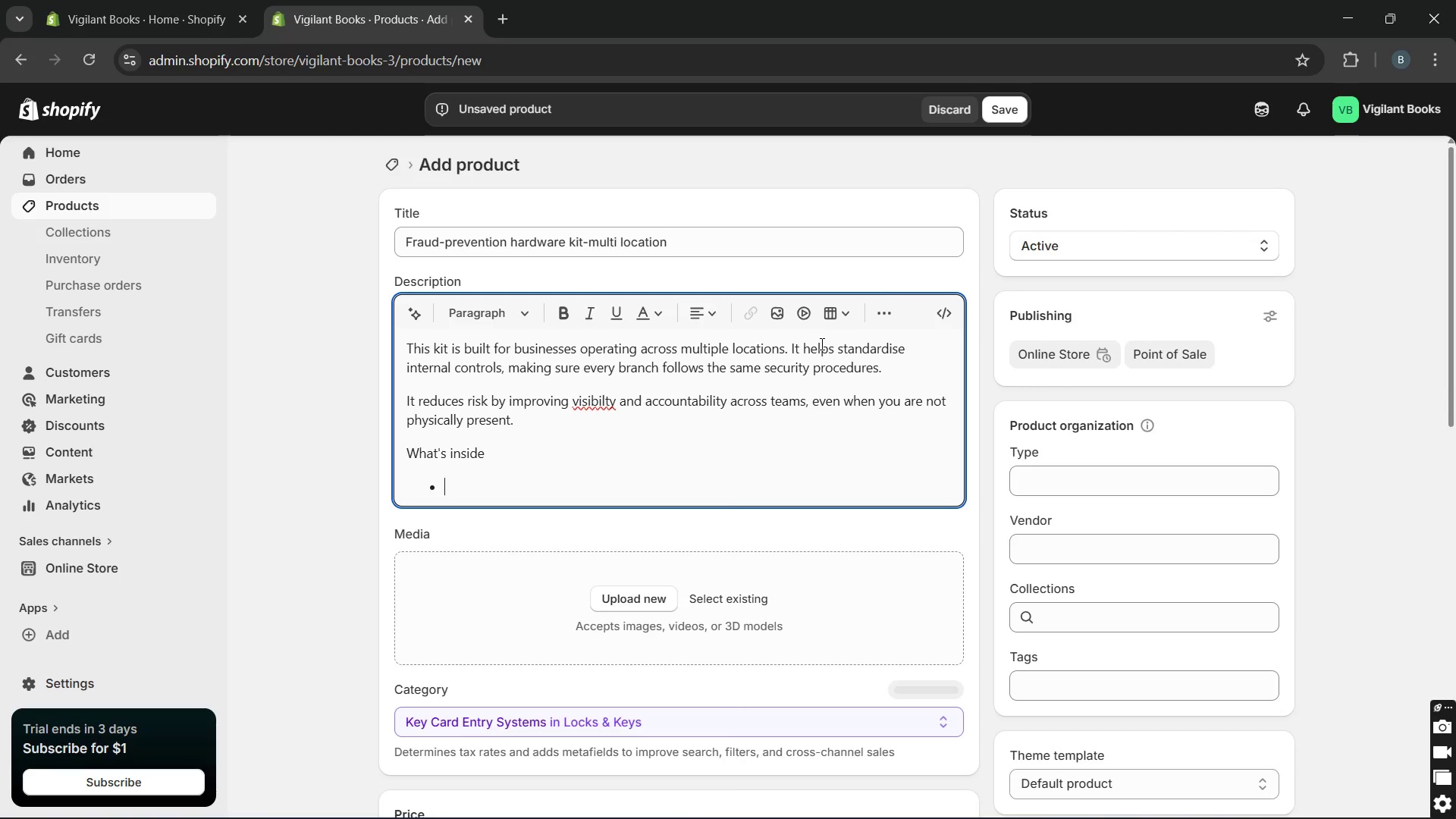 
type(Multi-site control system guide)
 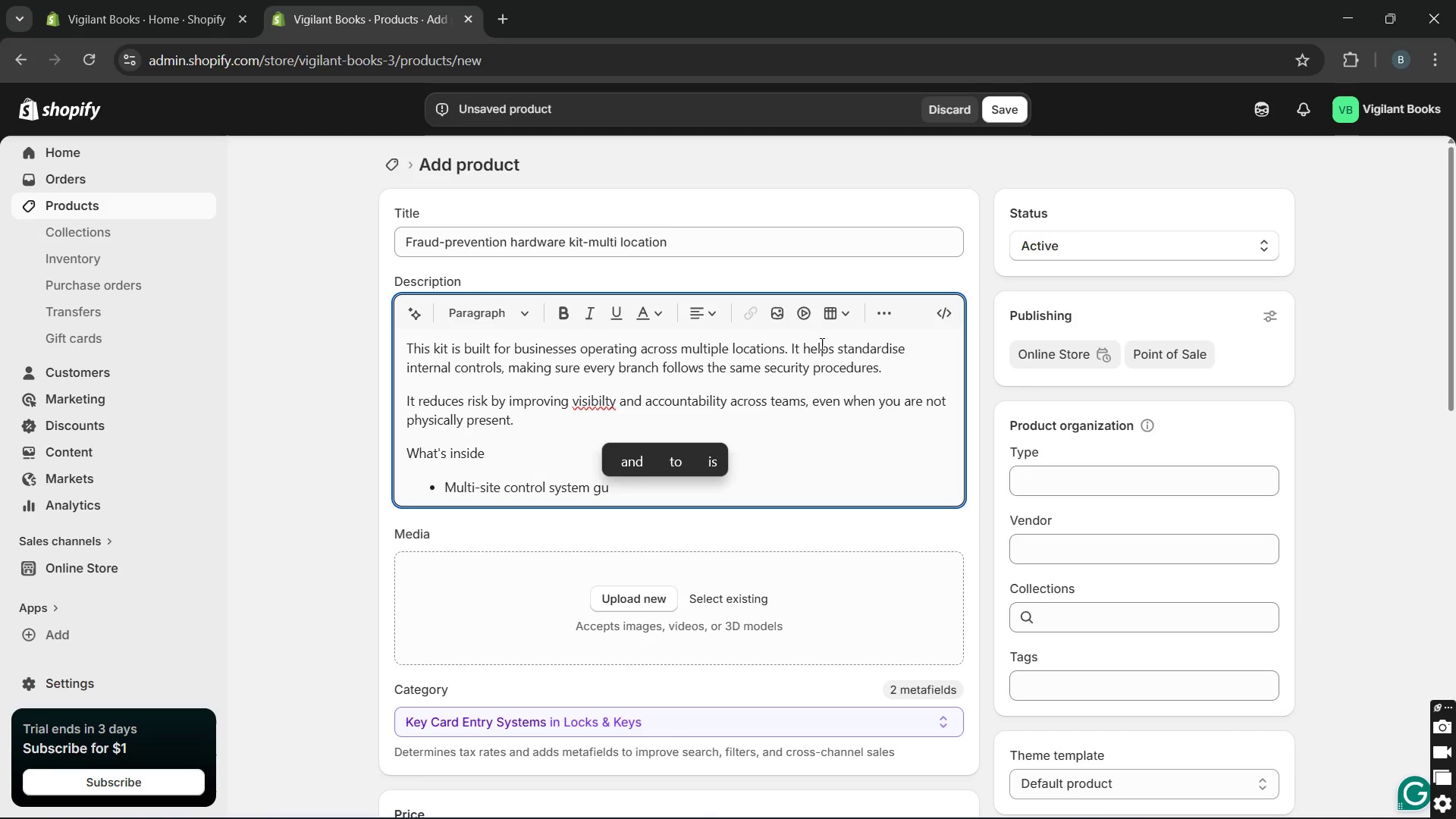 
key(Enter)
 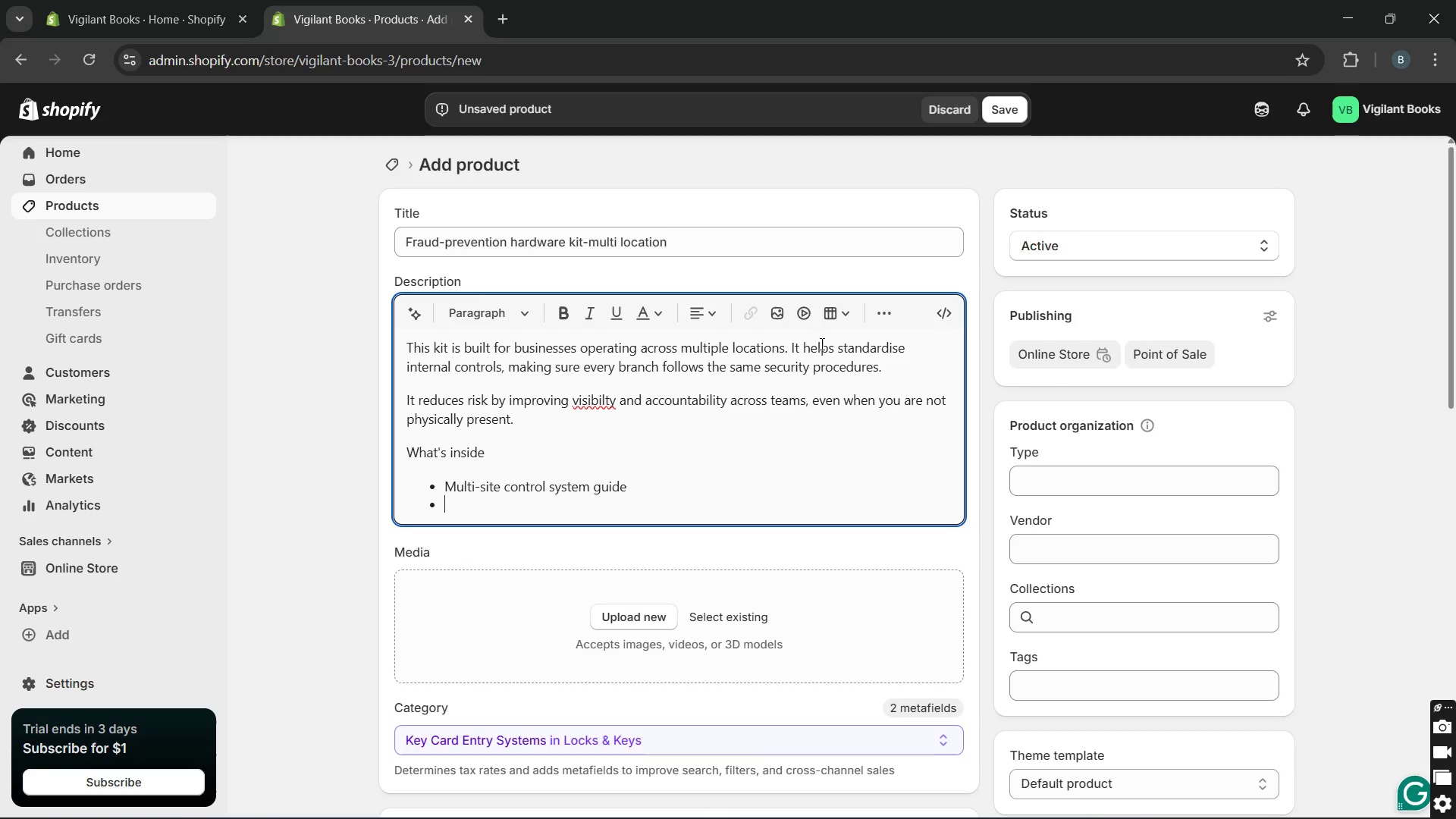 
type(Secure storage tools)
 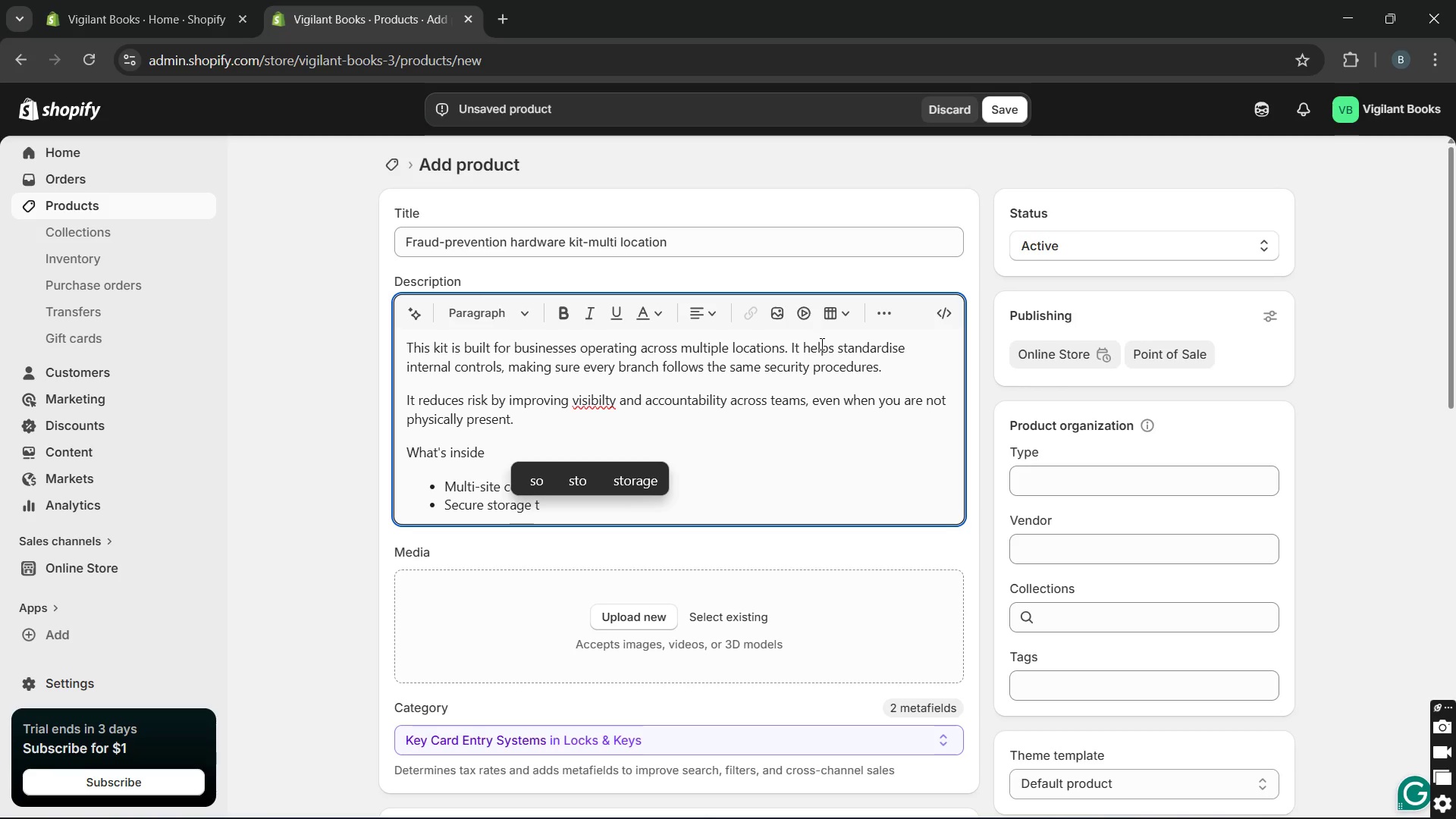 
key(Enter)
 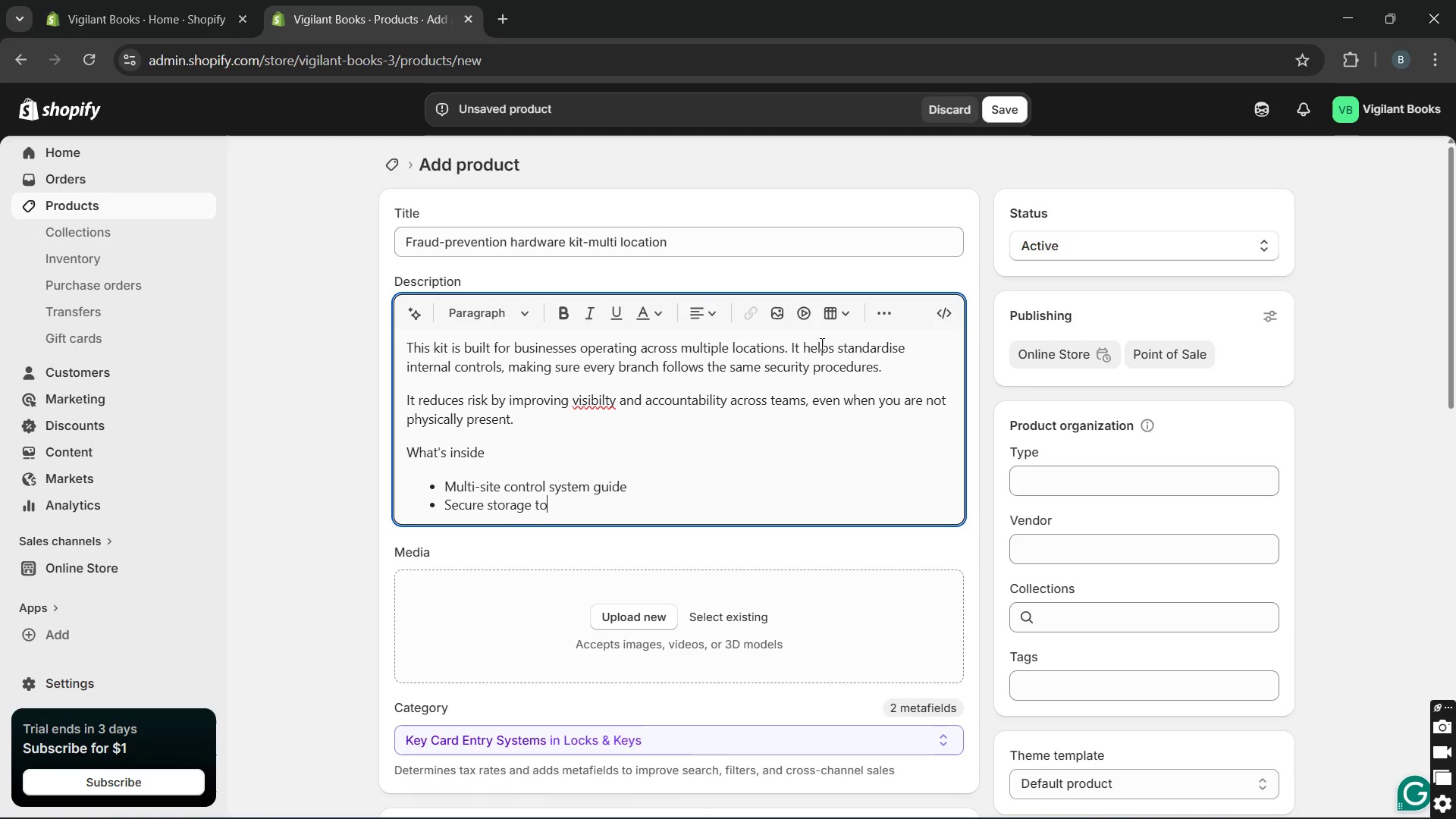 
type(Audit tracking logs)
 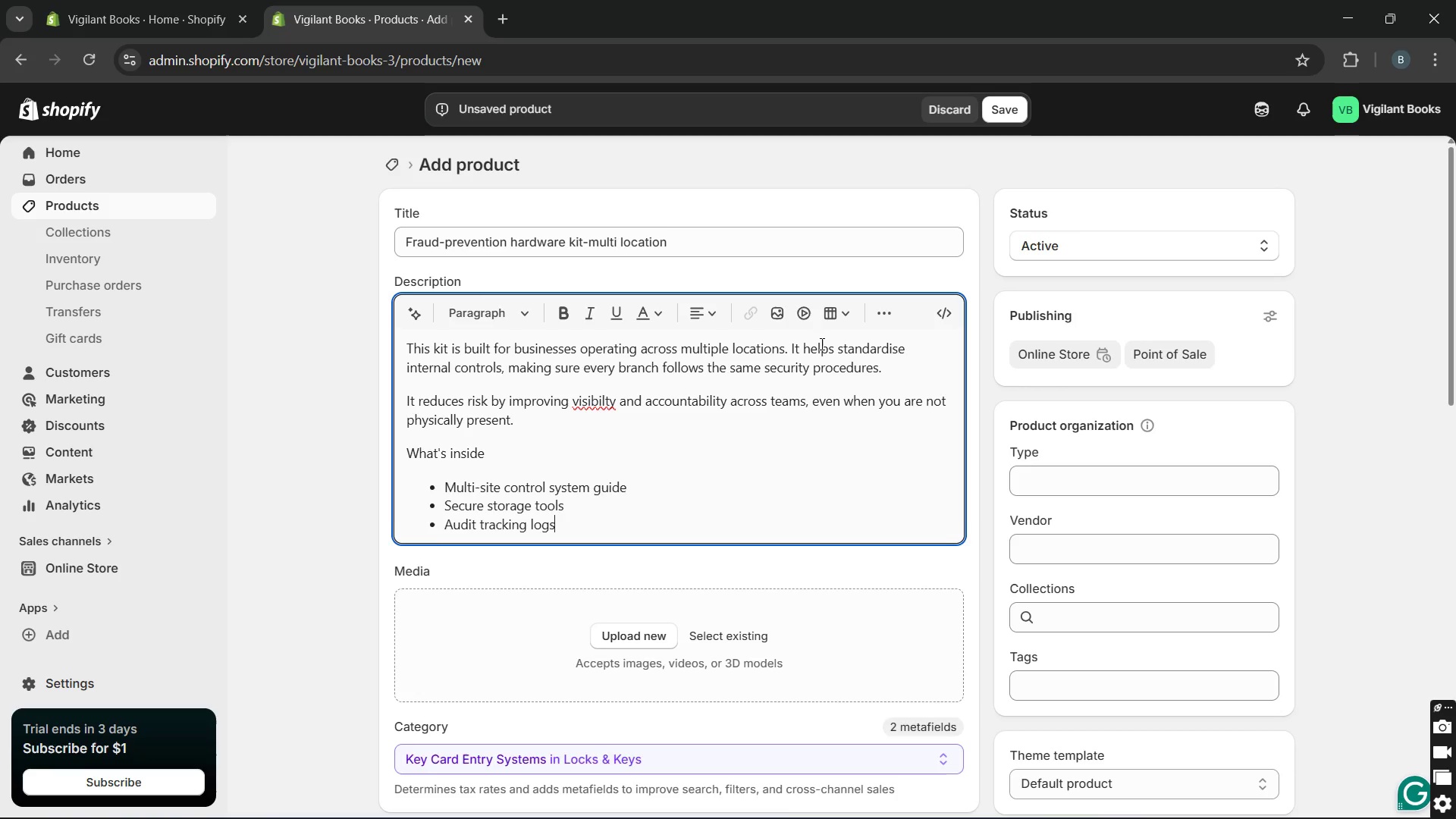 
key(Enter)
 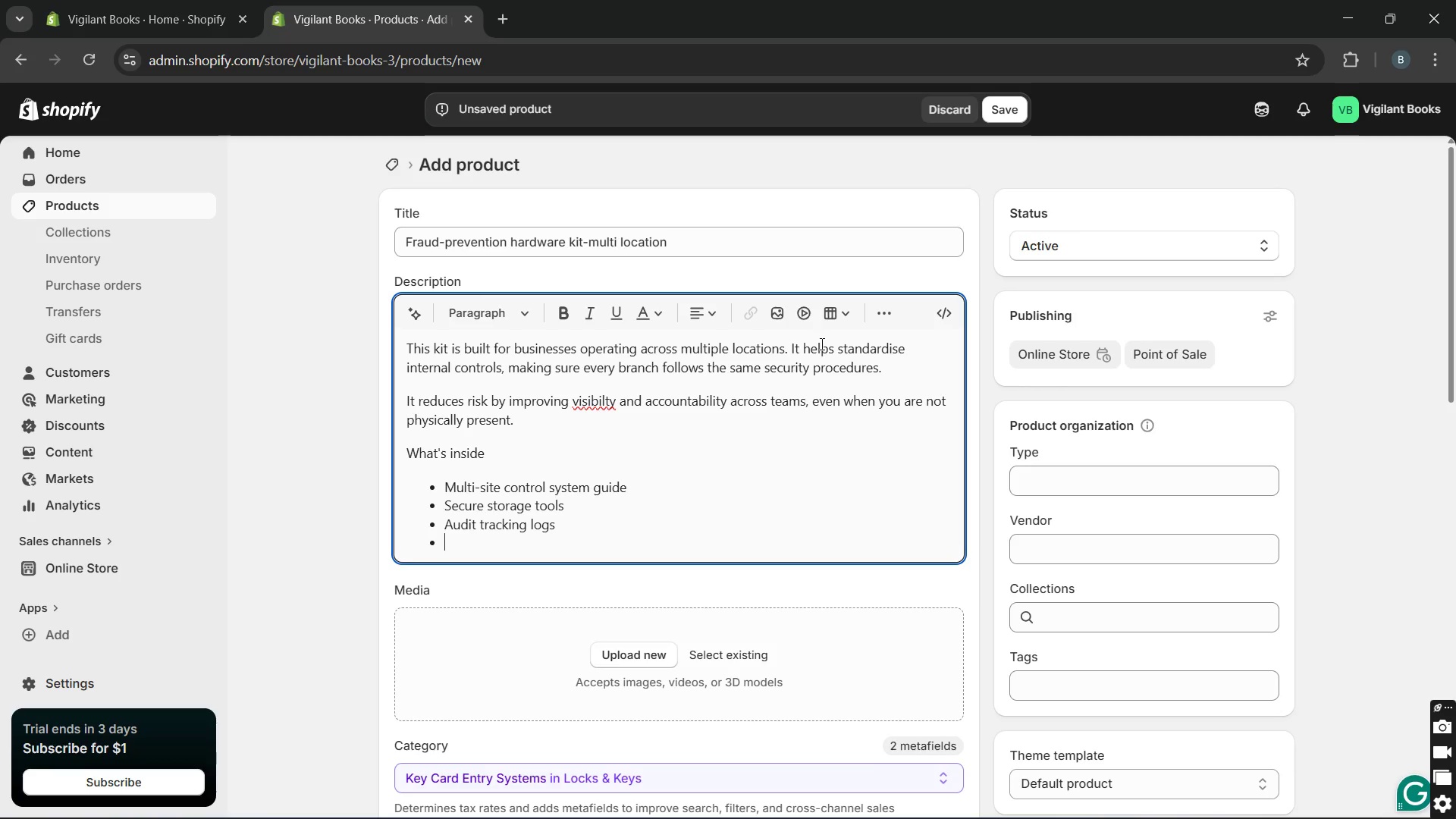 
type(s)
key(Backspace)
type(Staff accountability forms)
 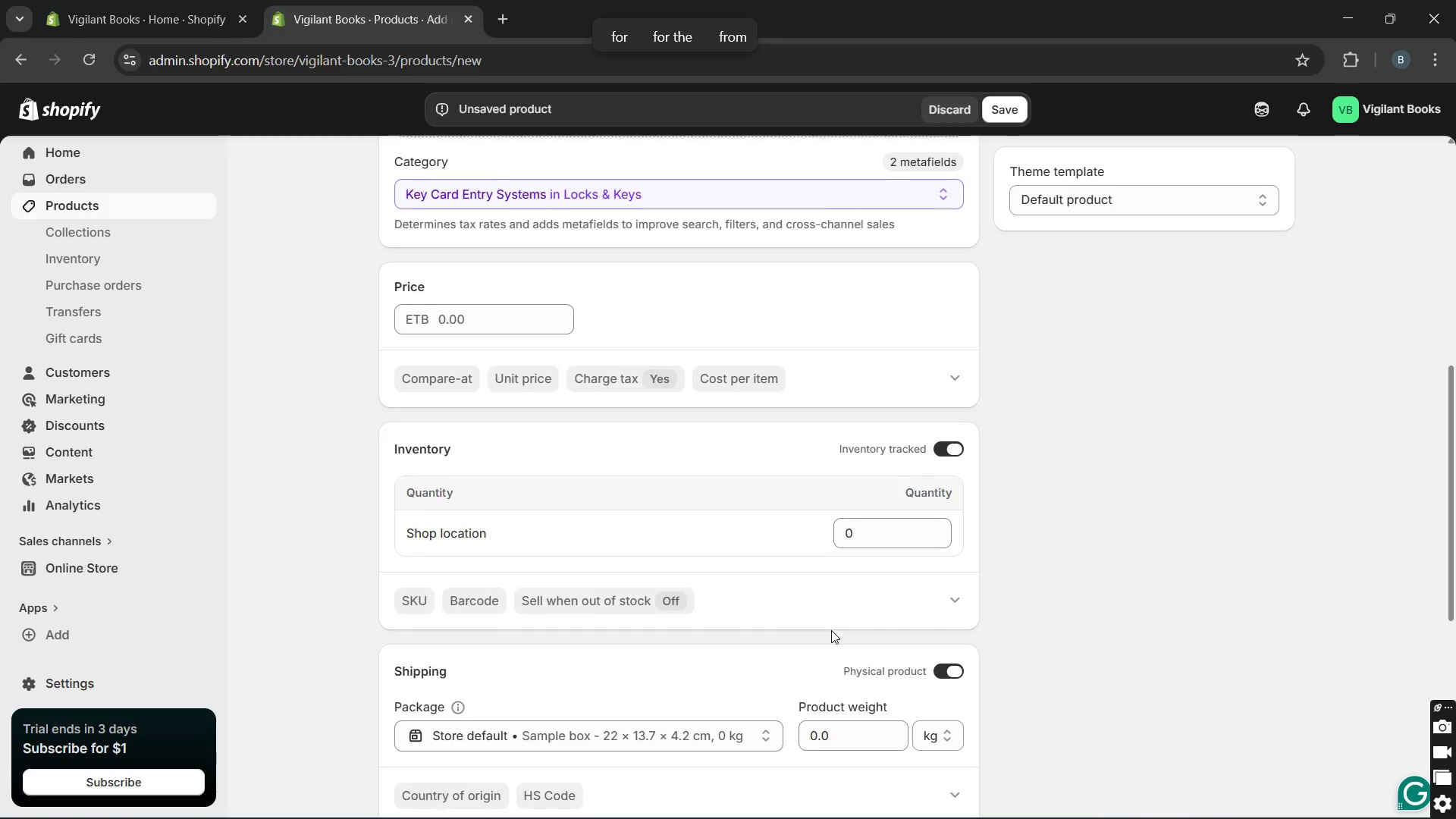 
wait(28.5)
 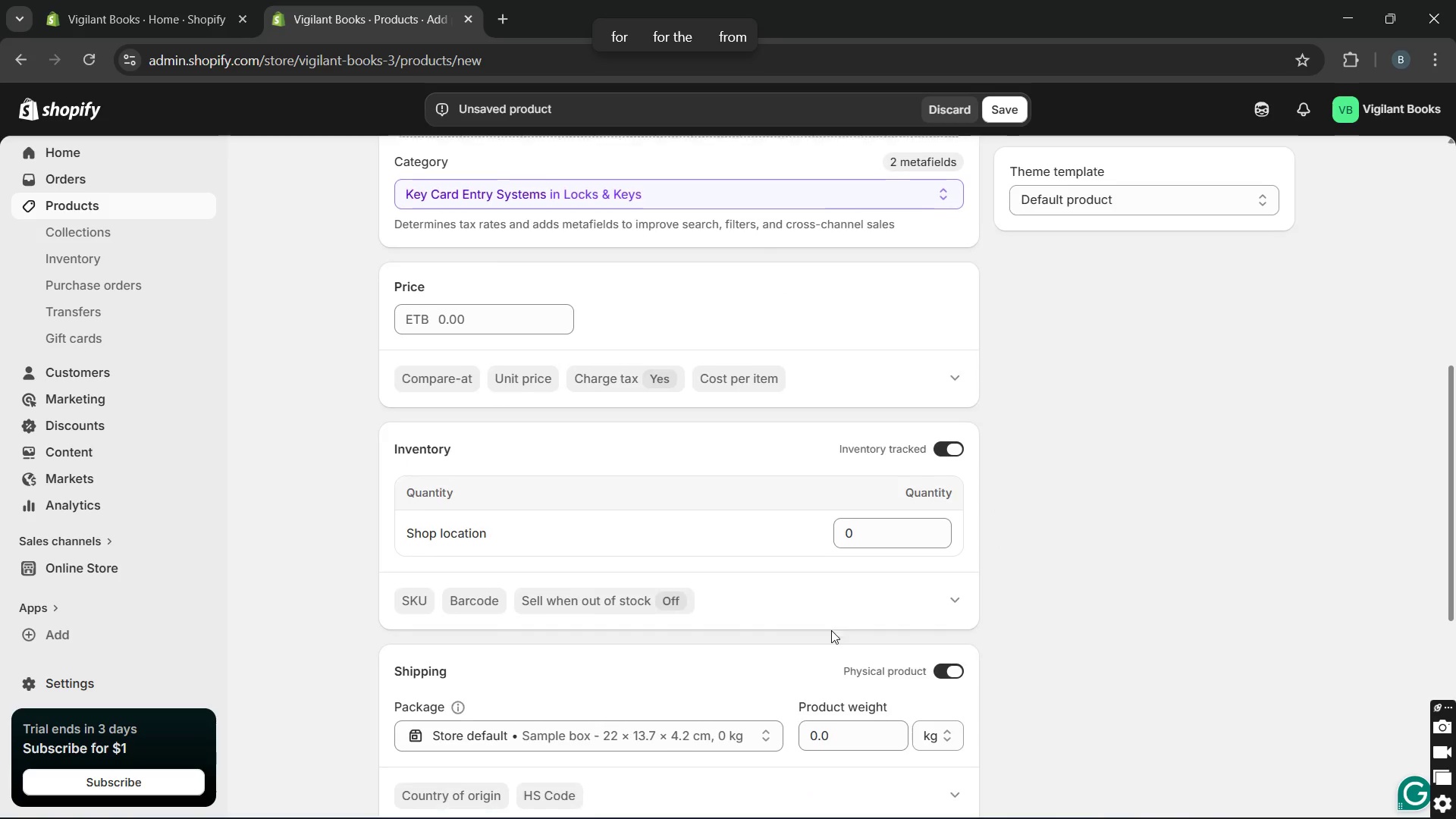 
left_click([944, 596])
 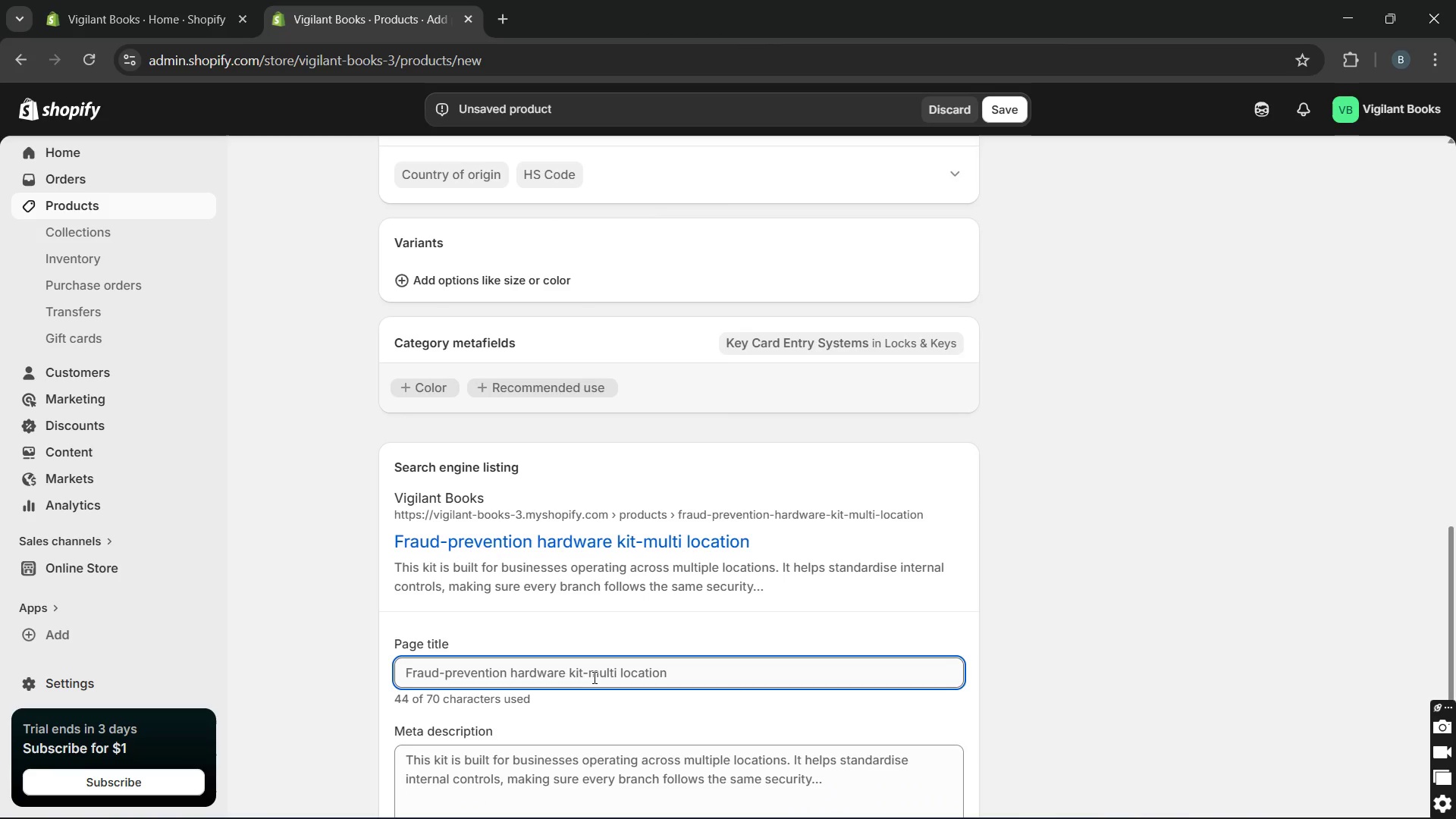 
wait(7.11)
 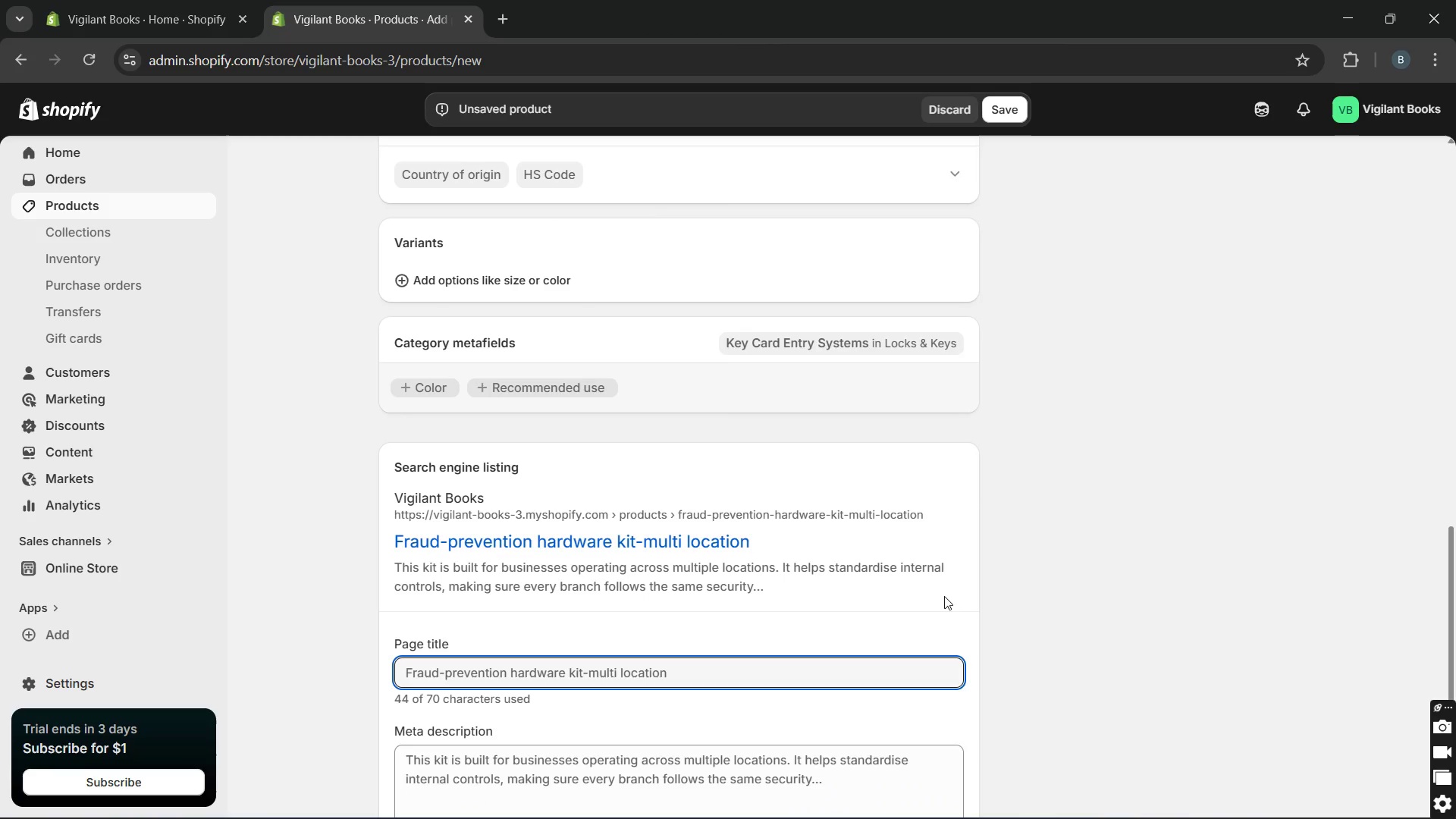 
left_click_drag(start_coordinate=[588, 674], to_coordinate=[390, 673])
 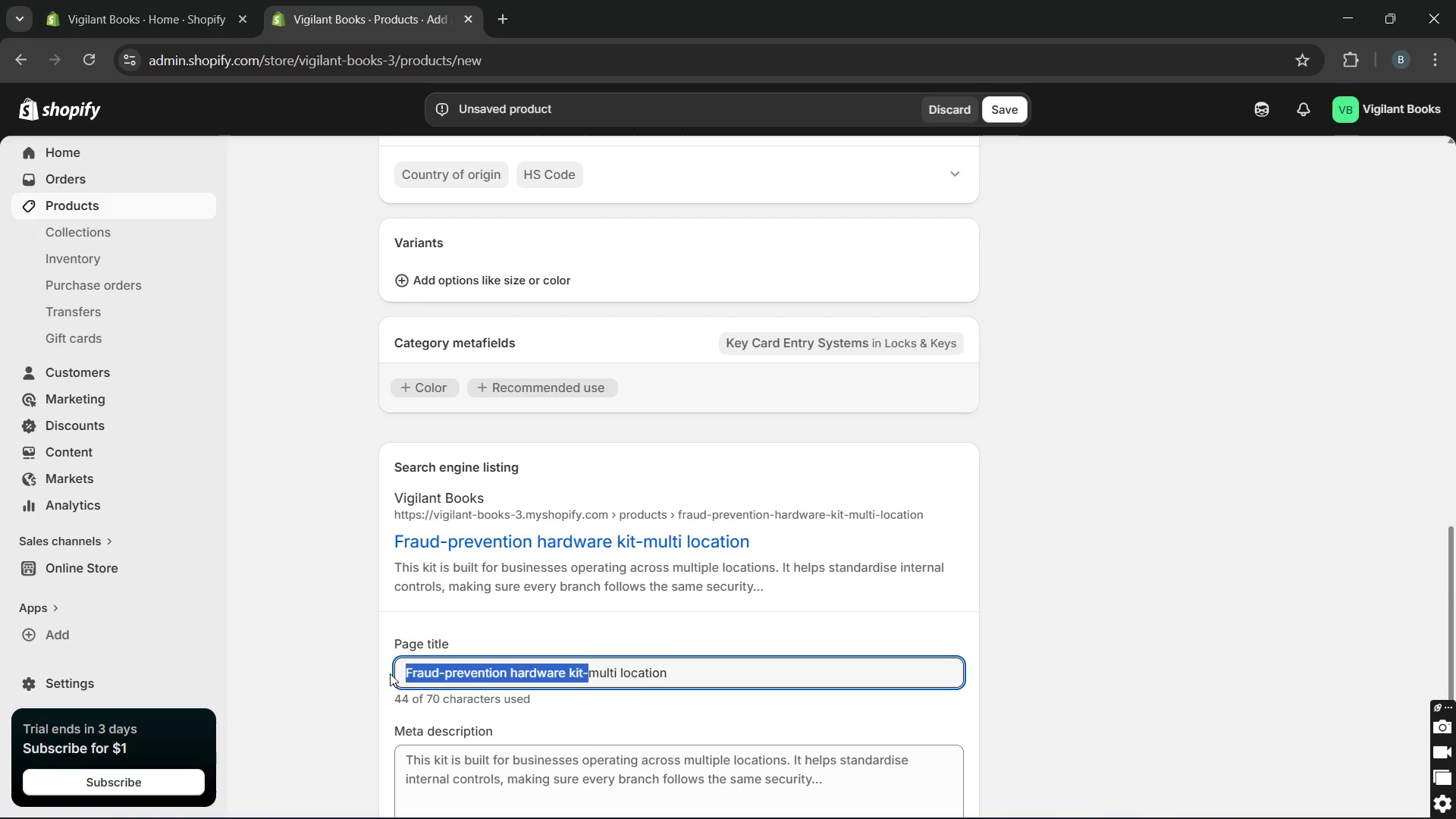 
key(Control+X)
 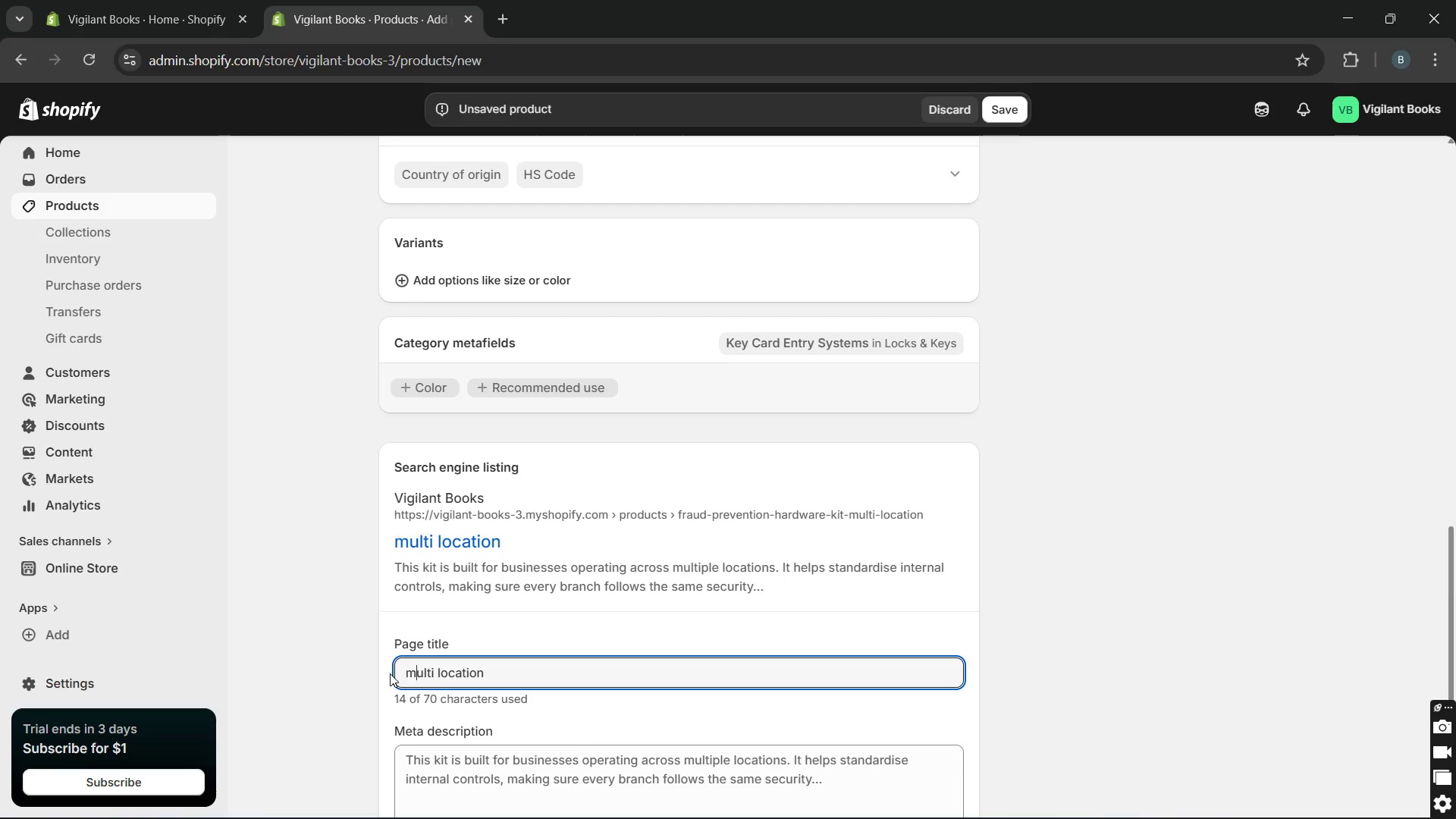 
key(ArrowRight)
 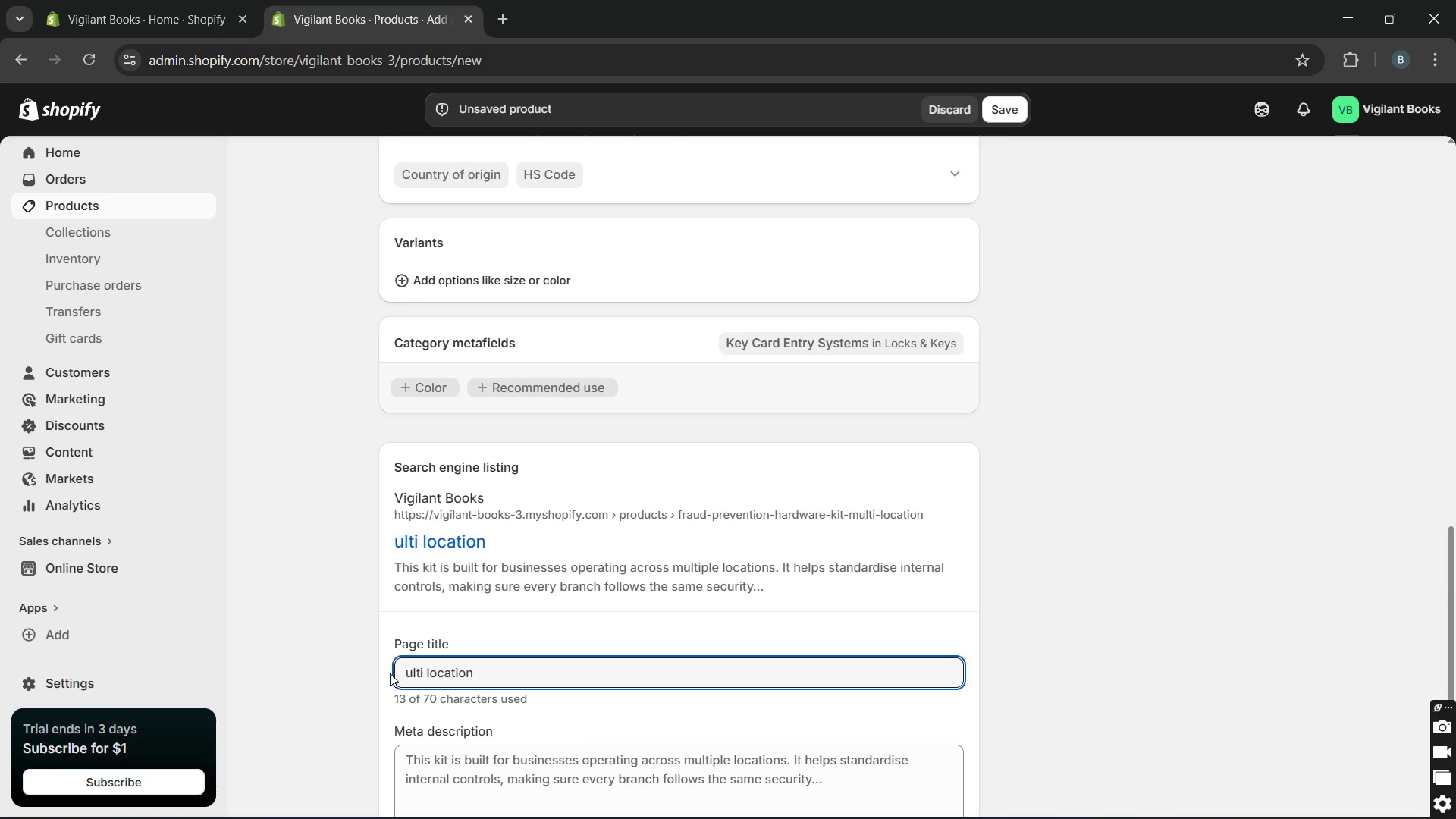 
key(Backspace)
 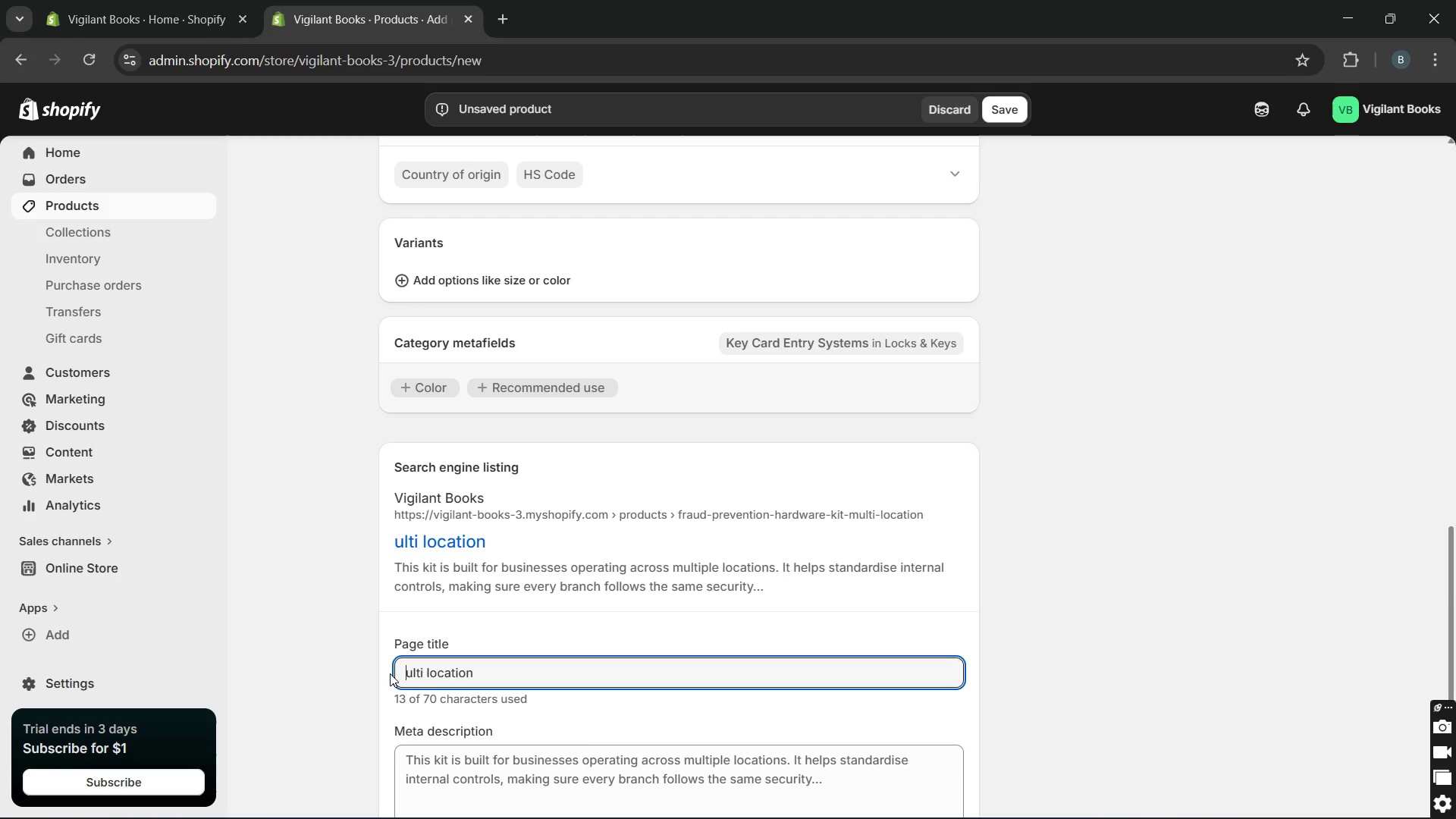 
key(CapsLock)
 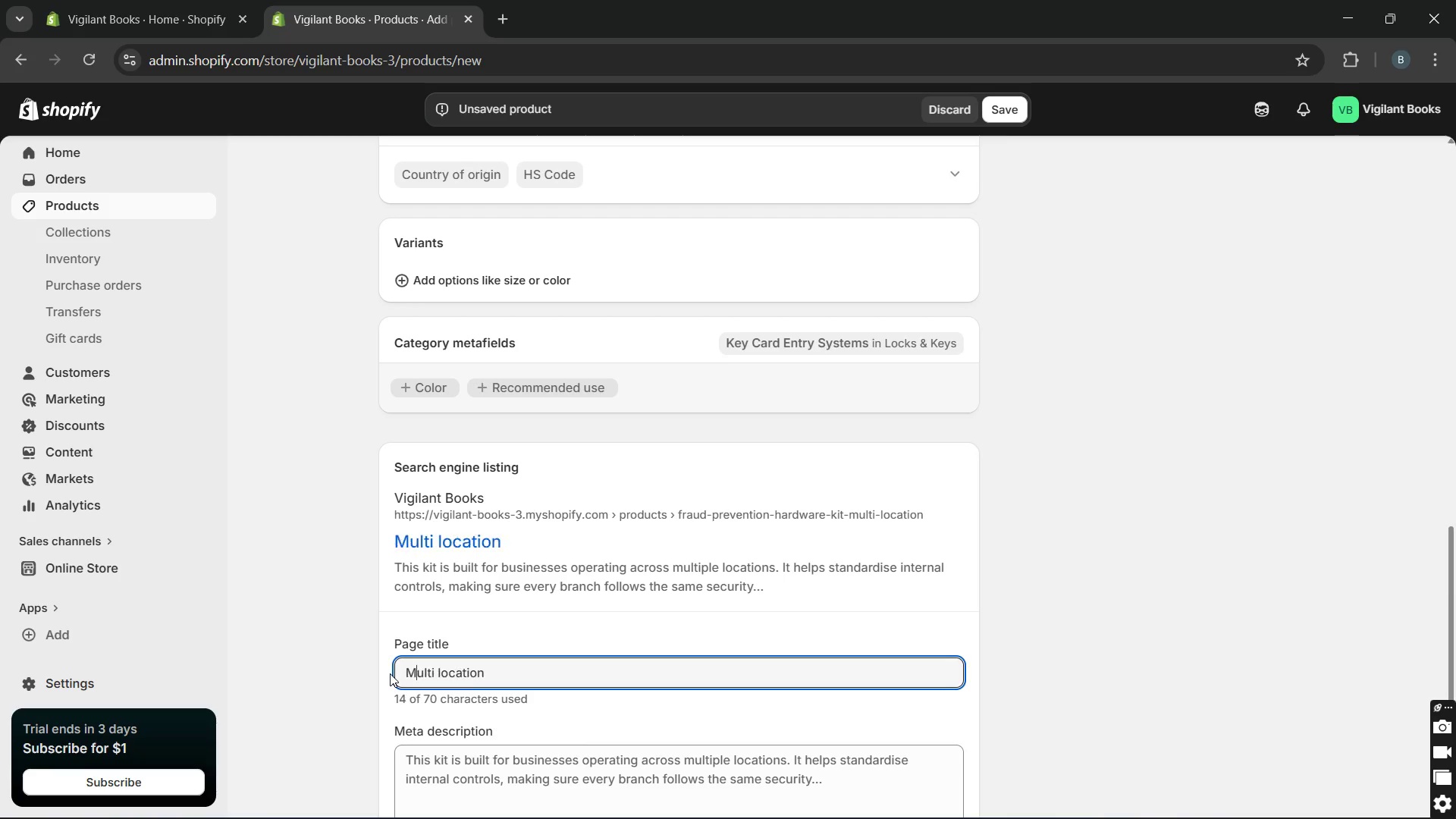 
key(M)
 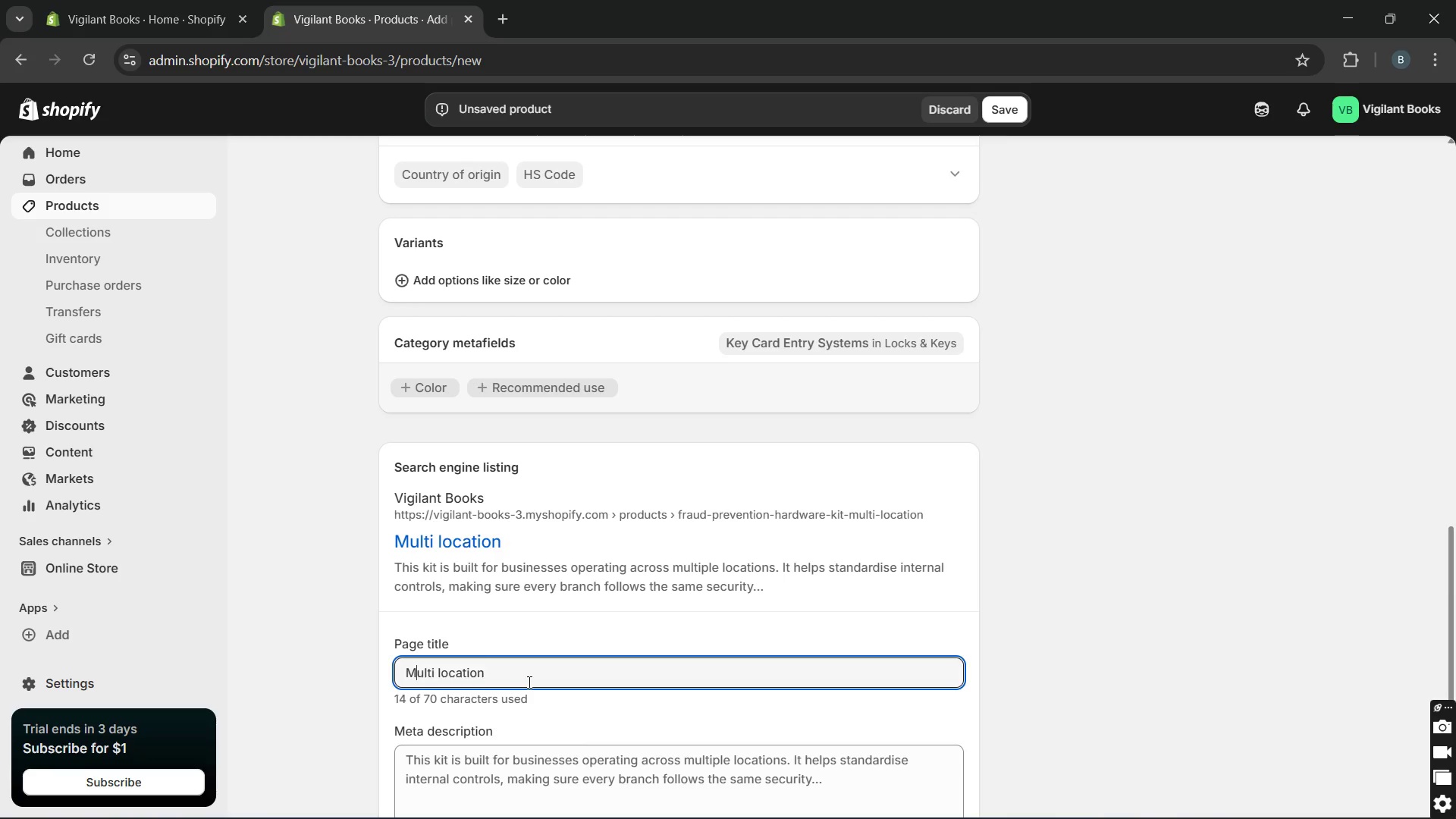 
left_click([528, 682])
 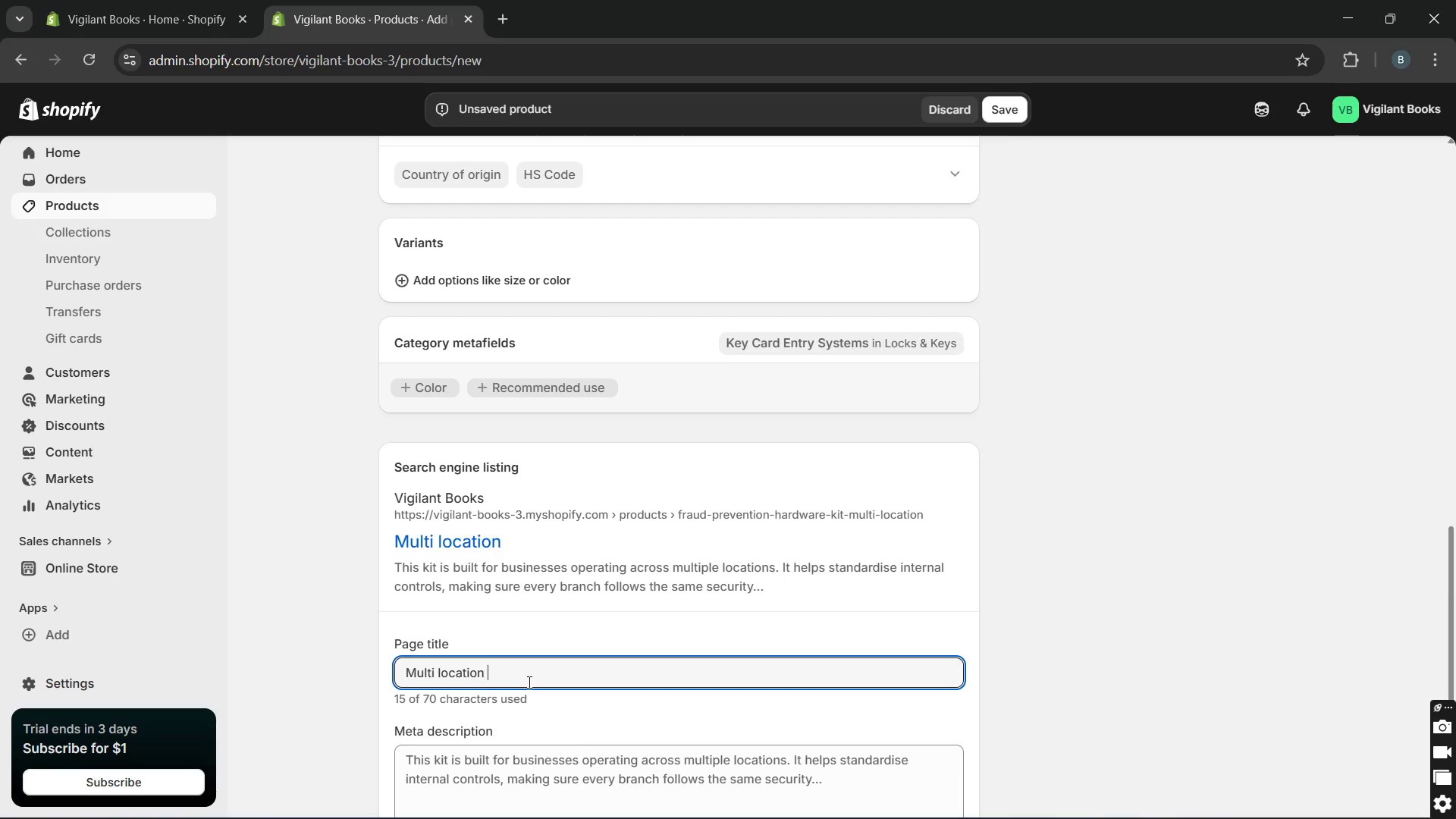 
key(Space)
 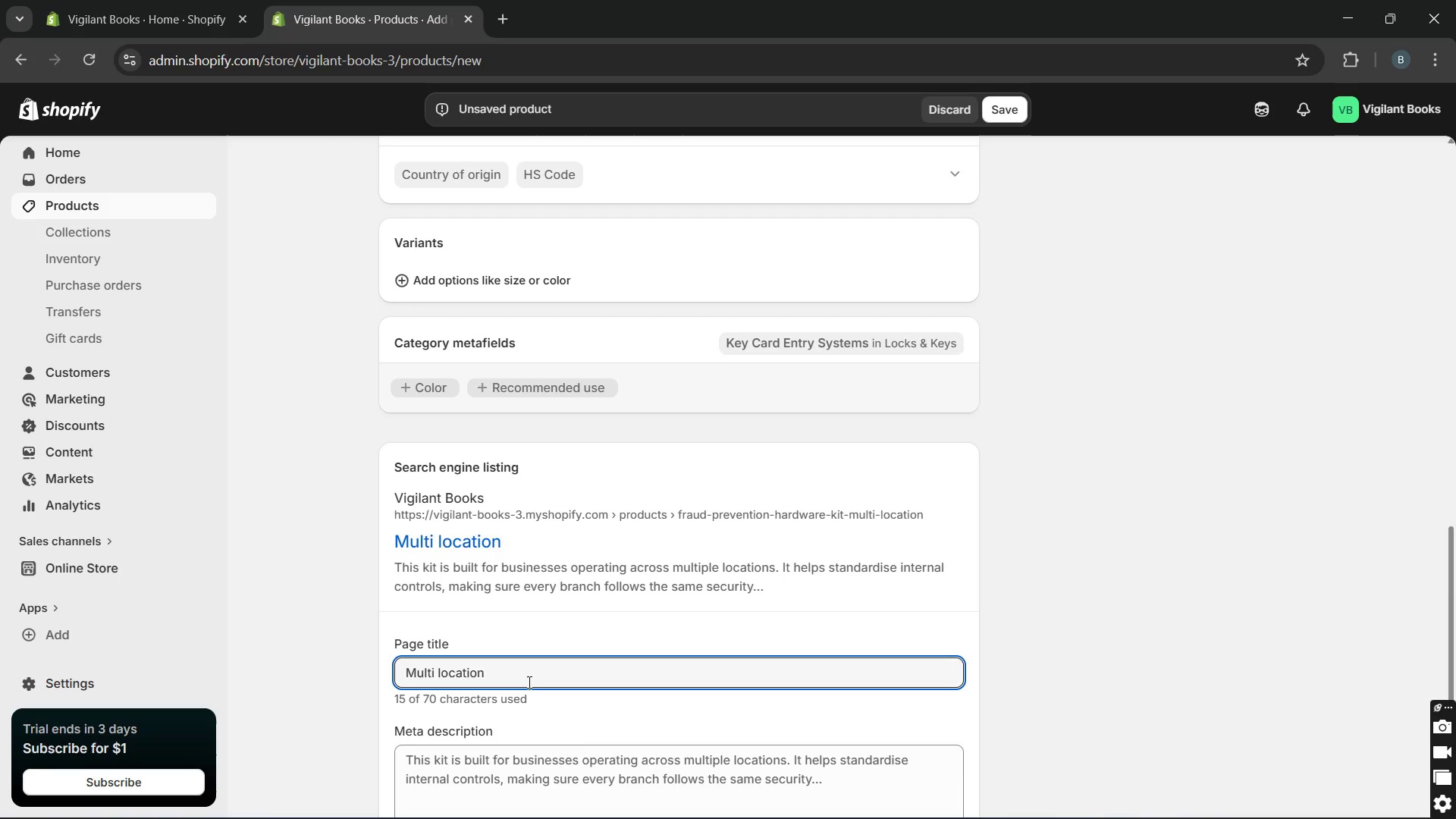 
key(Control+V)
 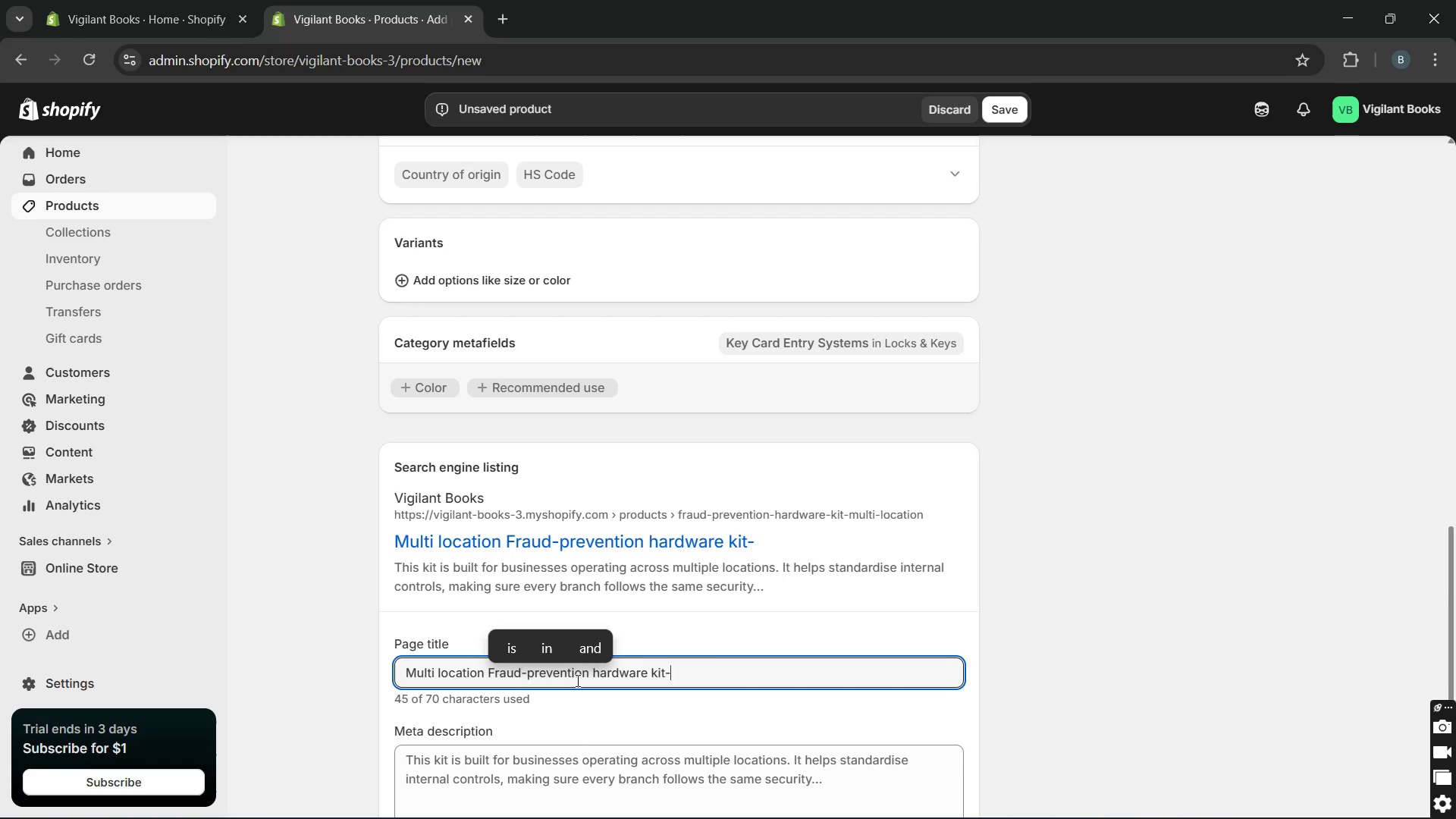 
wait(8.38)
 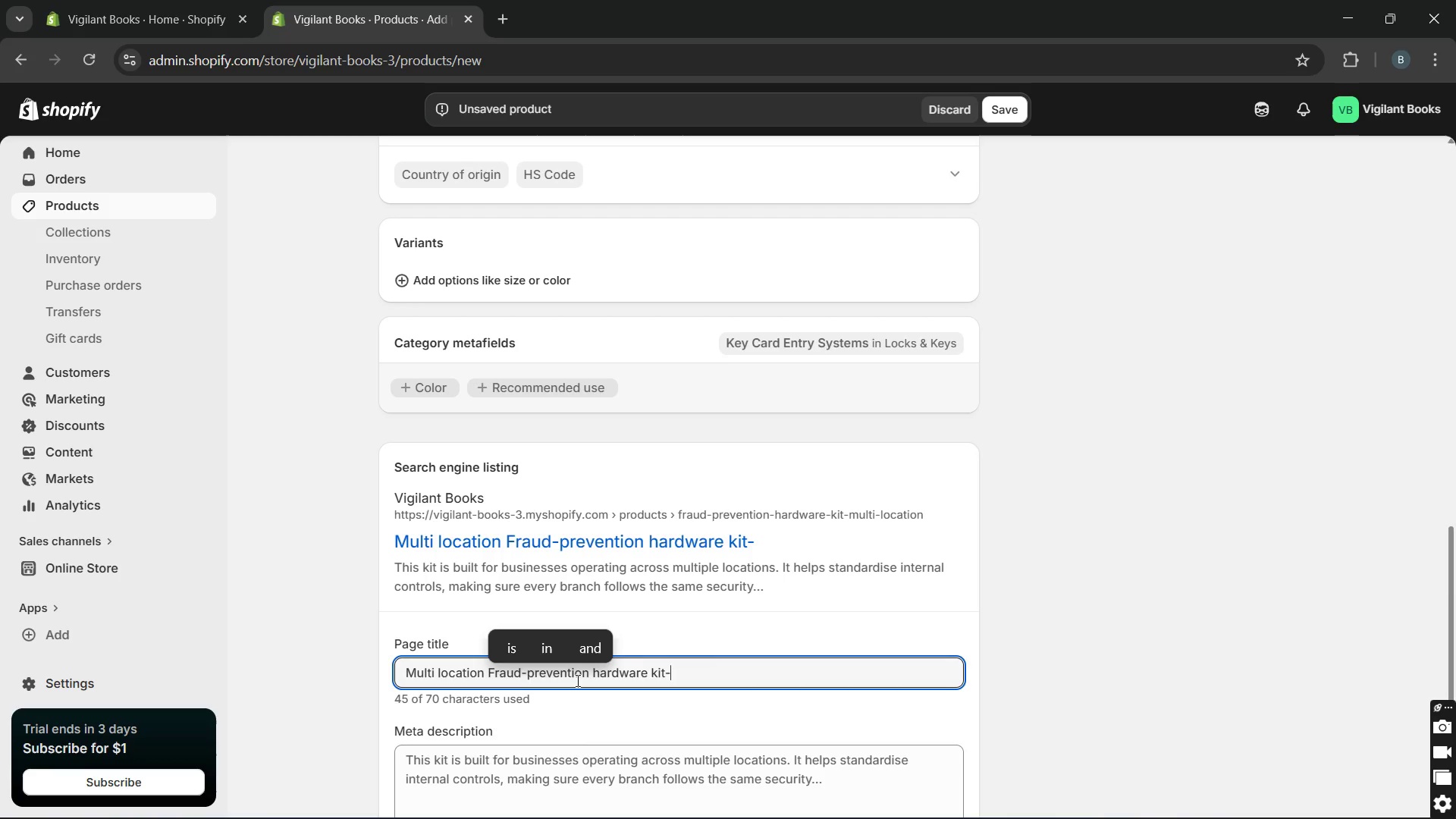 
key(Backspace)
key(Backspace)
key(Backspace)
key(Backspace)
type(system [Break] )
 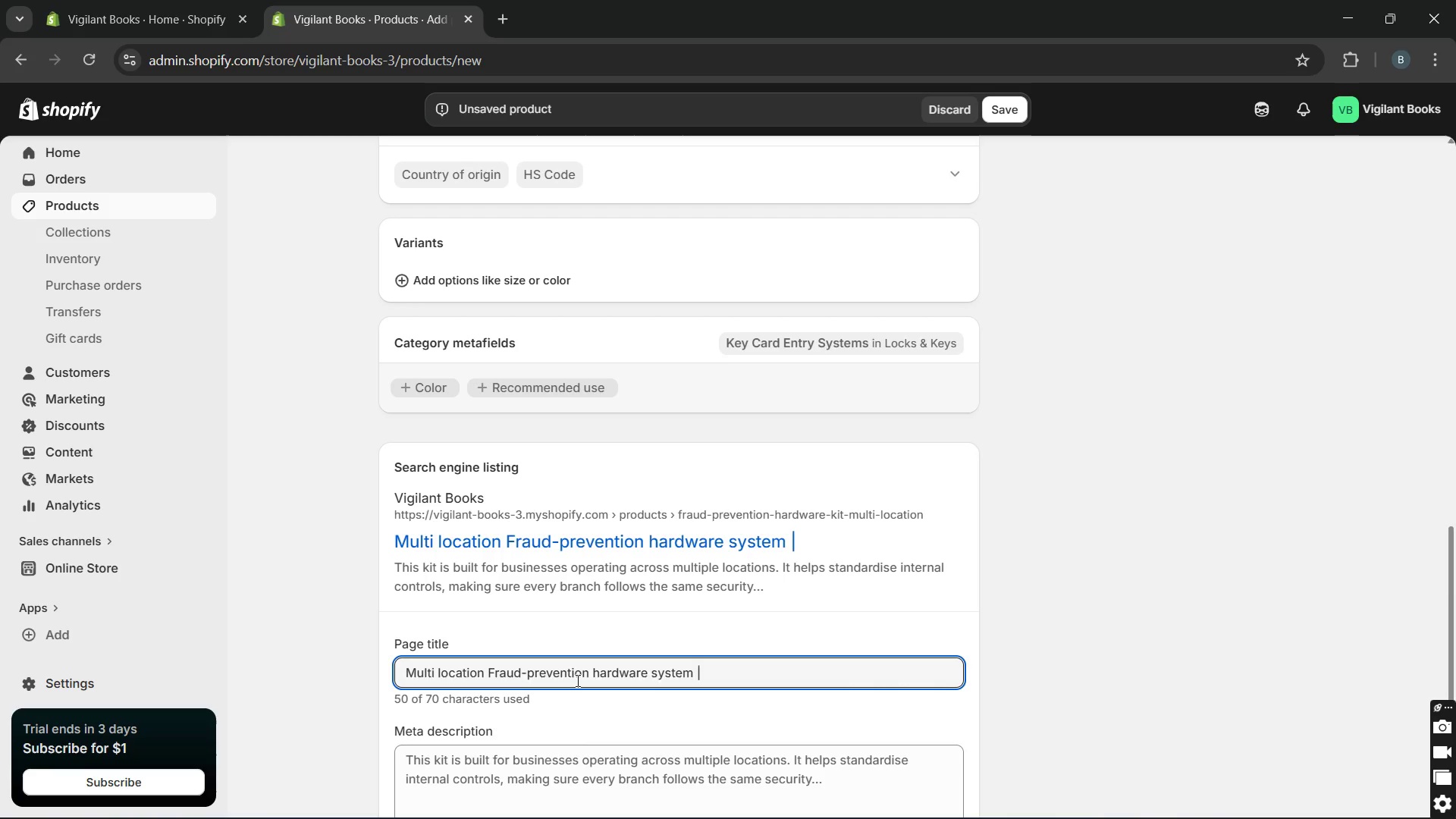 
hold_key(key=ControlLeft, duration=0.56)
 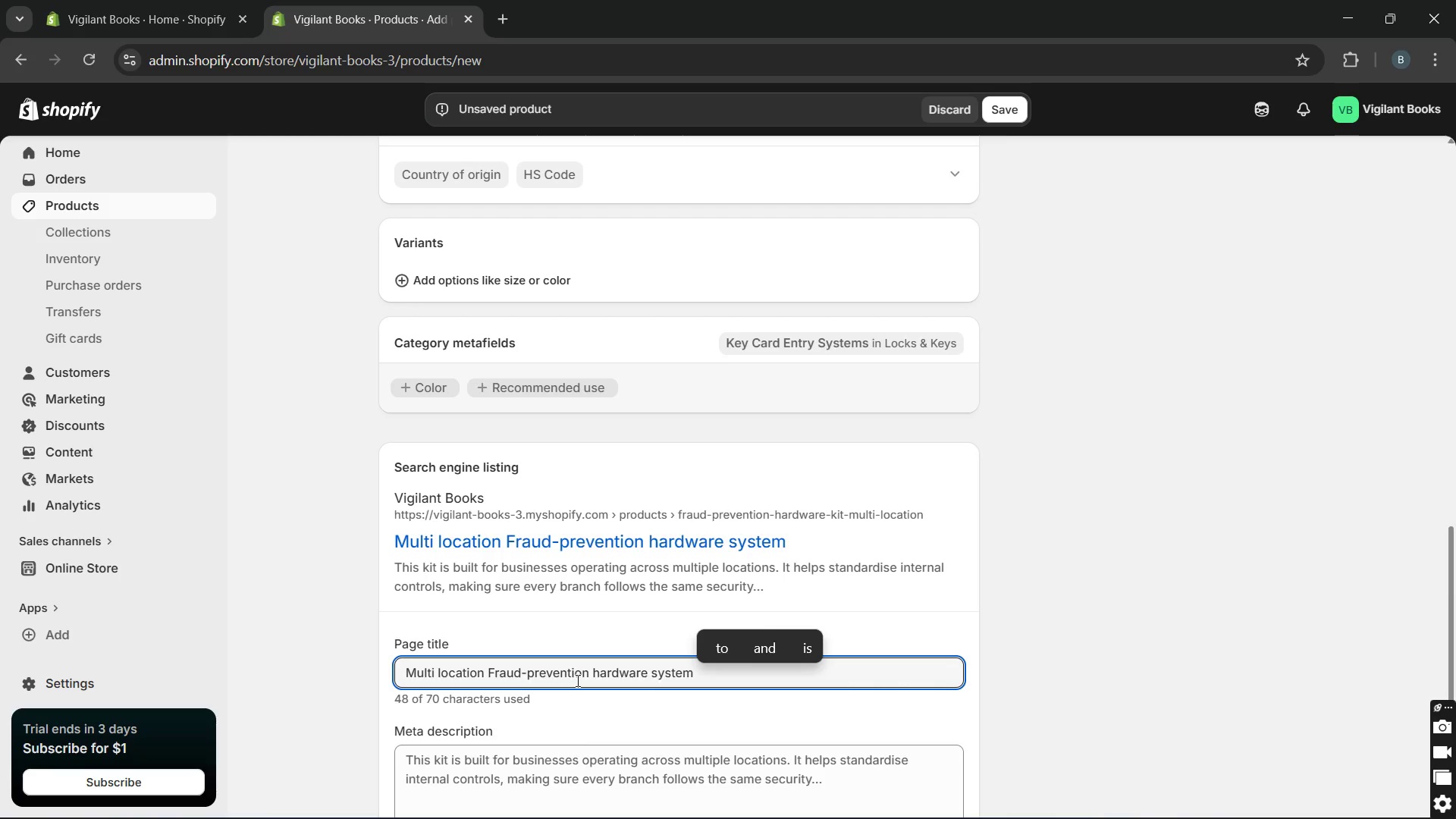 
type(B)
key(Backspace)
type(bussiness audit kit)
 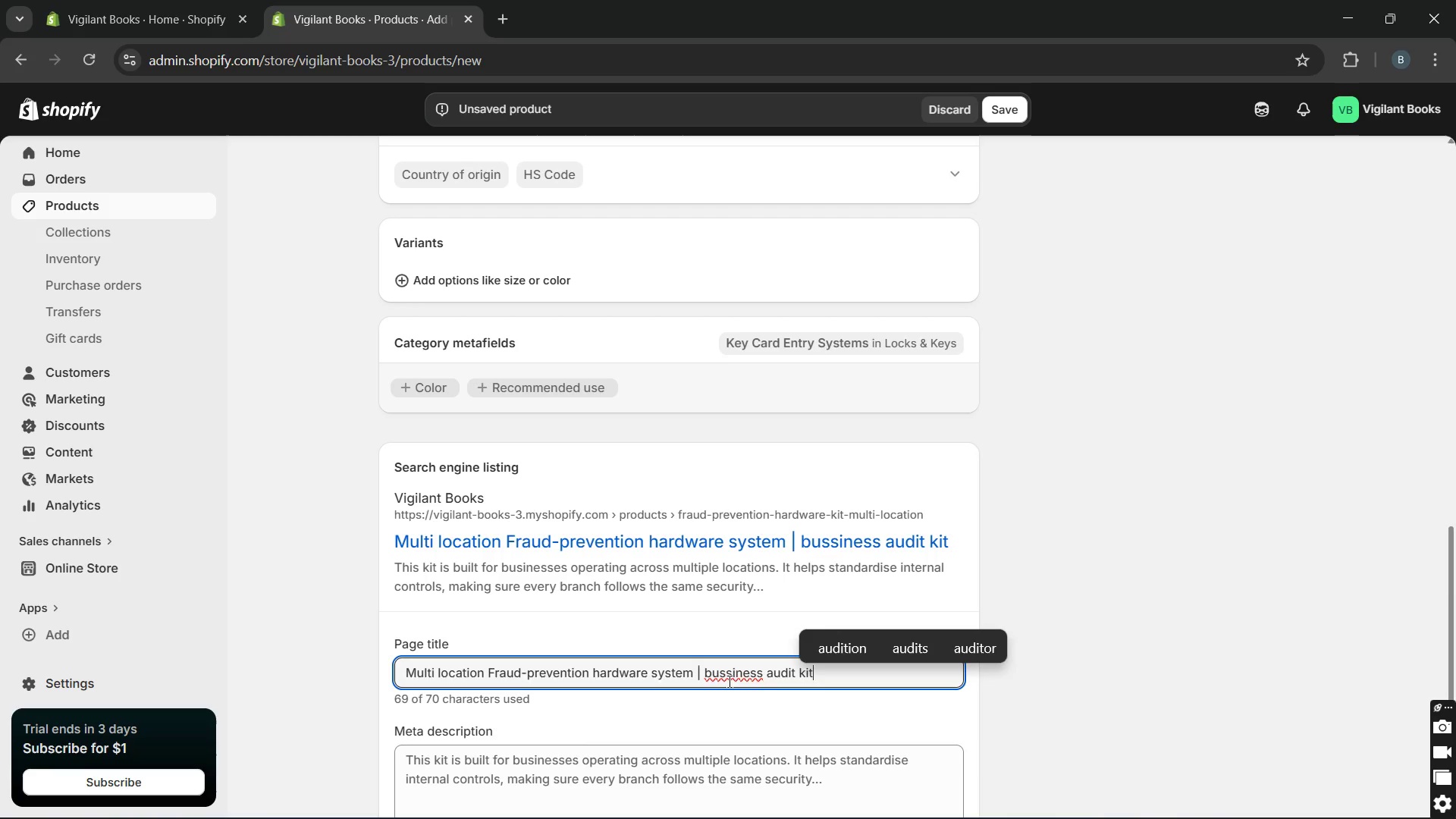 
left_click([729, 680])
 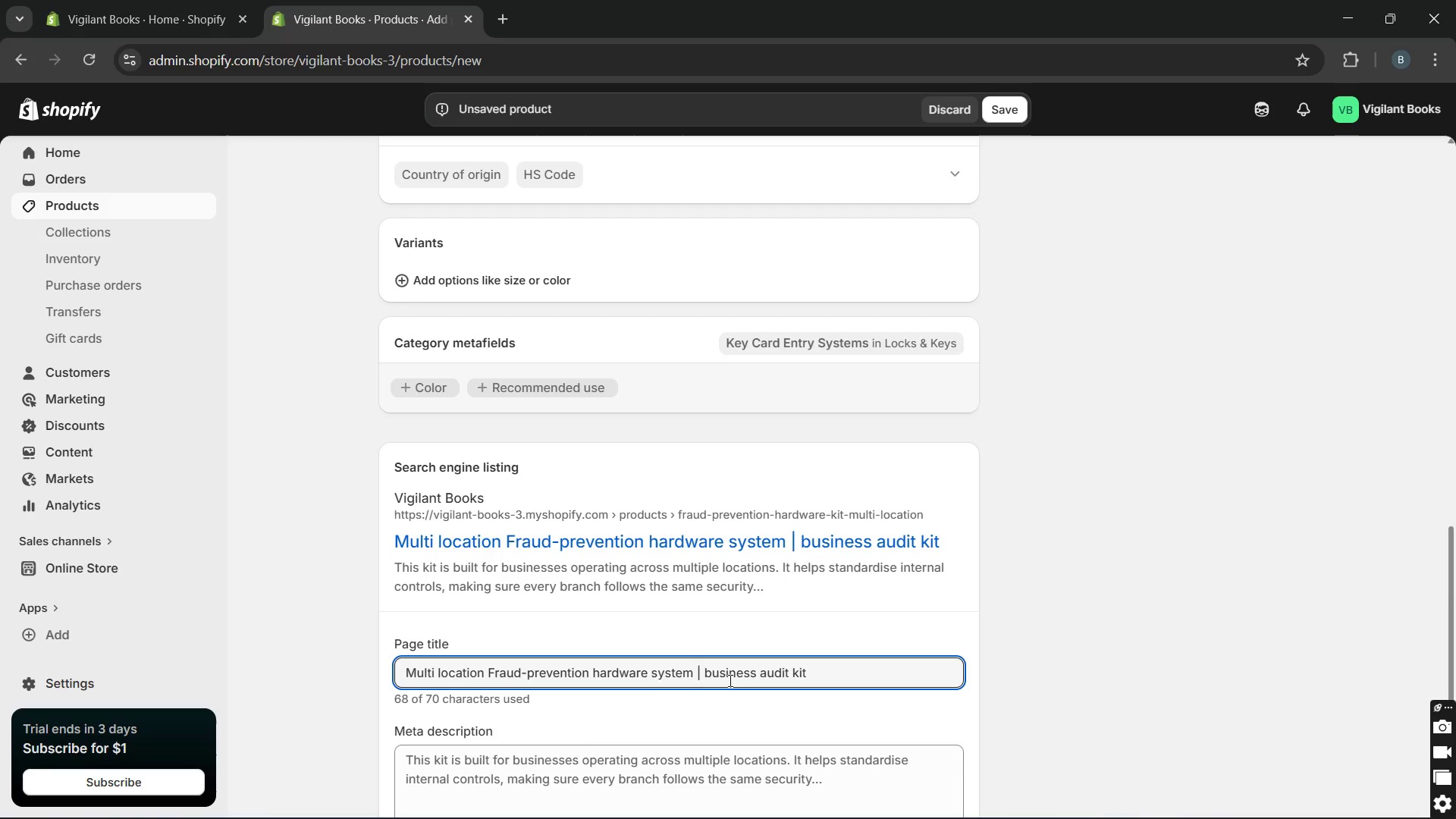 
key(Backspace)
 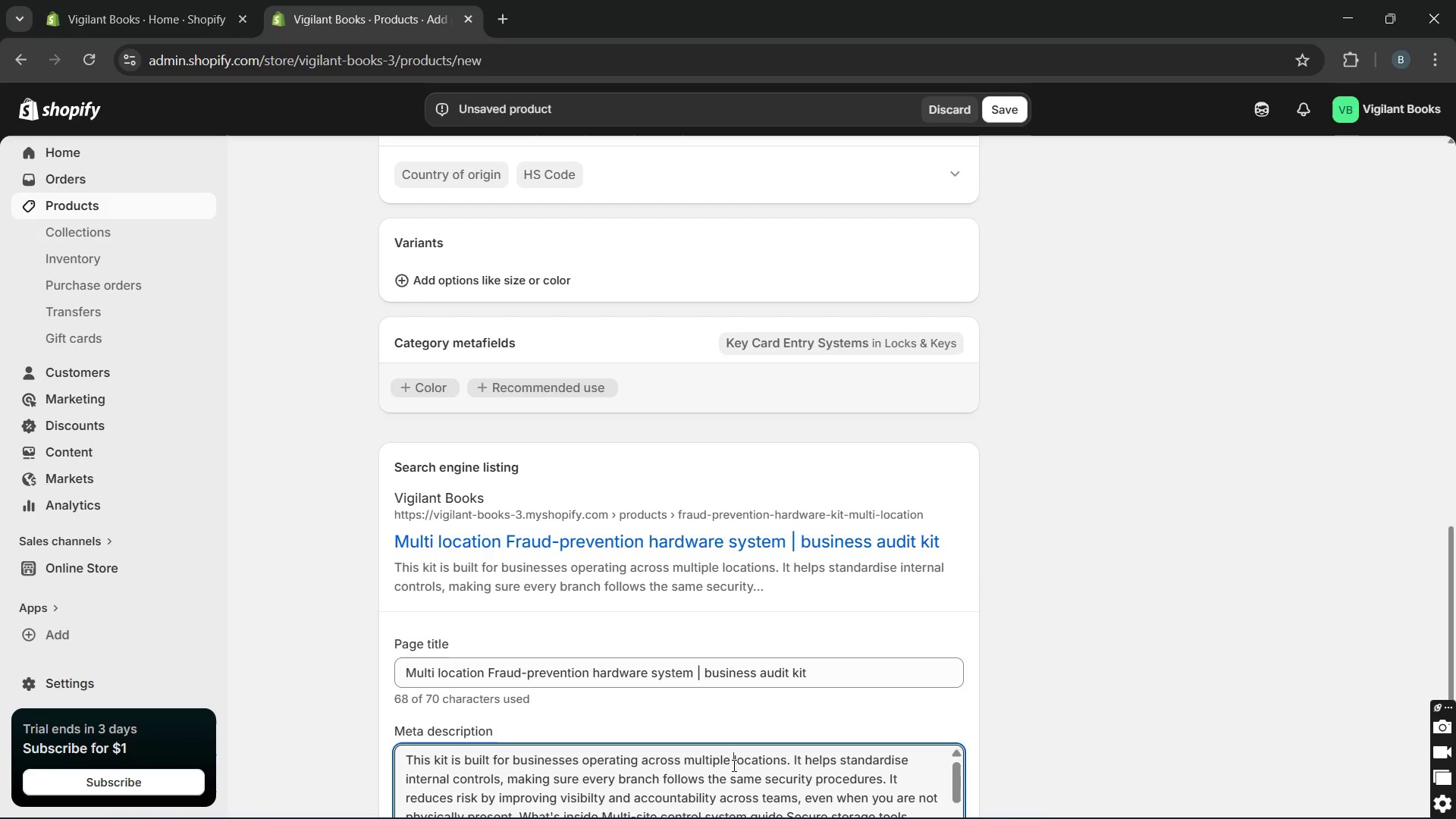 
double_click([733, 765])
 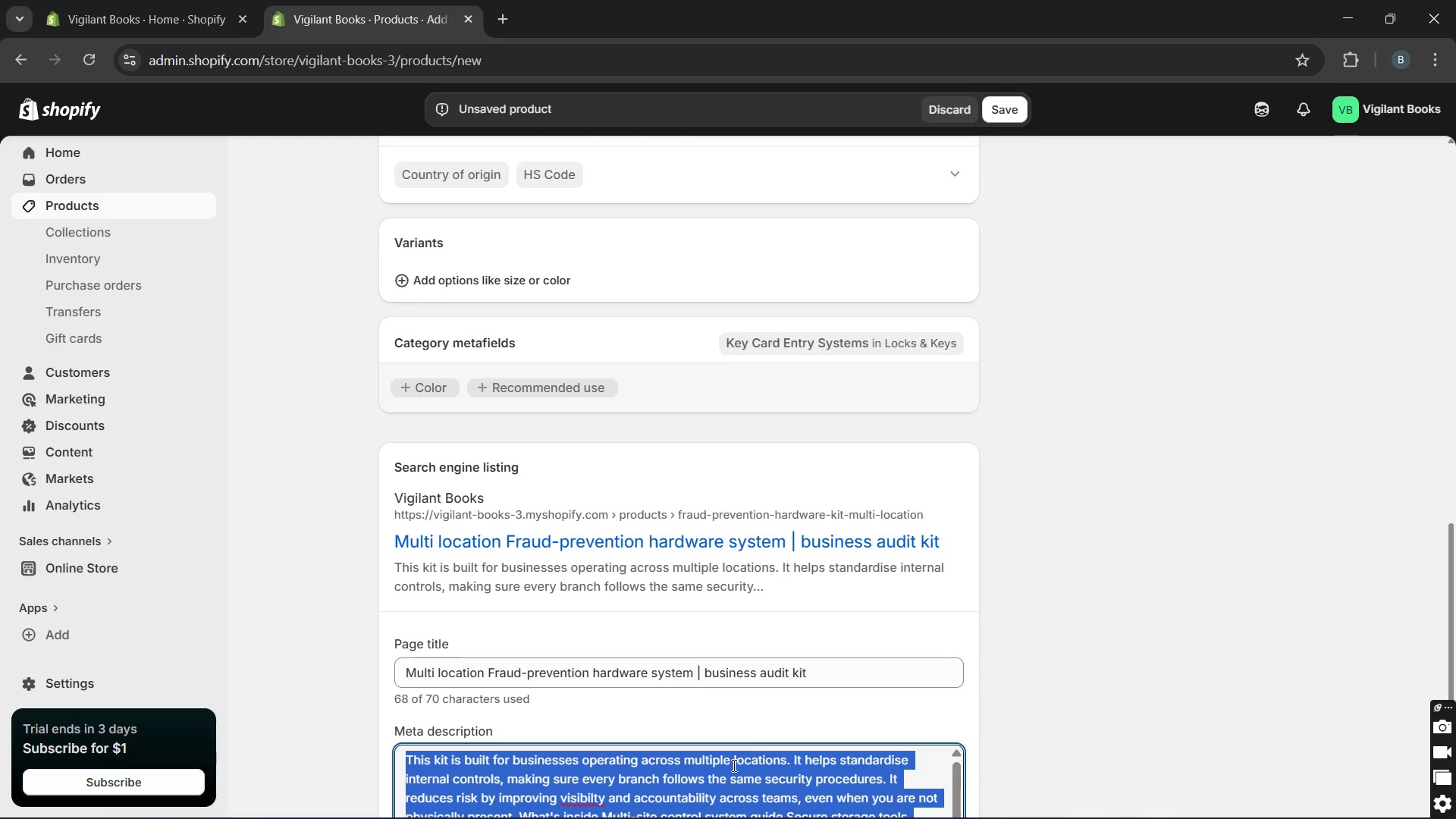 
triple_click([733, 765])
 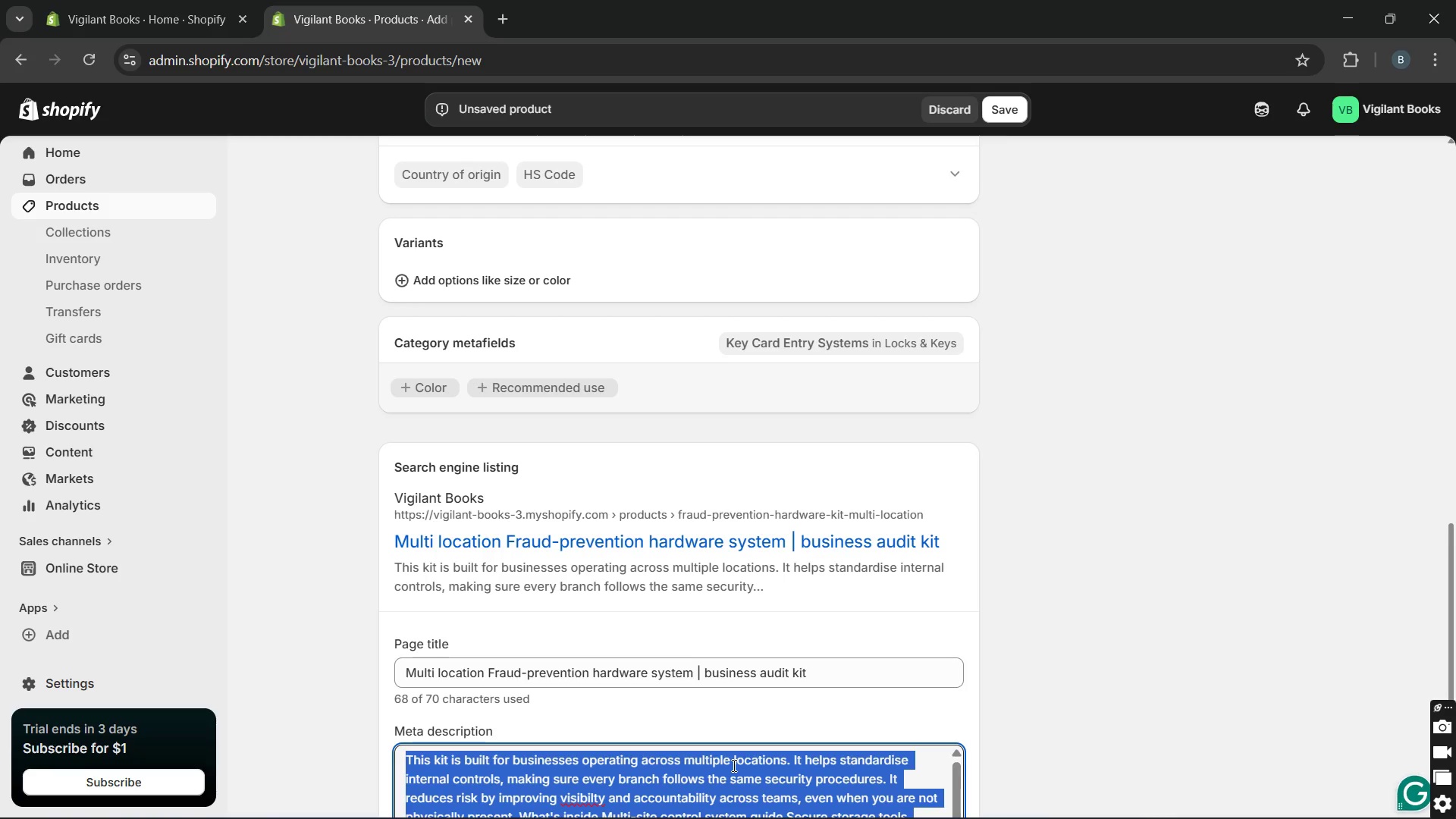 
key(Backspace)
 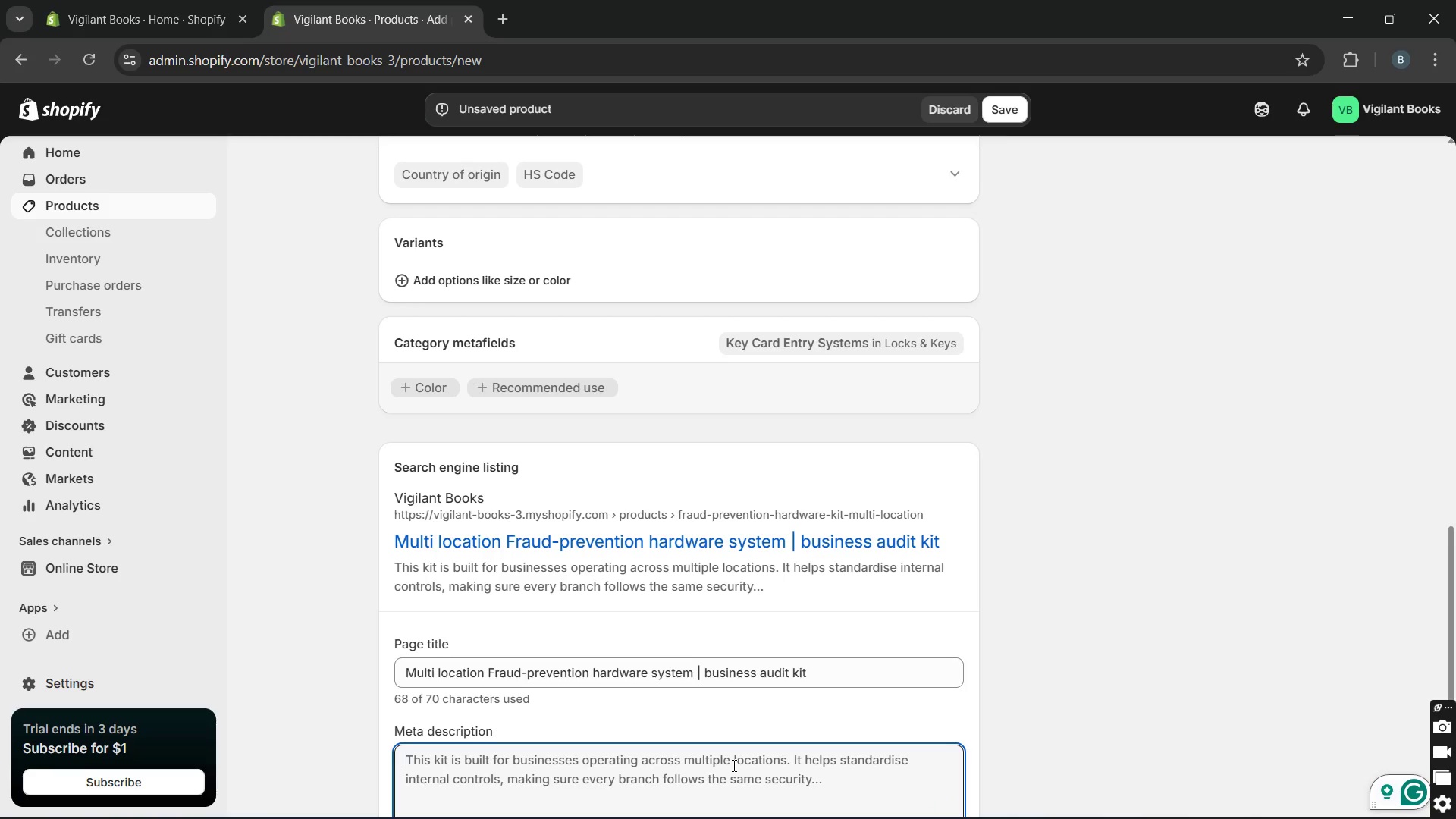 
type(con)
key(Backspace)
key(Backspace)
key(Backspace)
type(Control fraud risk across multiple locations with a structure )
 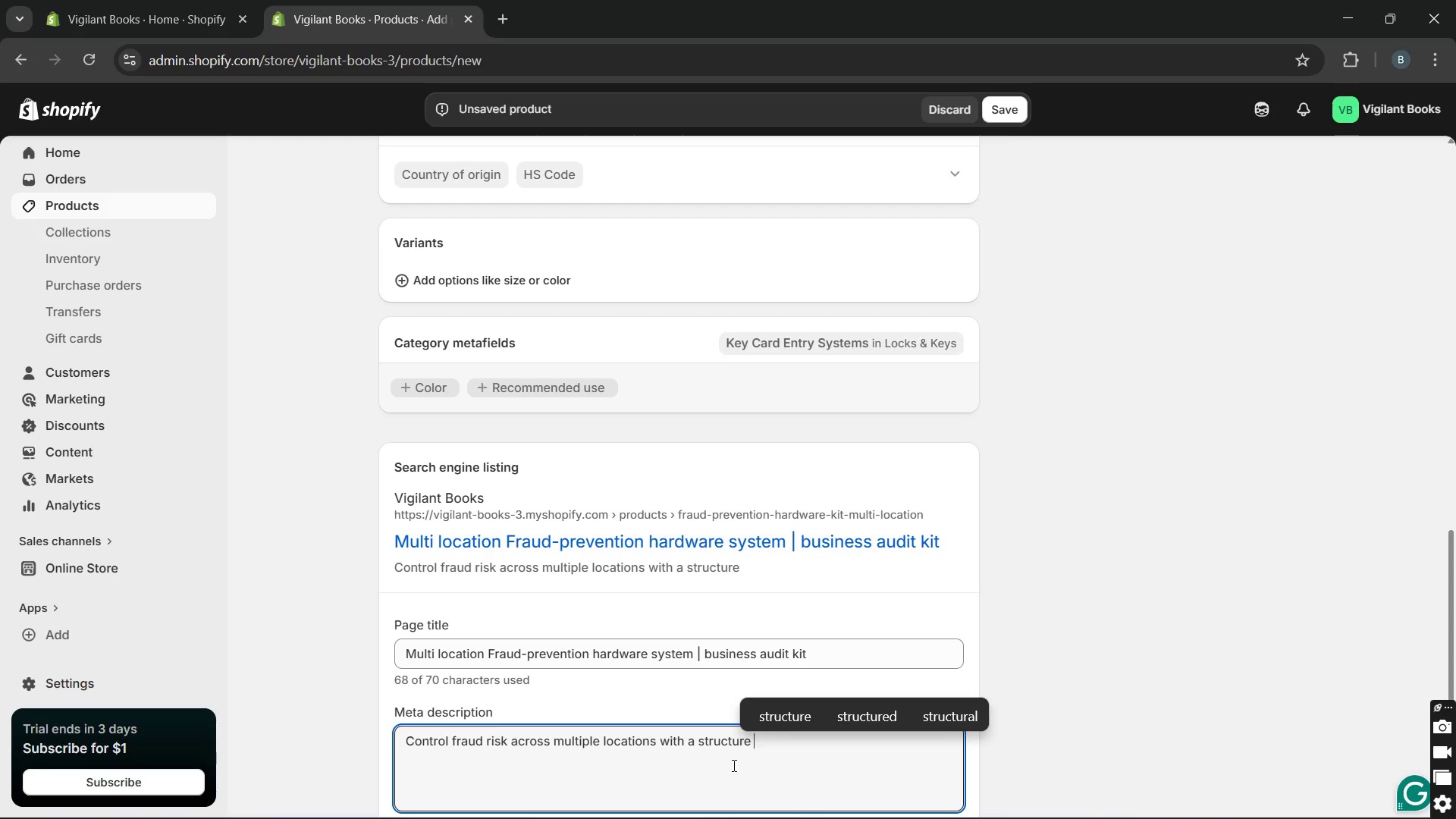 
wait(5.02)
 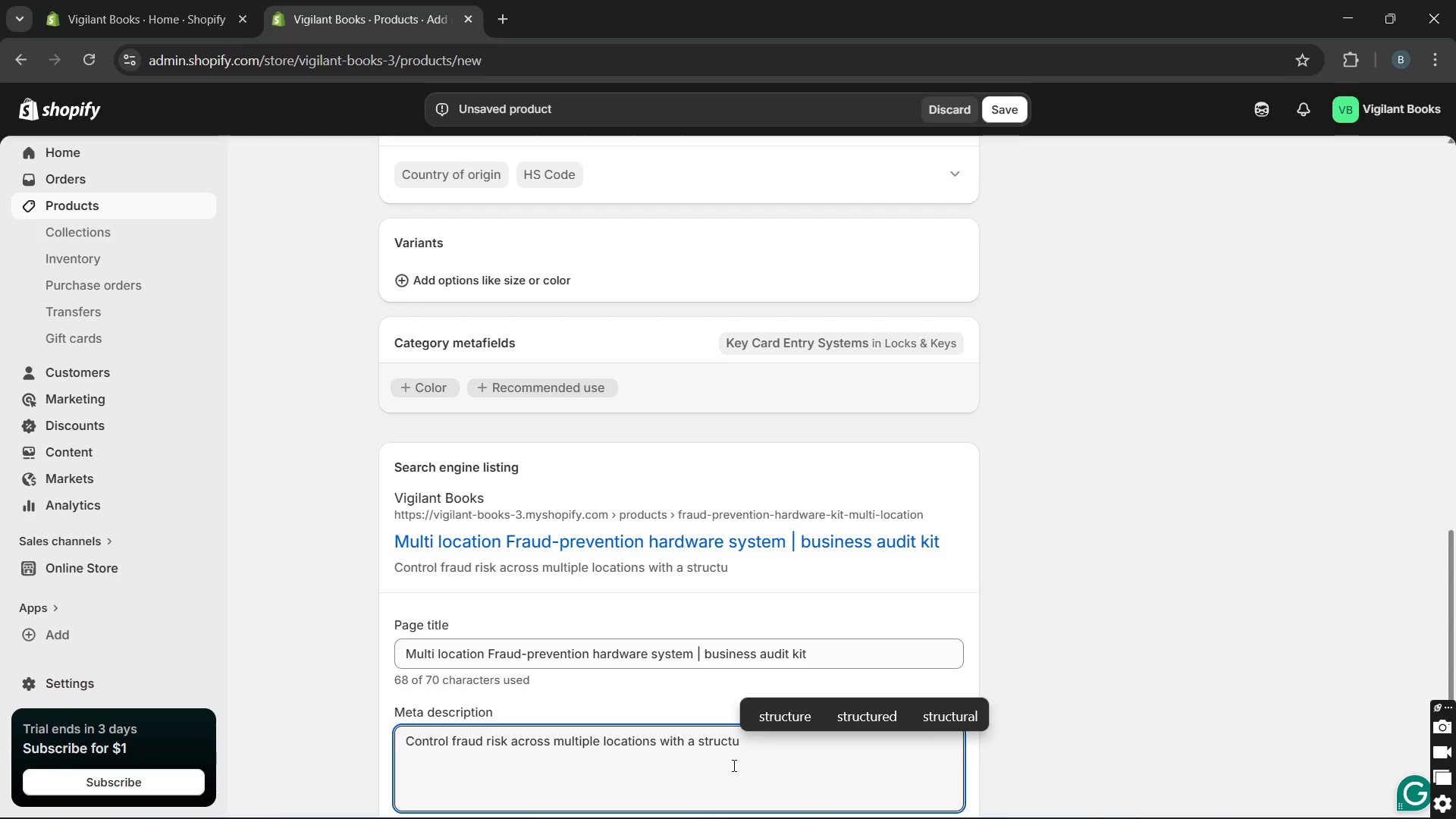 
type(internal audit system and security )
 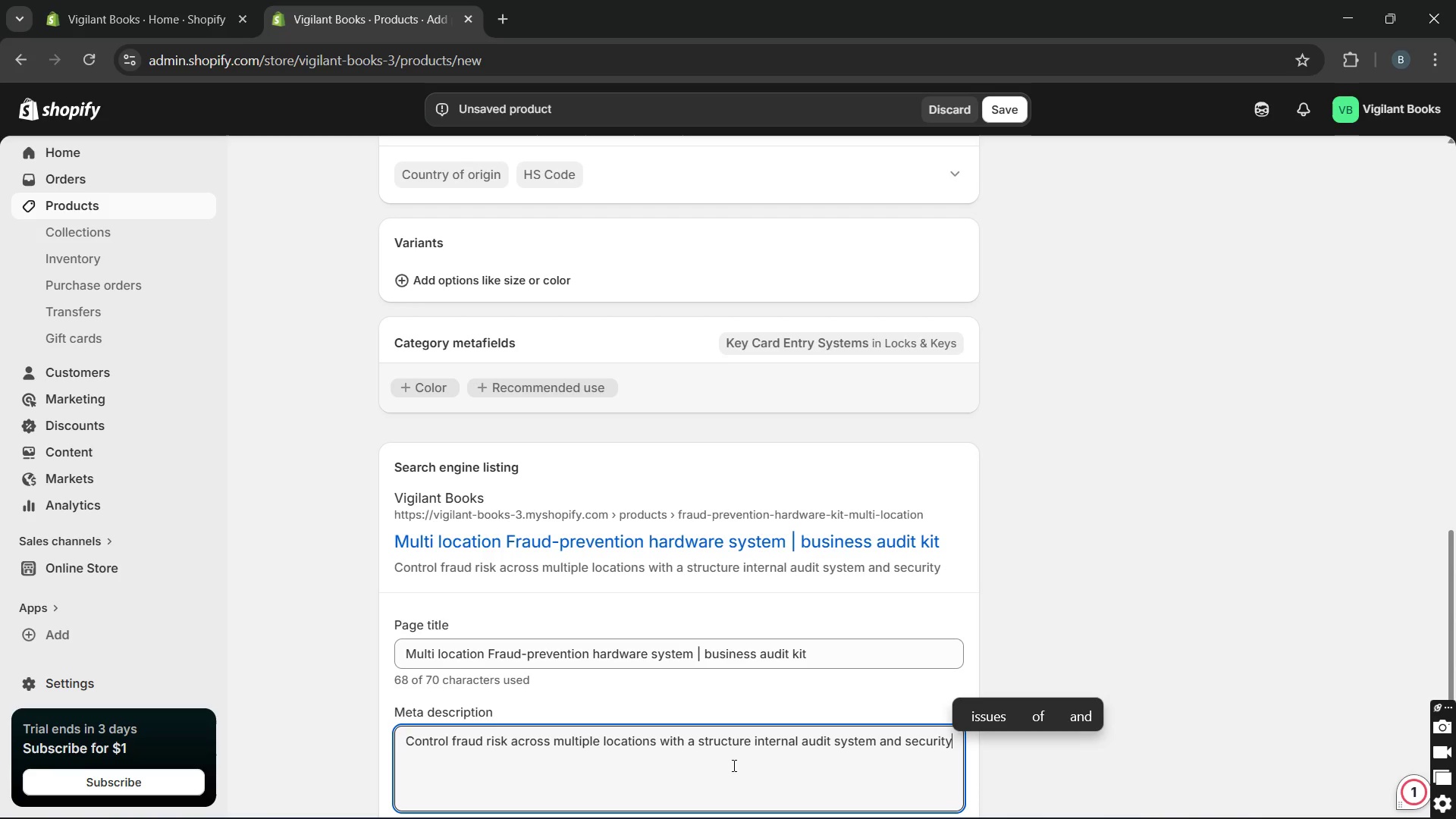 
type(tools.)
 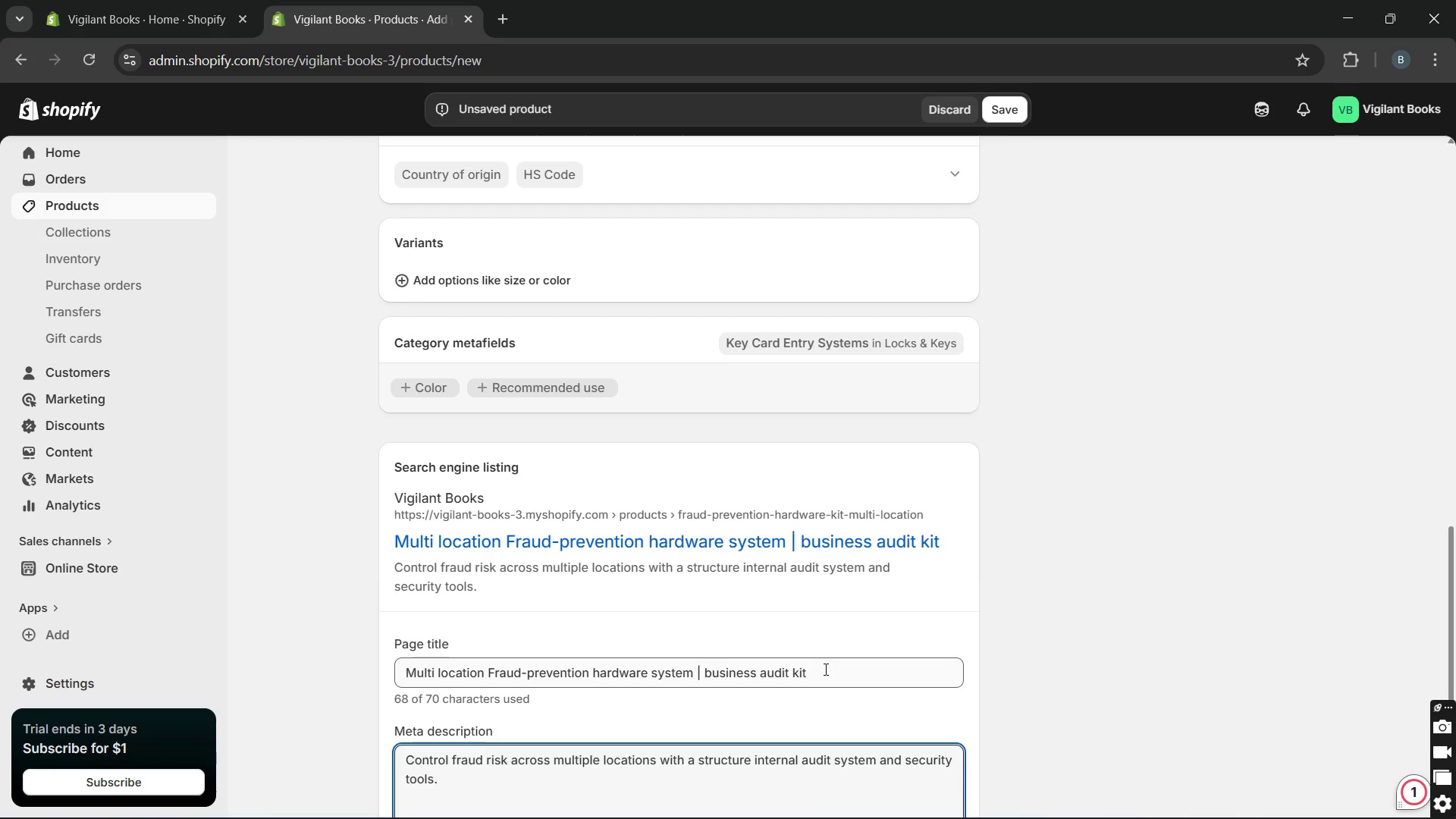 
left_click([824, 669])
 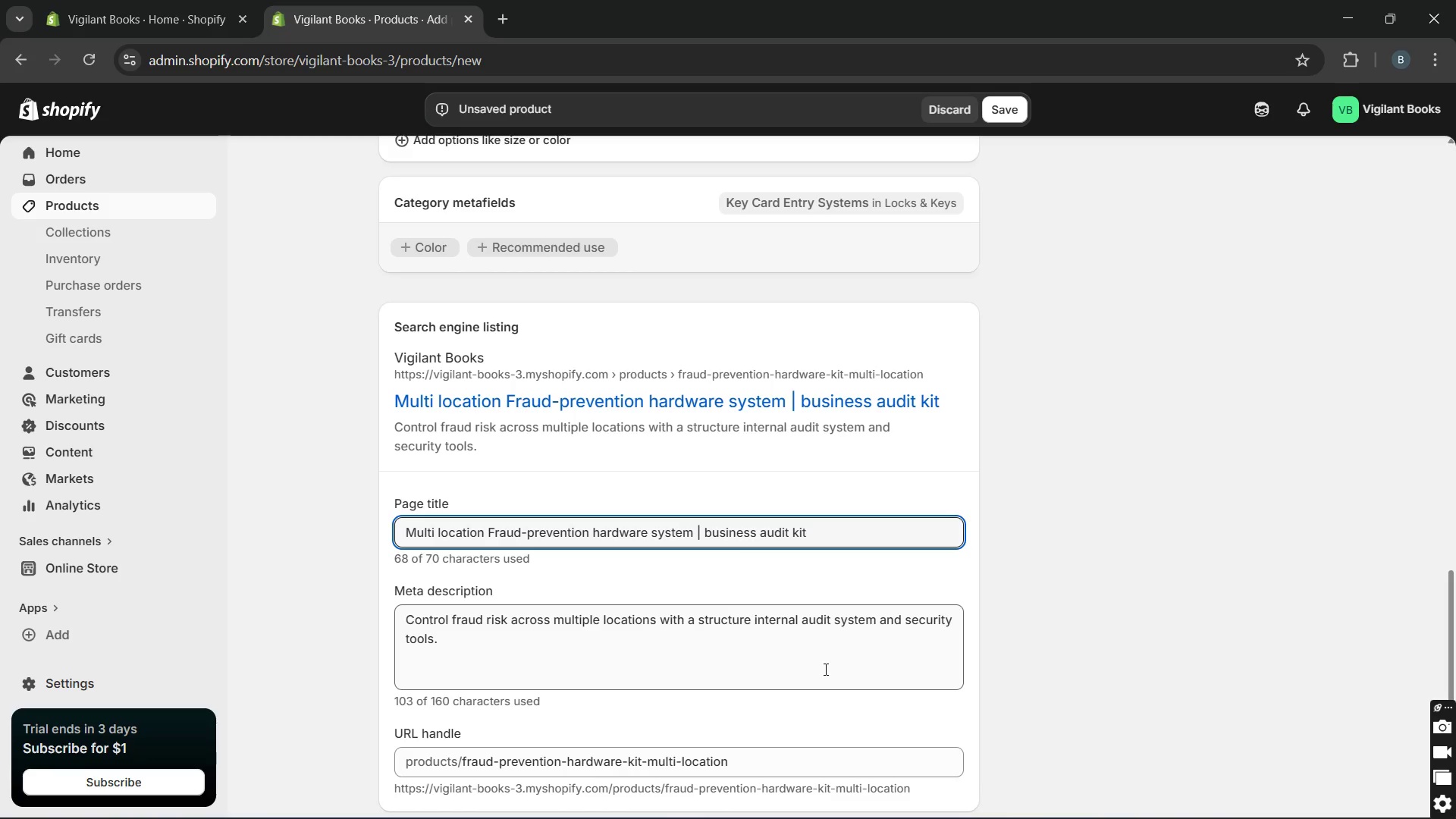 
wait(20.18)
 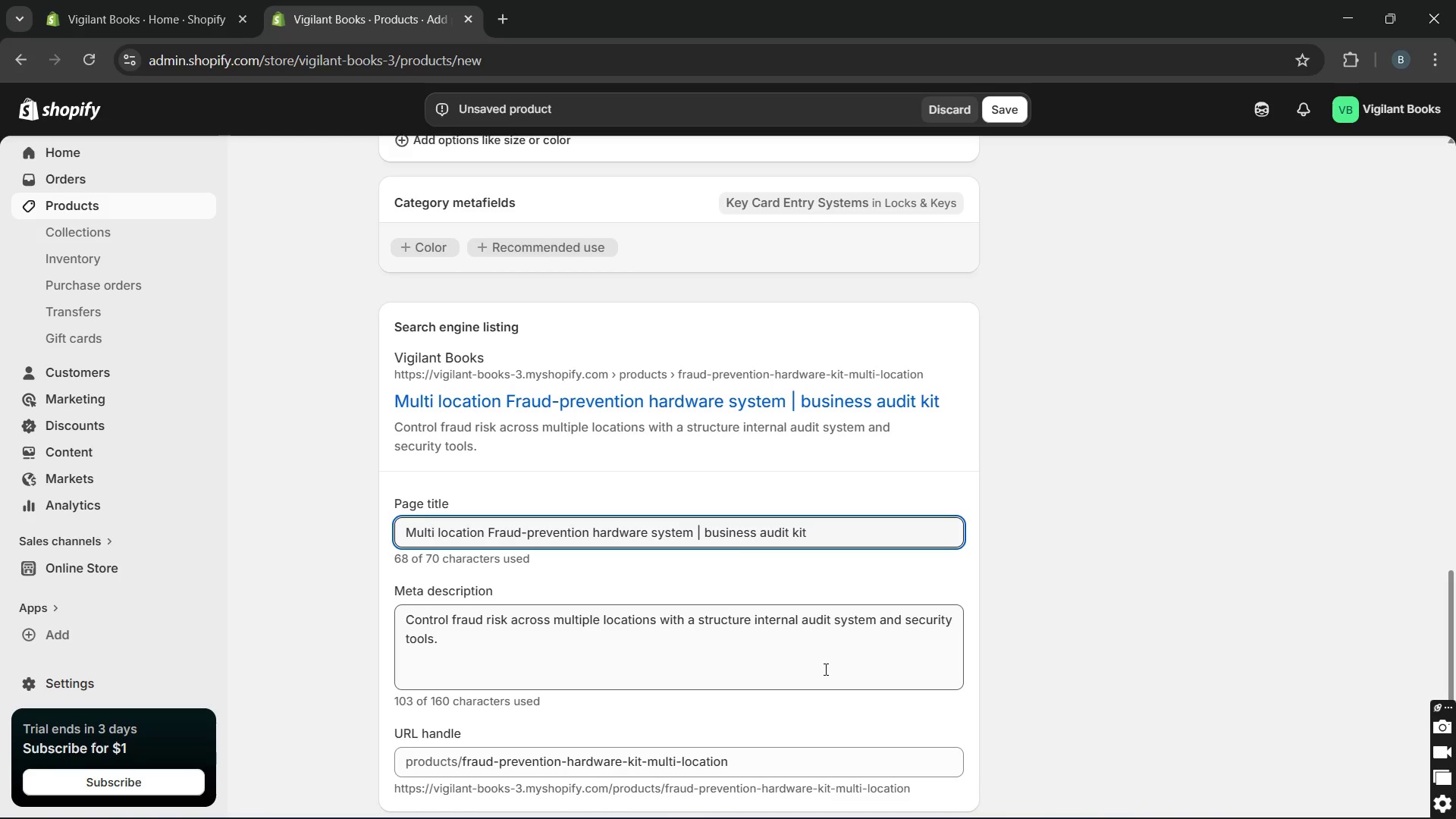 
mouse_move([712, 574])
 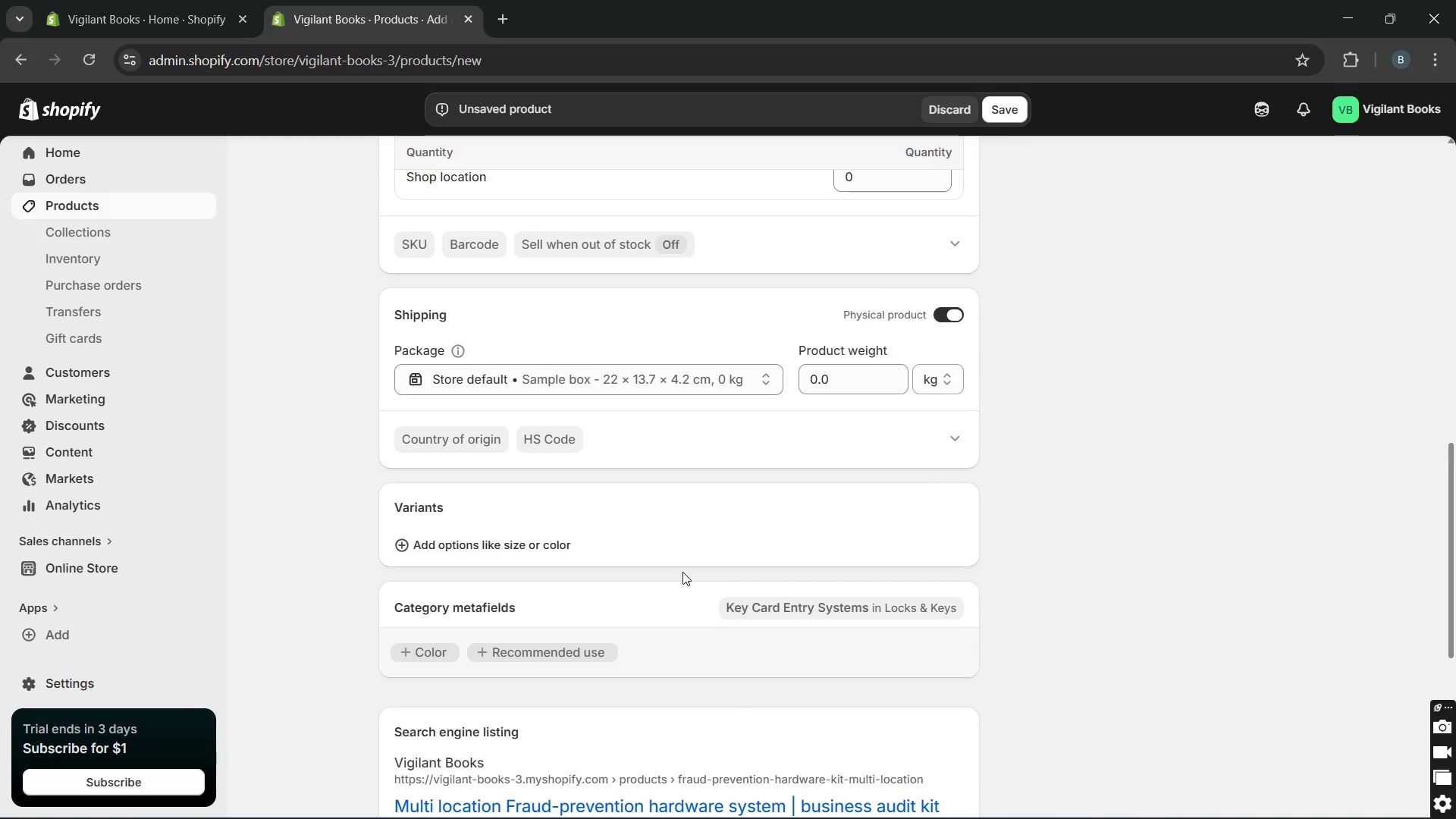 
wait(8.41)
 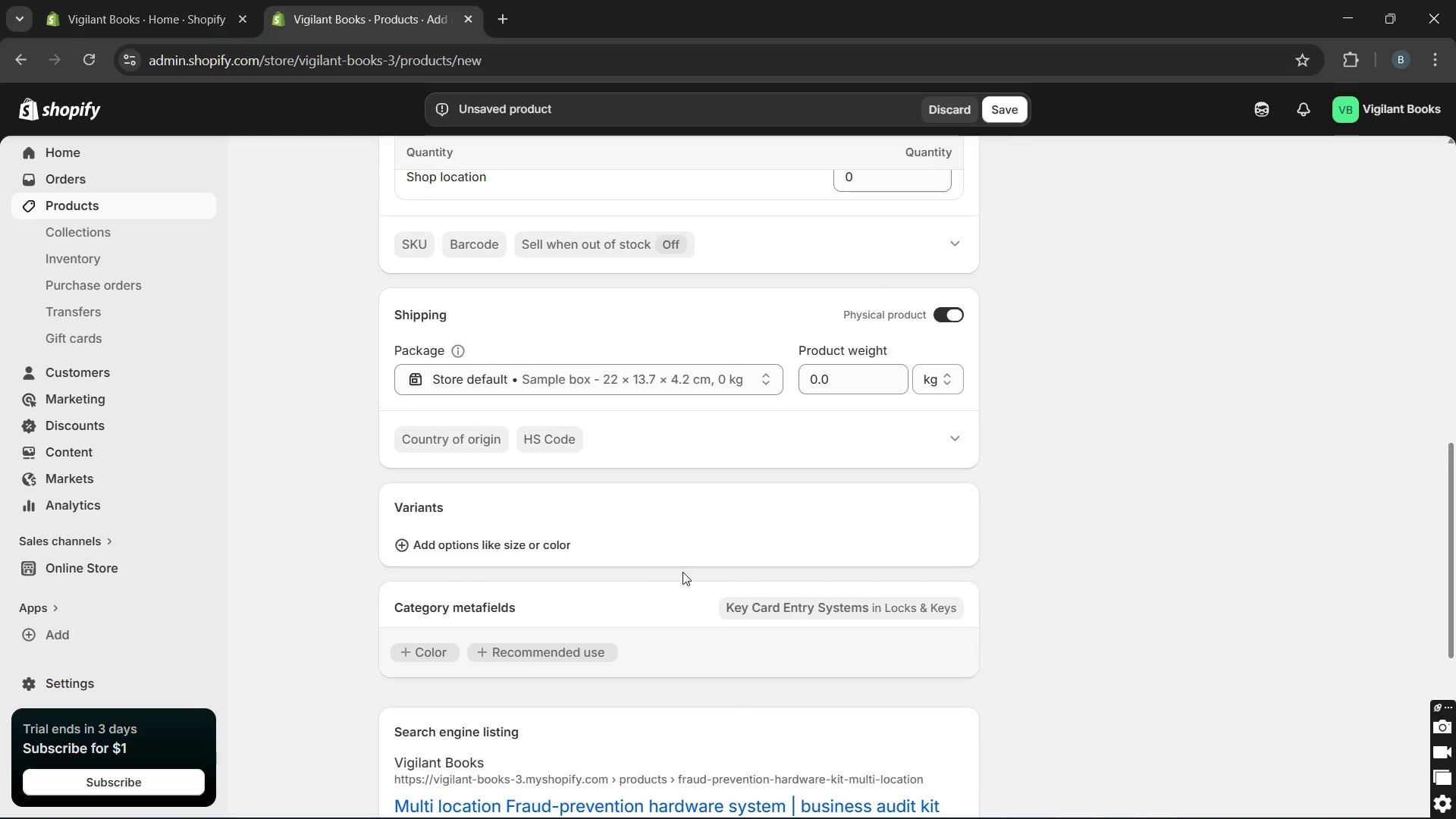 
left_click([581, 544])
 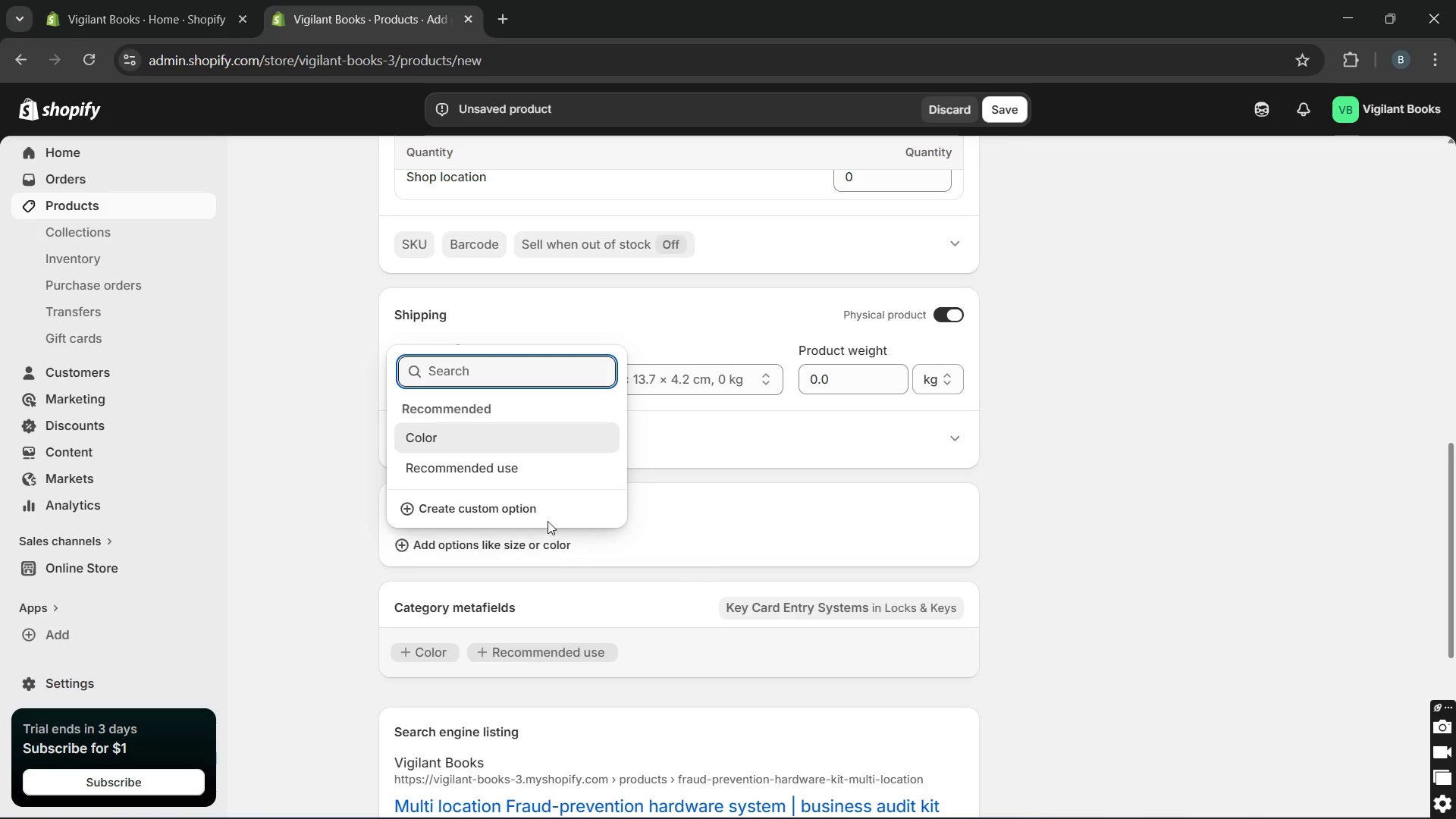 
left_click([530, 504])
 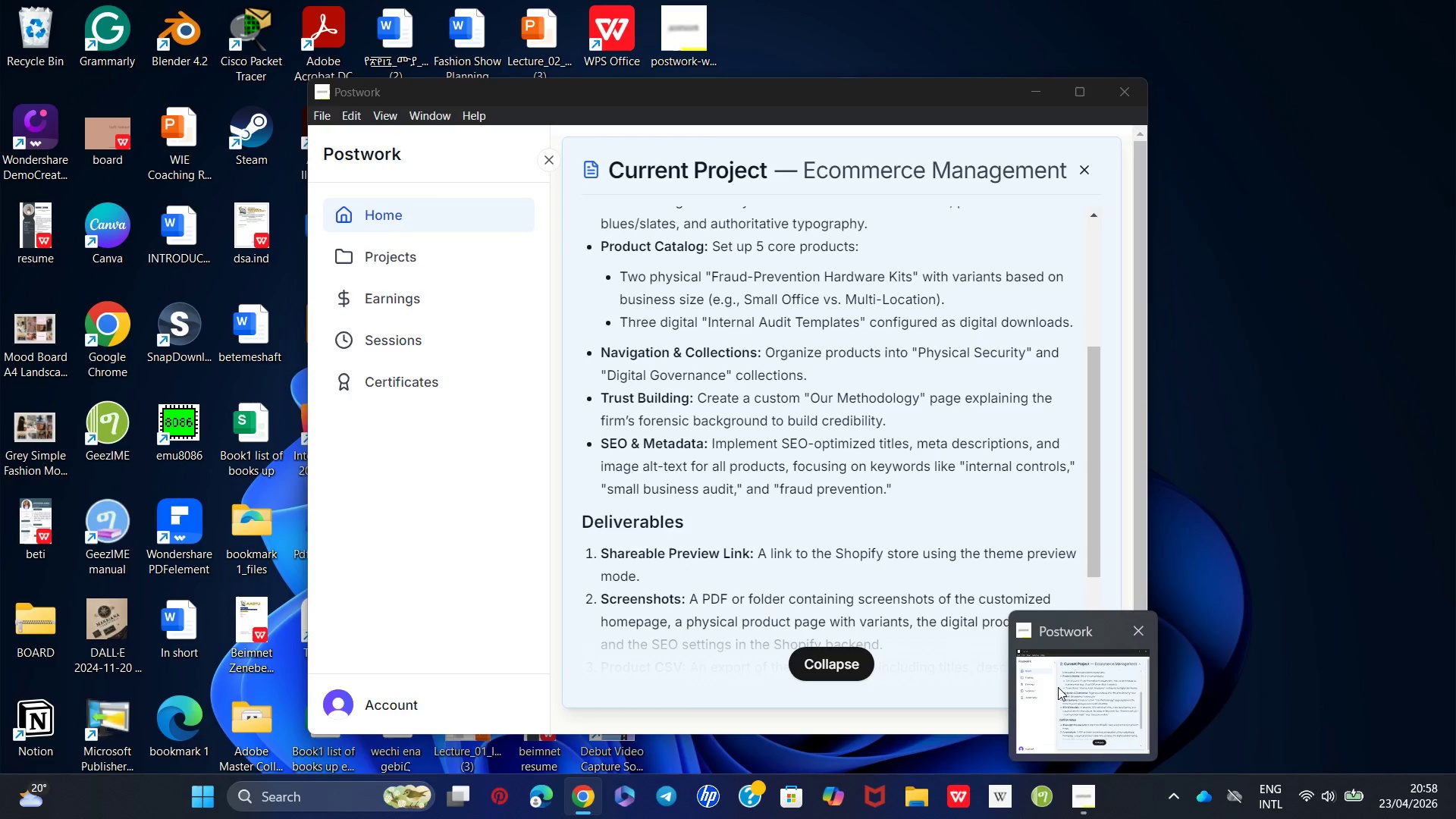 
wait(10.08)
 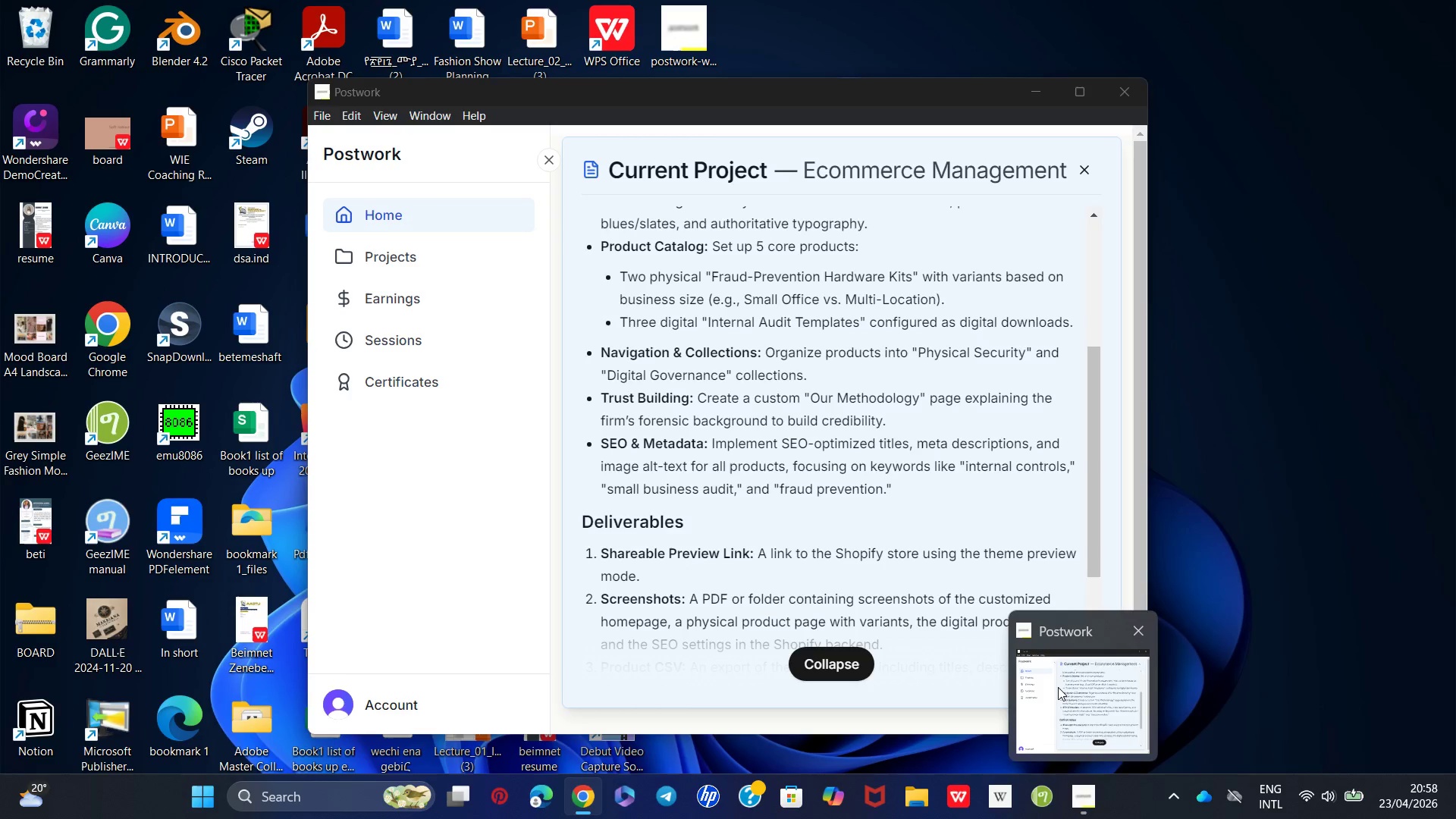 
type(lo)
key(Backspace)
key(Backspace)
type(Location )
 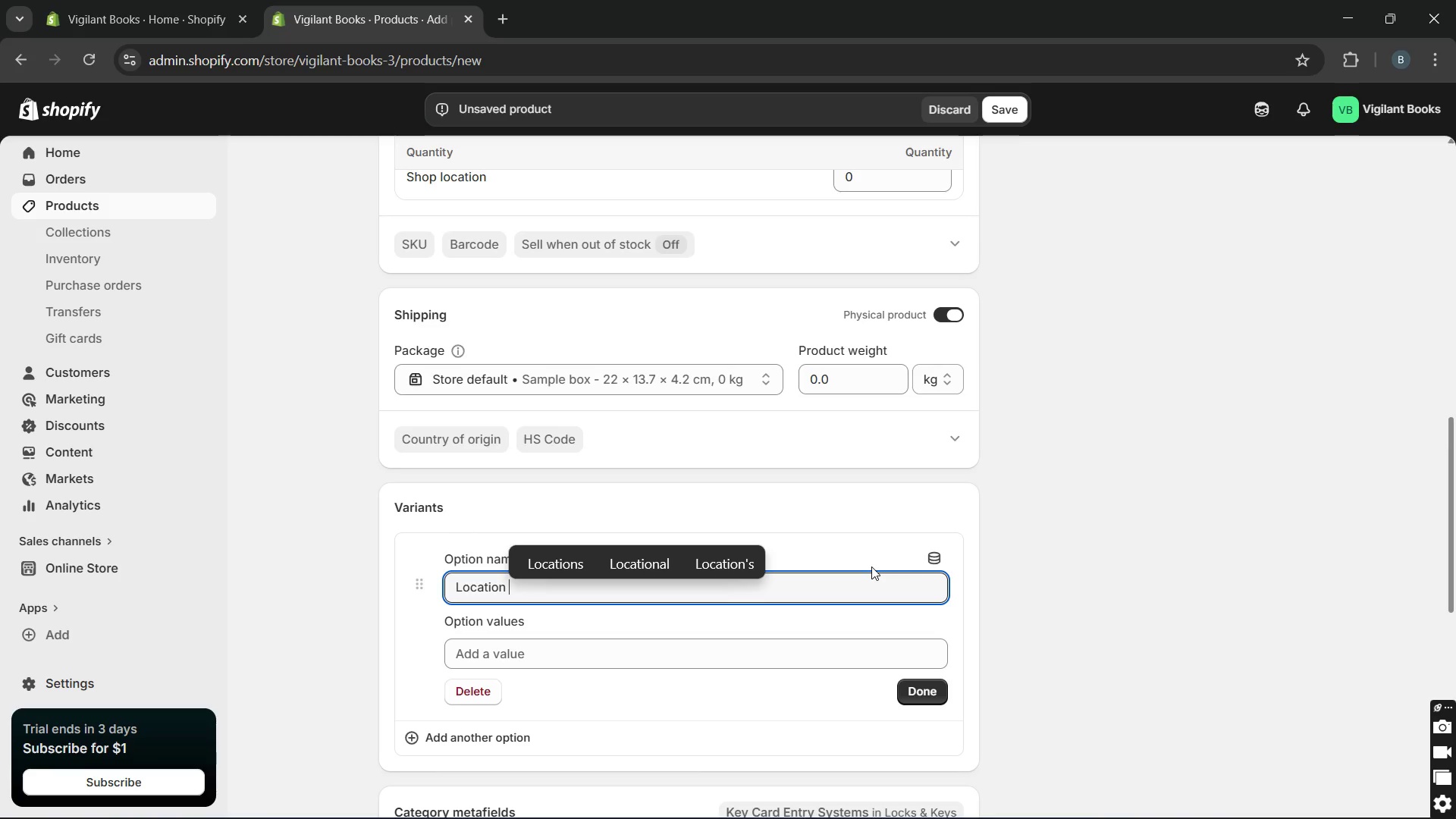 
wait(13.56)
 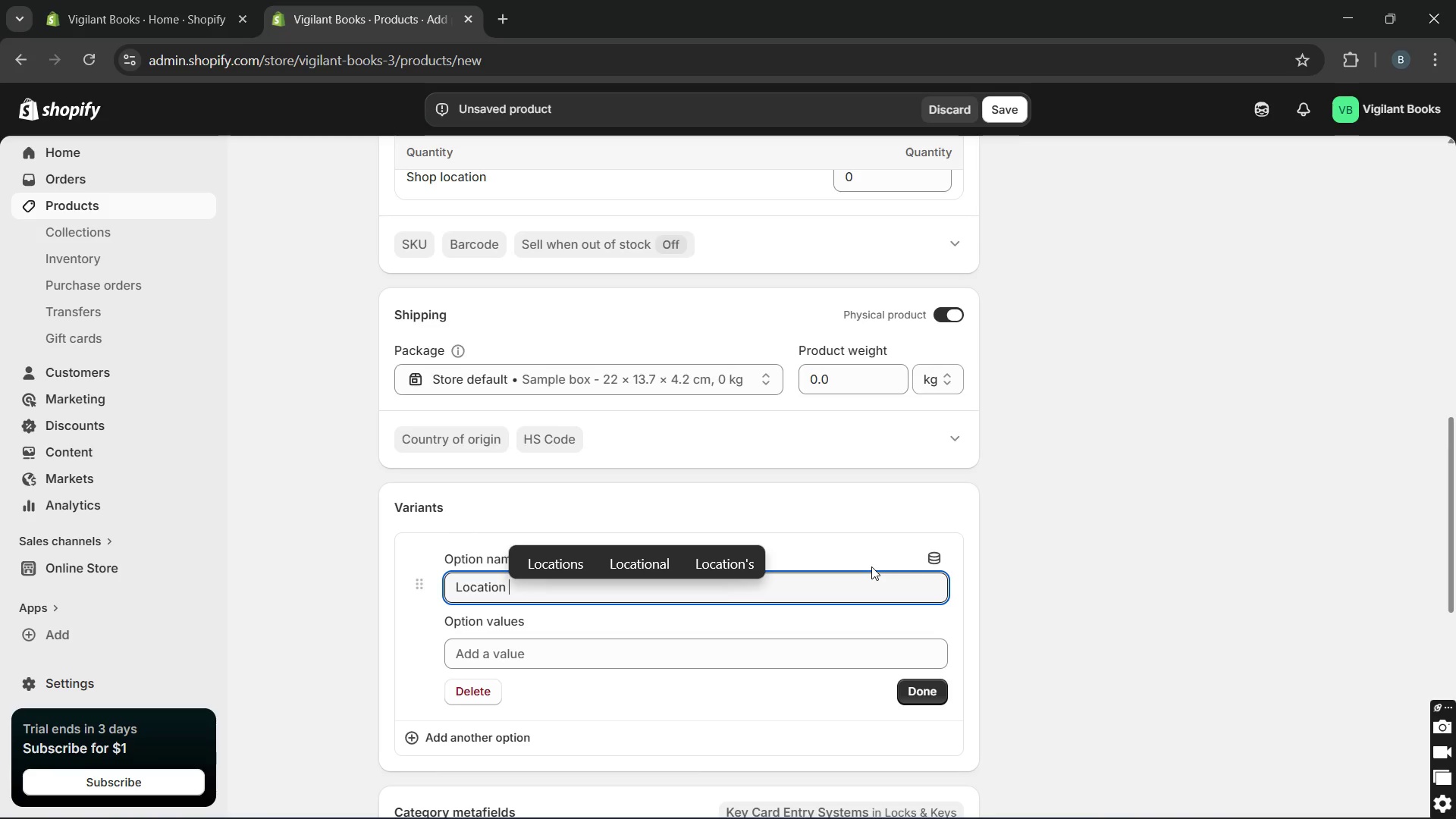 
left_click([755, 667])
 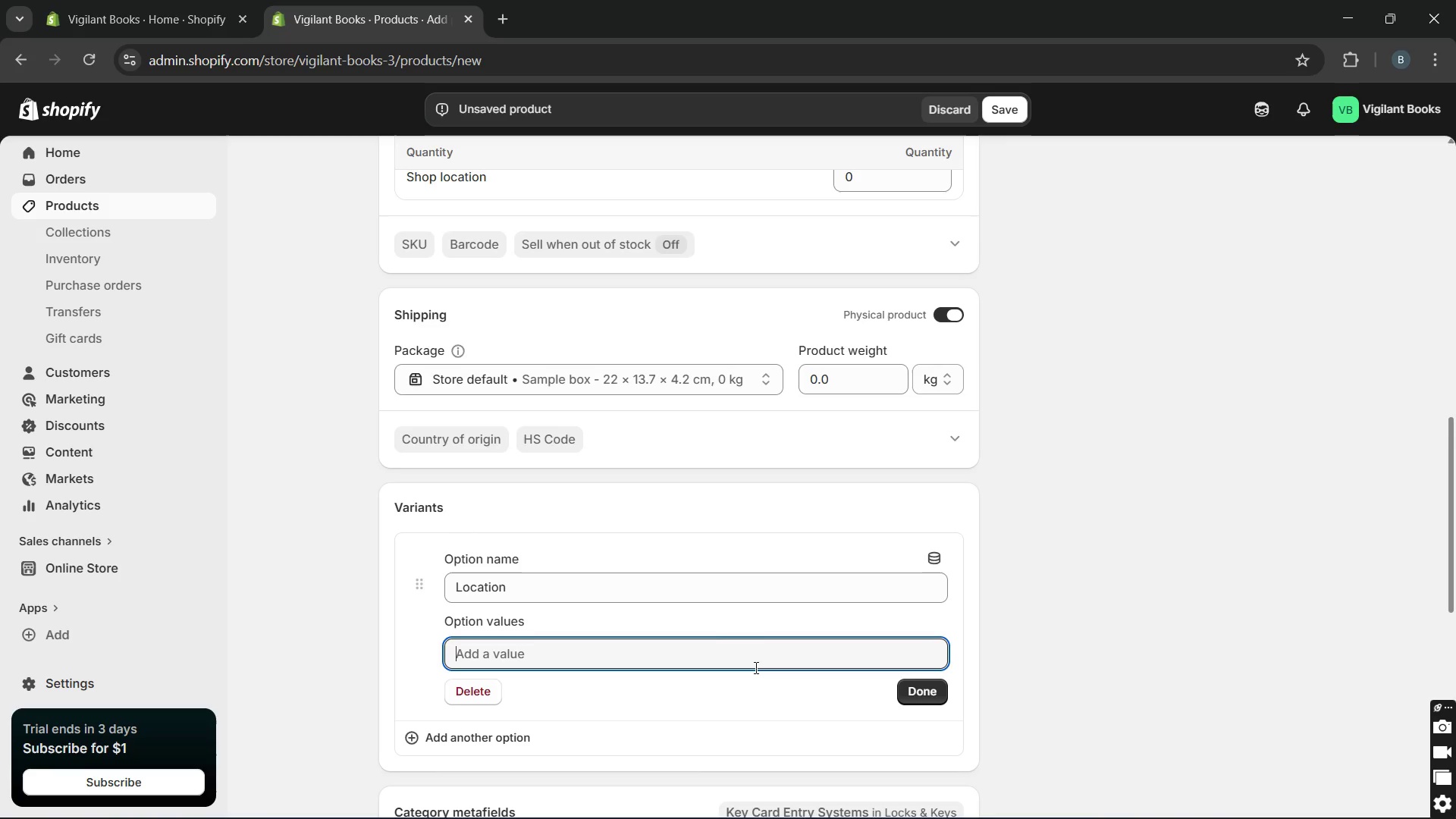 
wait(5.72)
 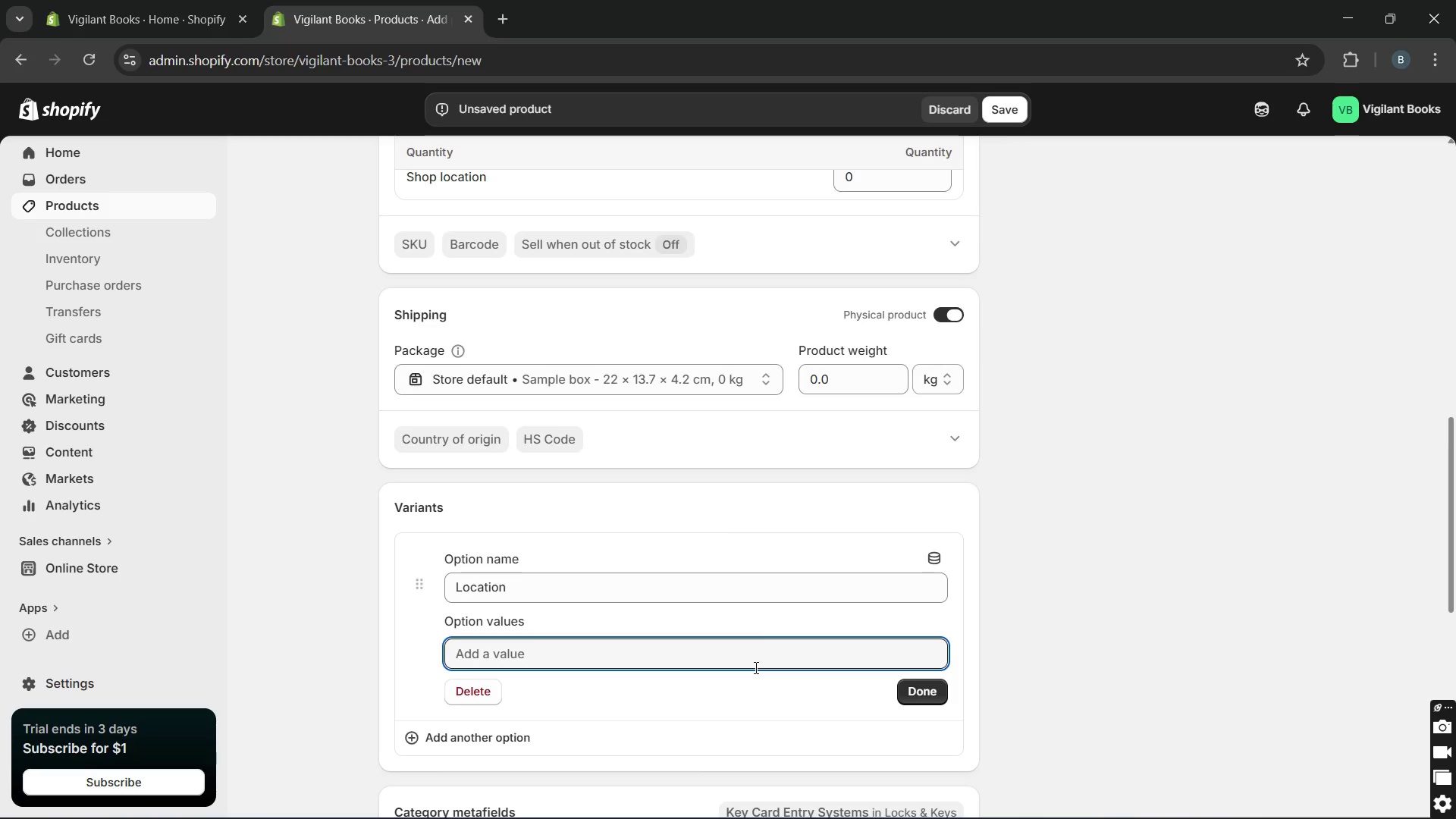 
type(2-3 locations)
 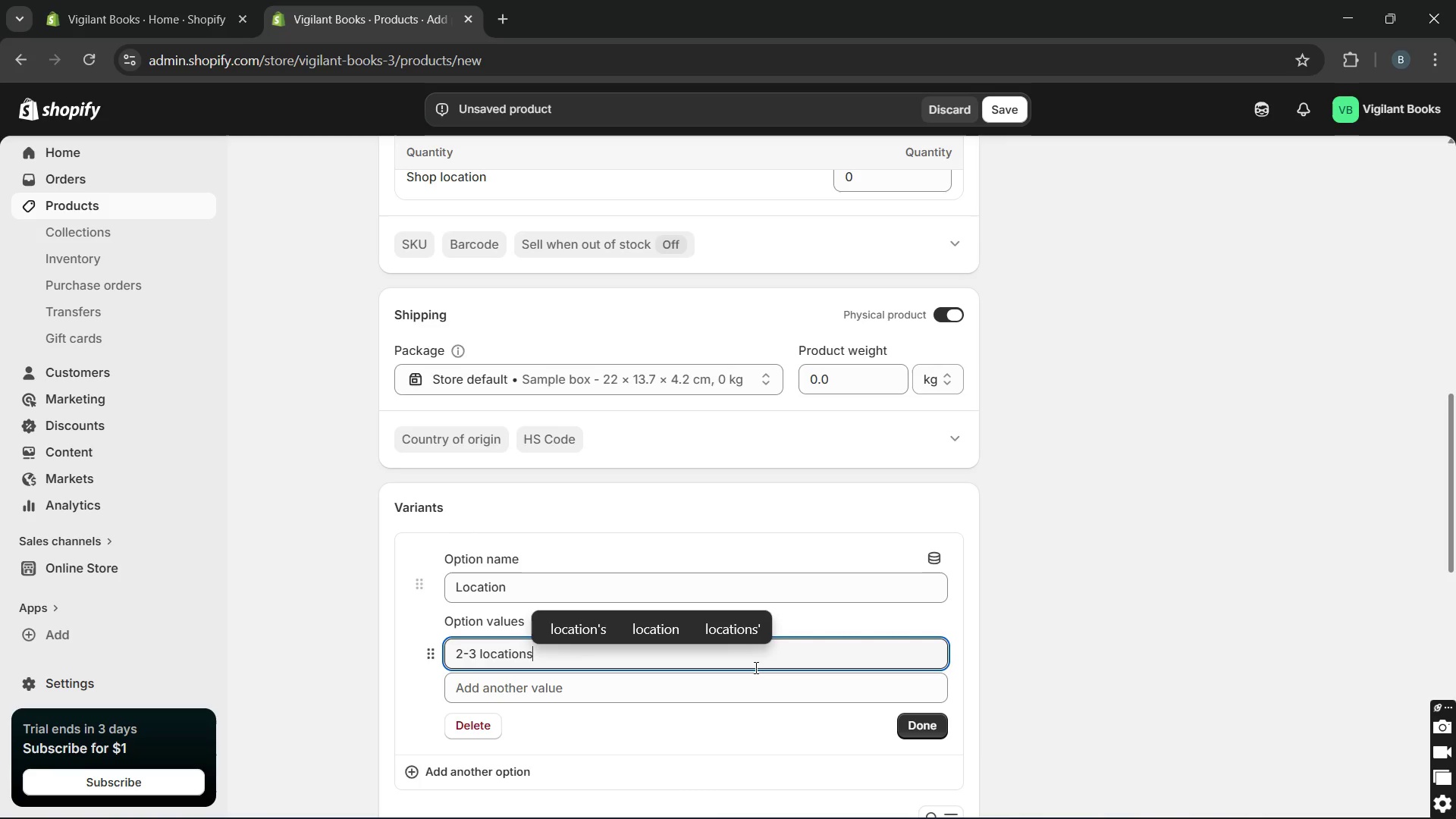 
key(Enter)
 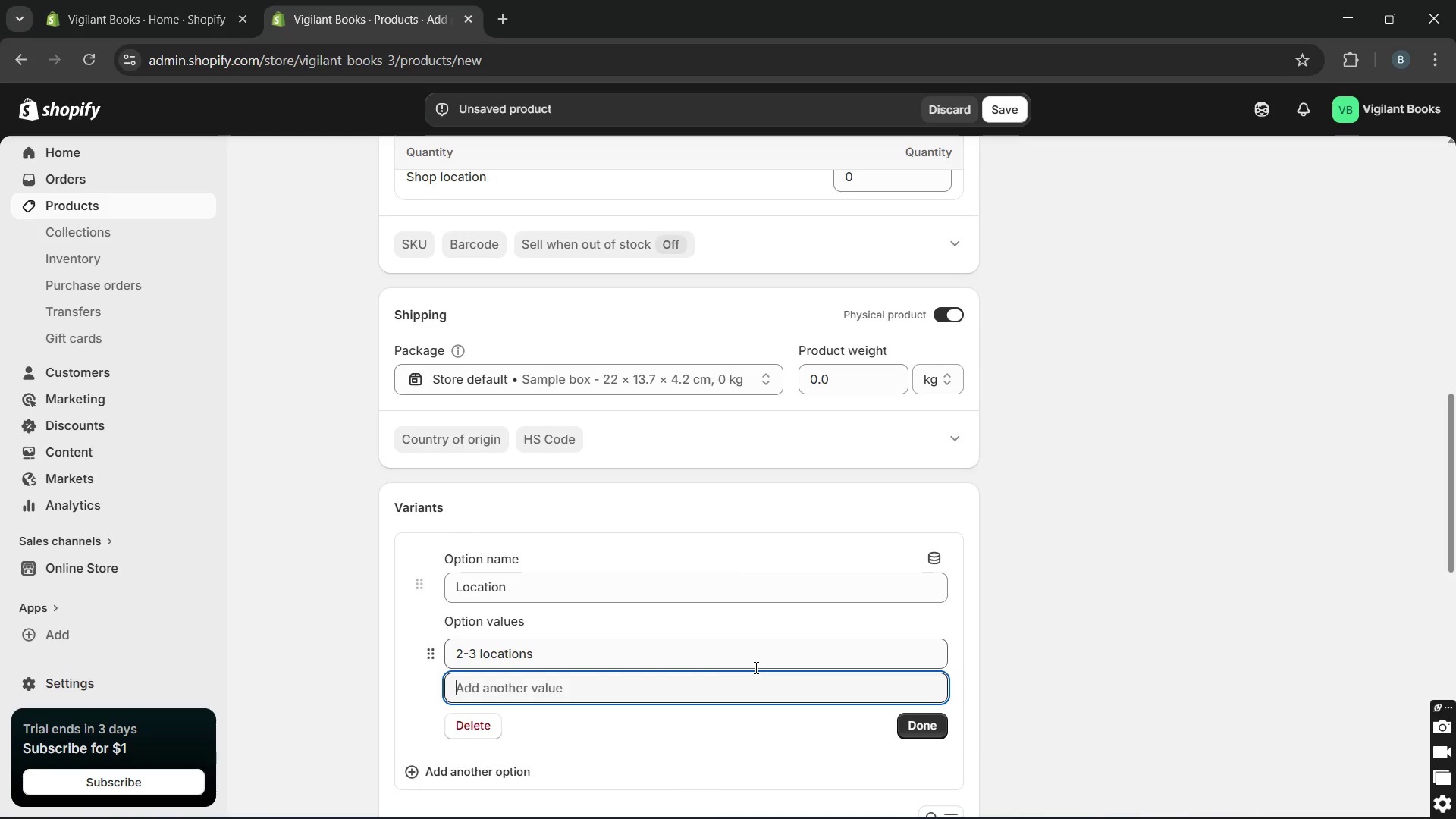 
type(4+ locations)
 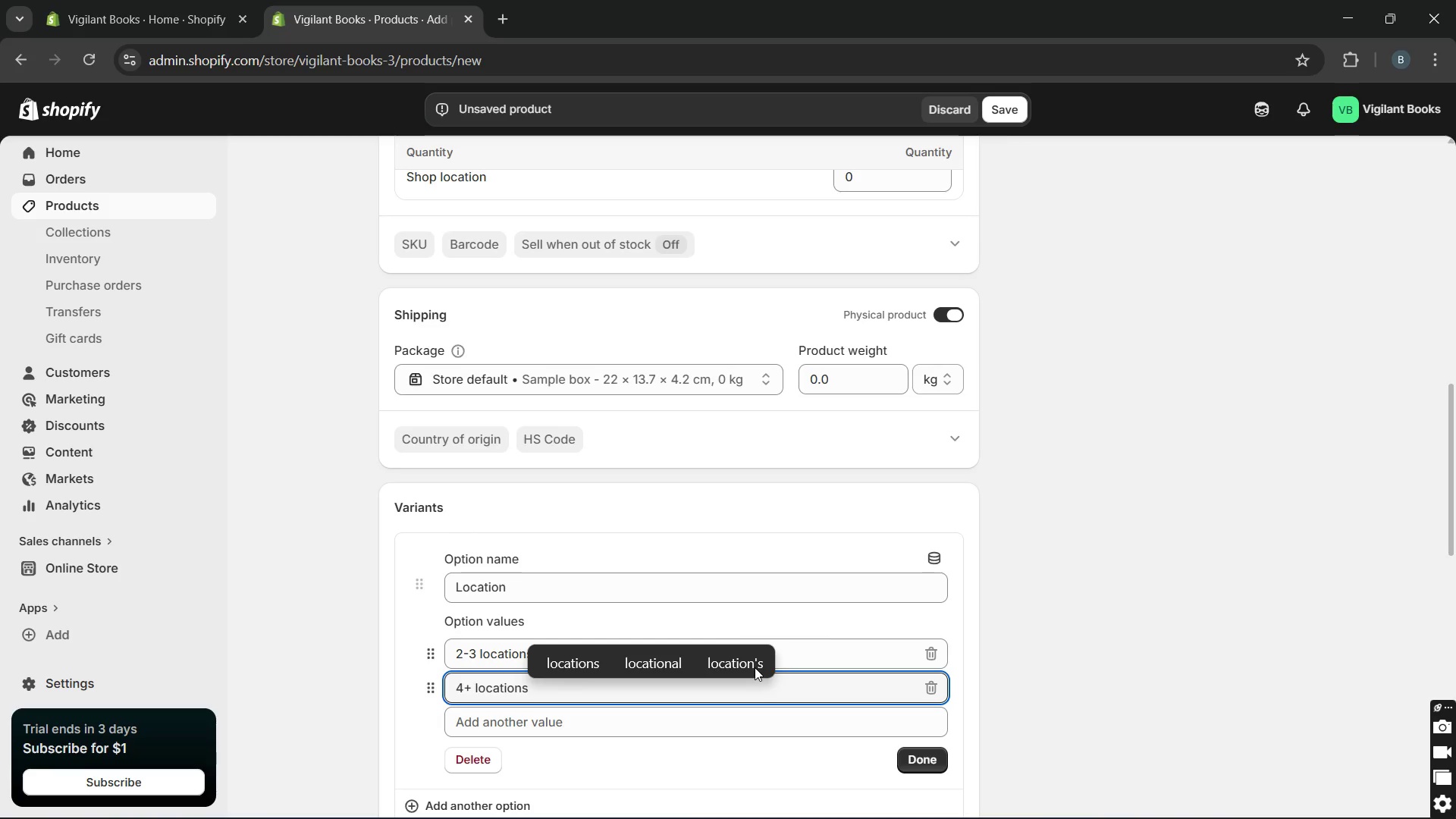 
left_click([907, 767])
 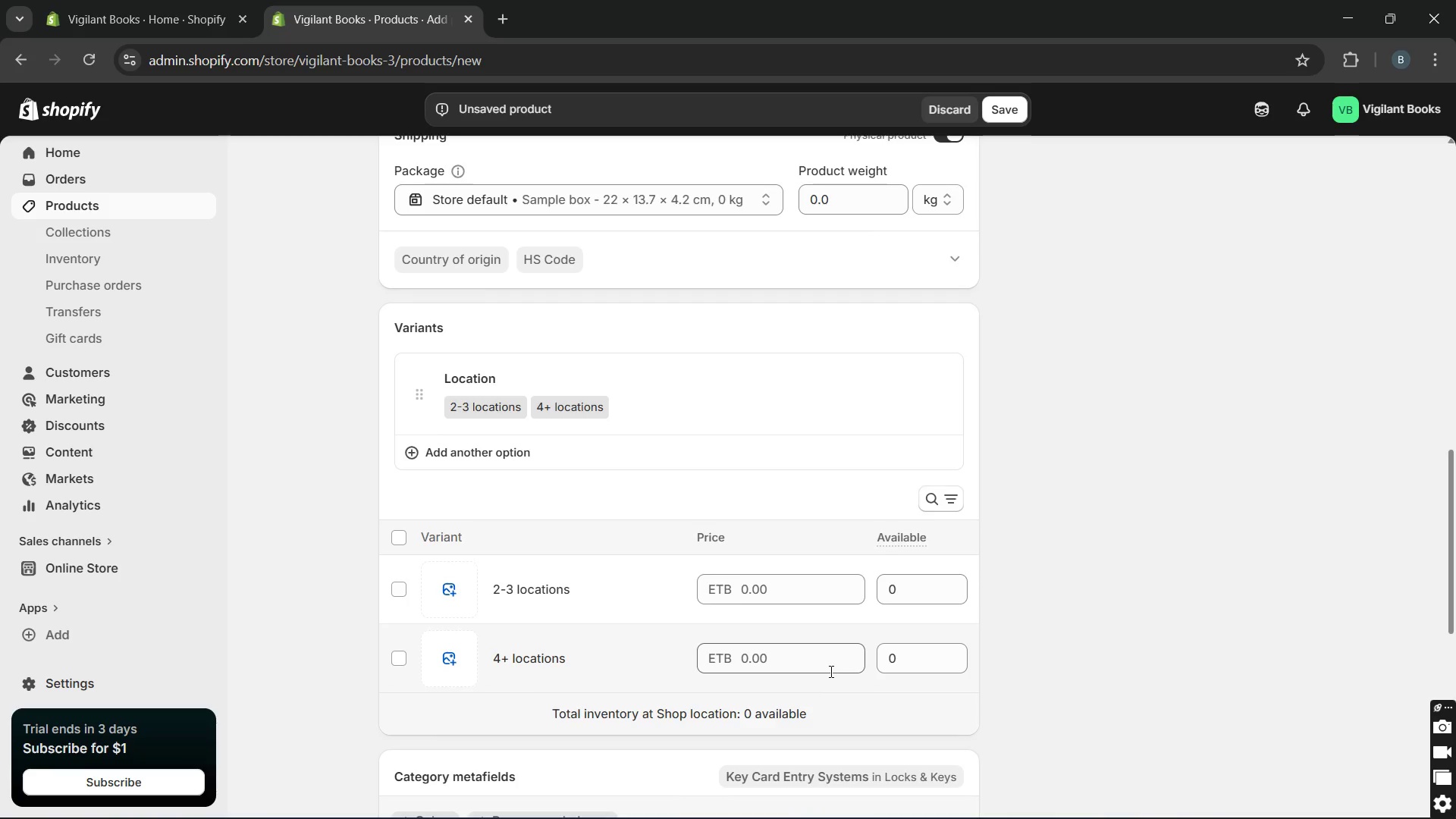 
wait(7.17)
 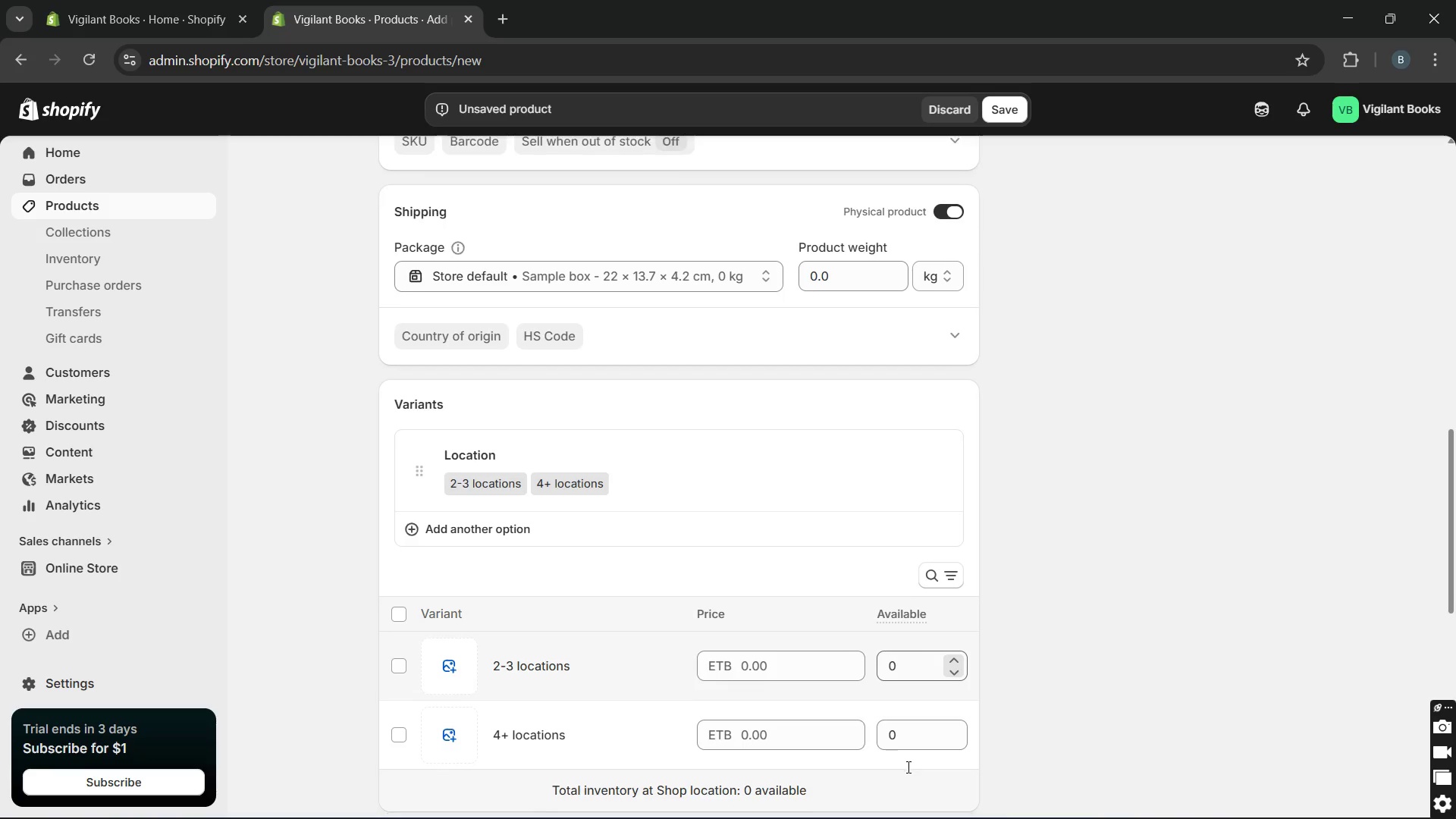 
left_click([783, 588])
 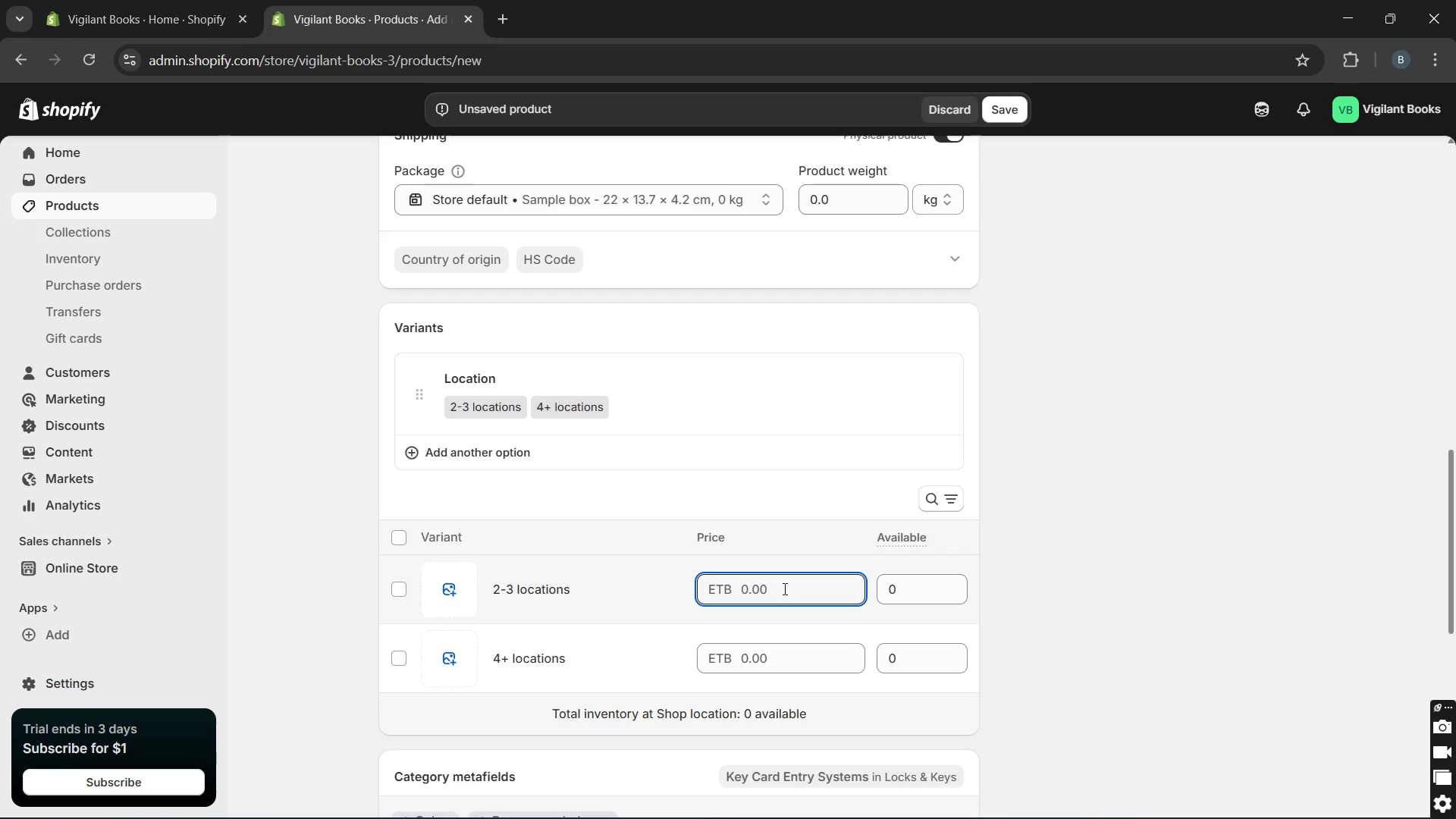 
type(149)
 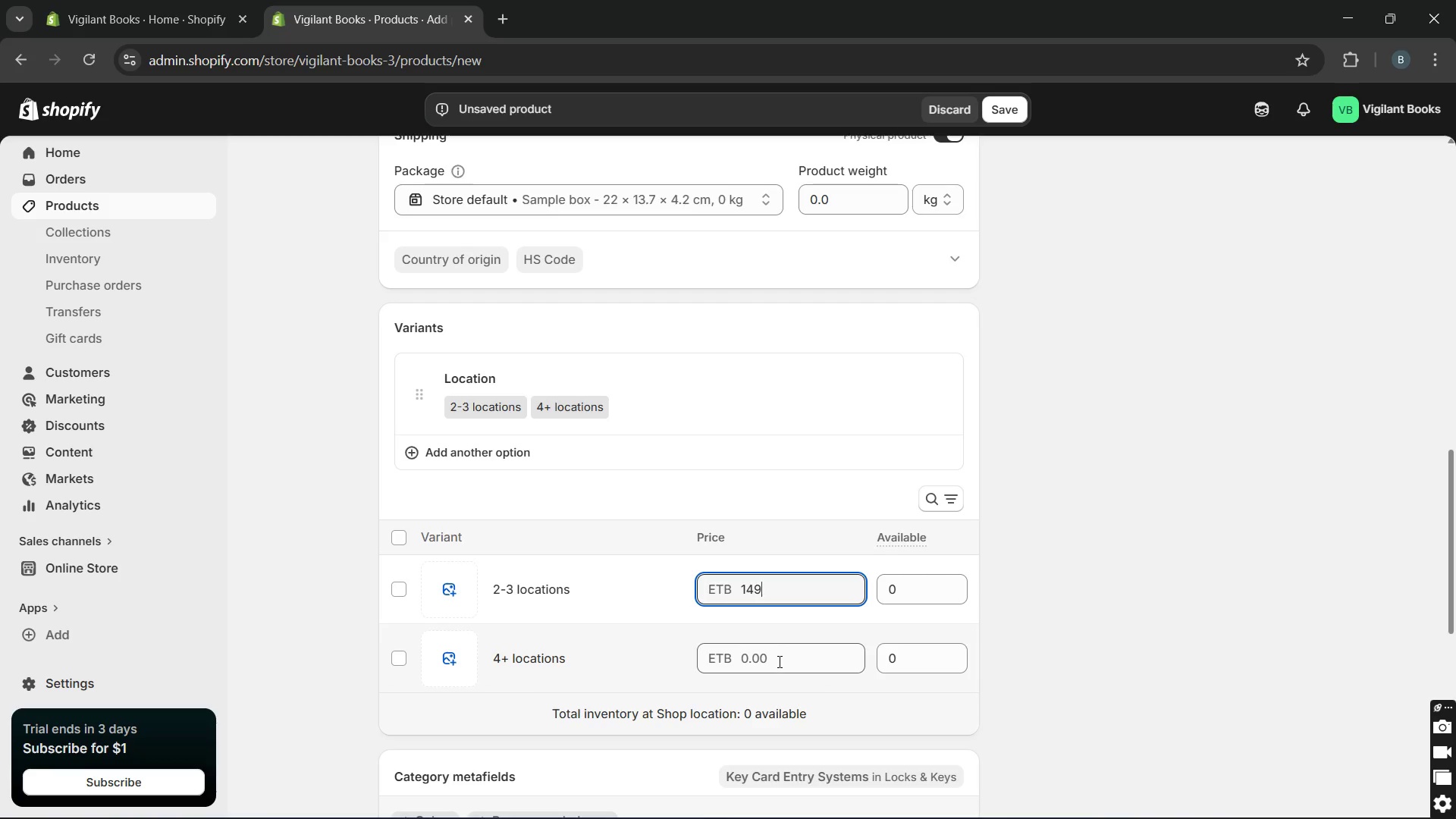 
left_click([778, 661])
 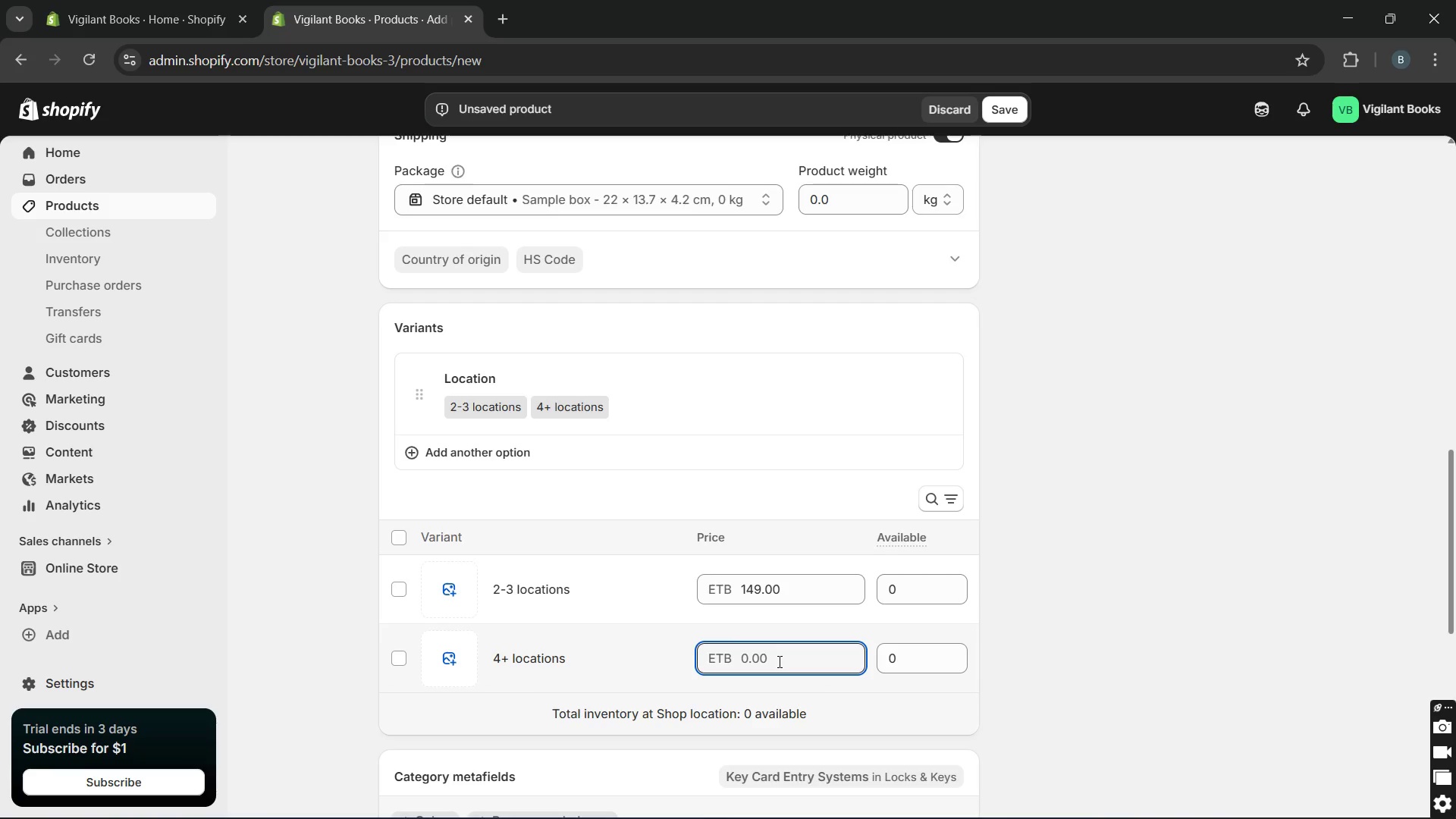 
type(199)
 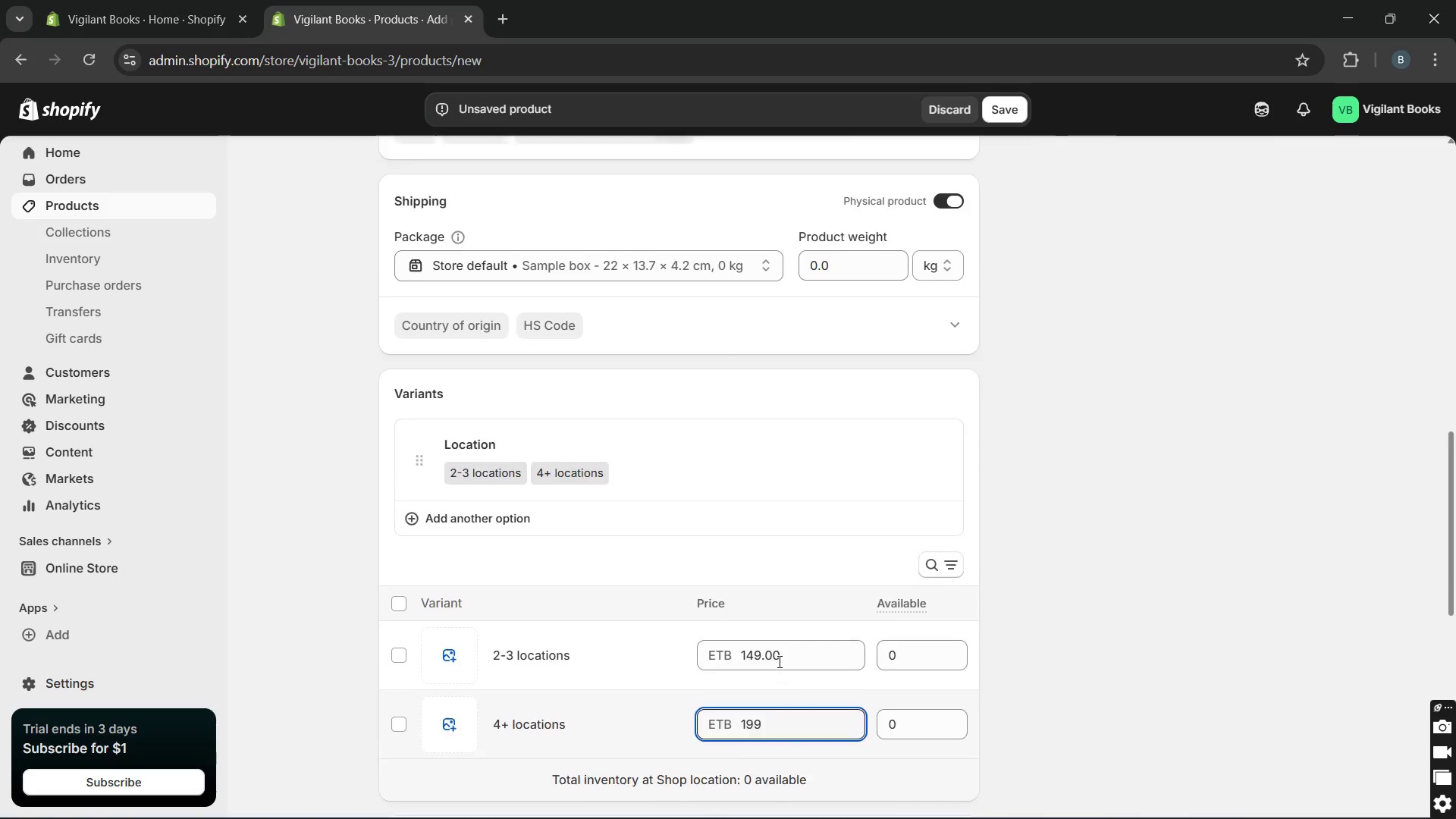 
wait(38.48)
 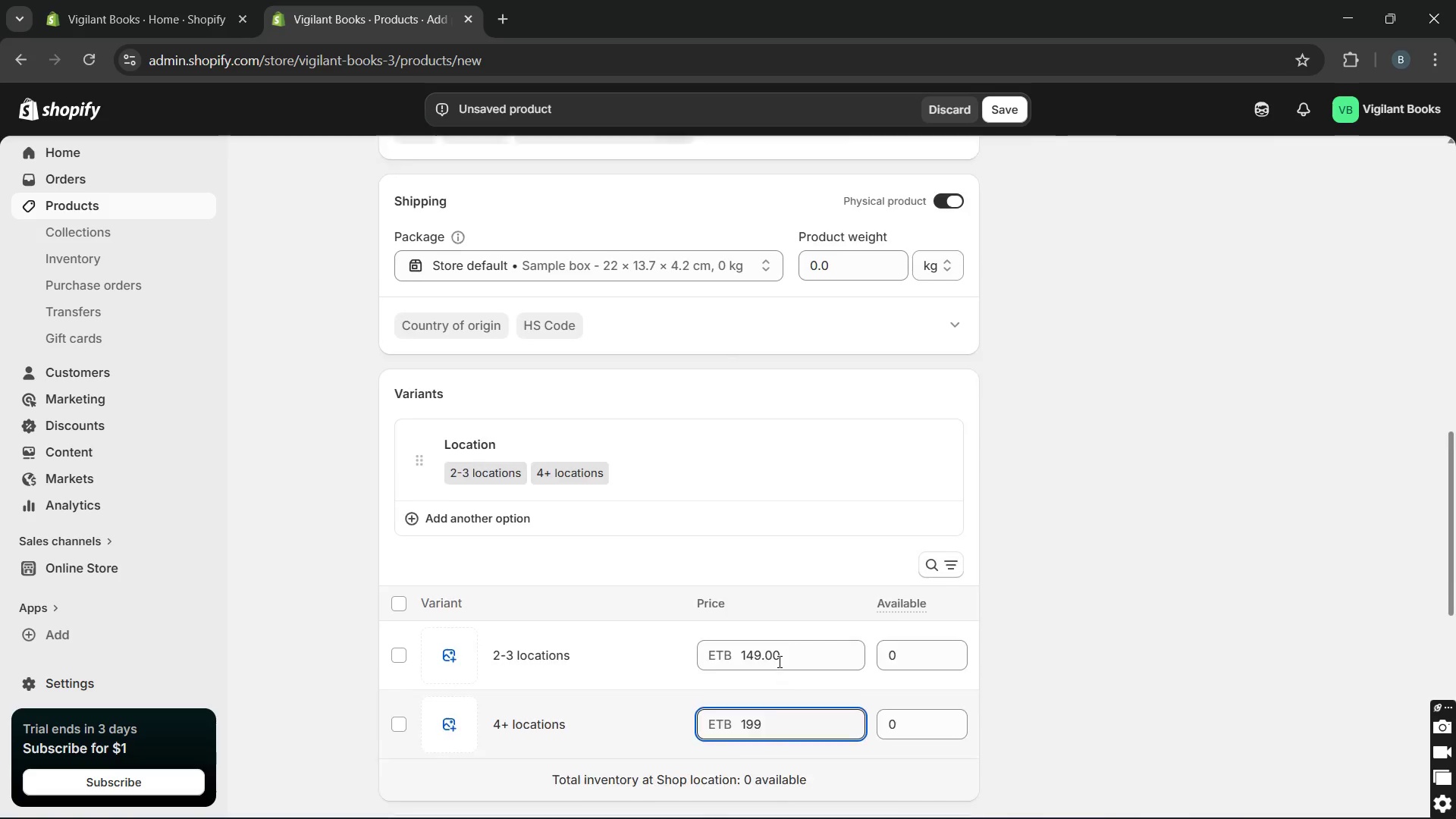 
left_click([637, 475])
 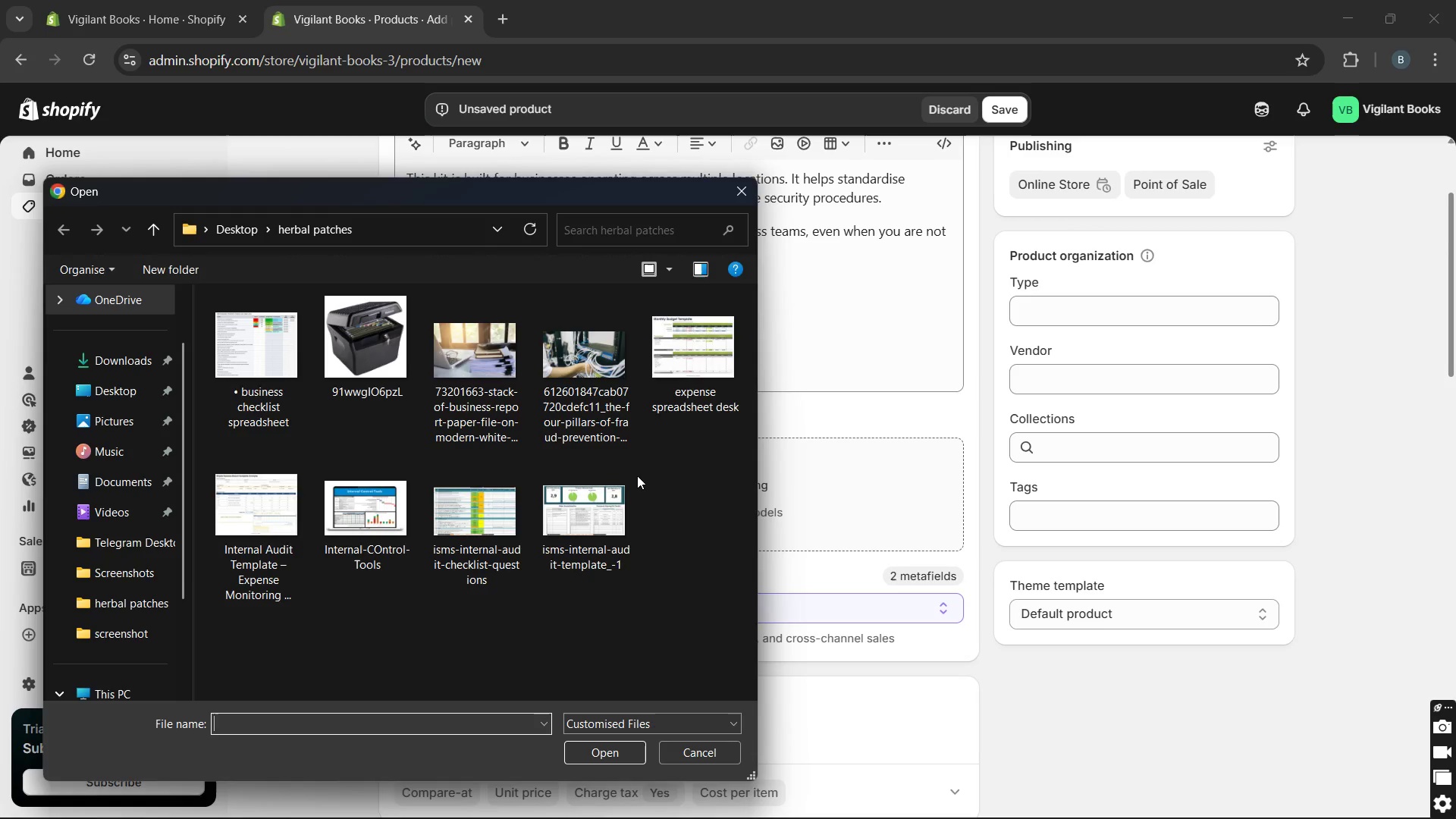 
wait(5.5)
 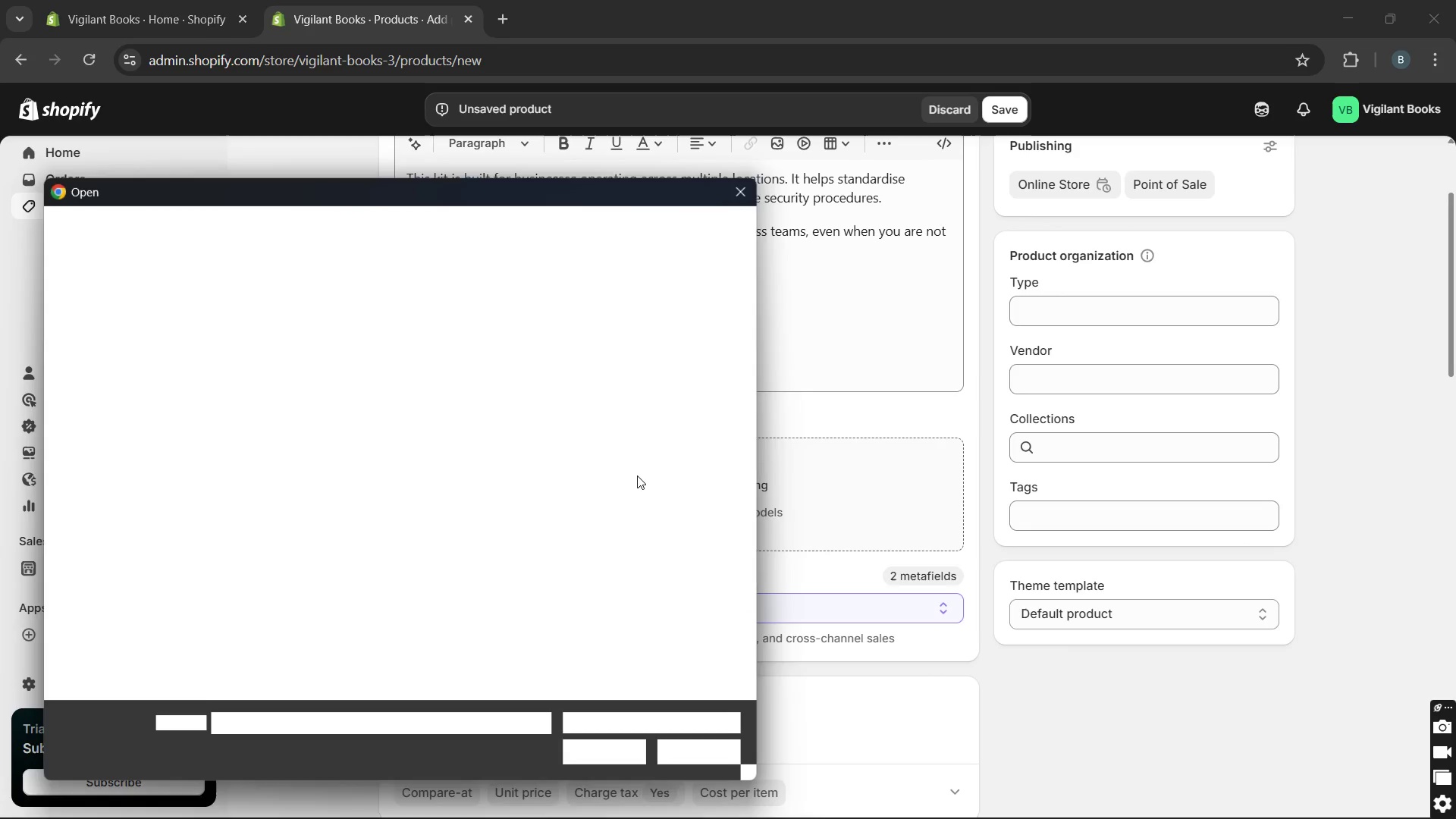 
left_click([595, 386])
 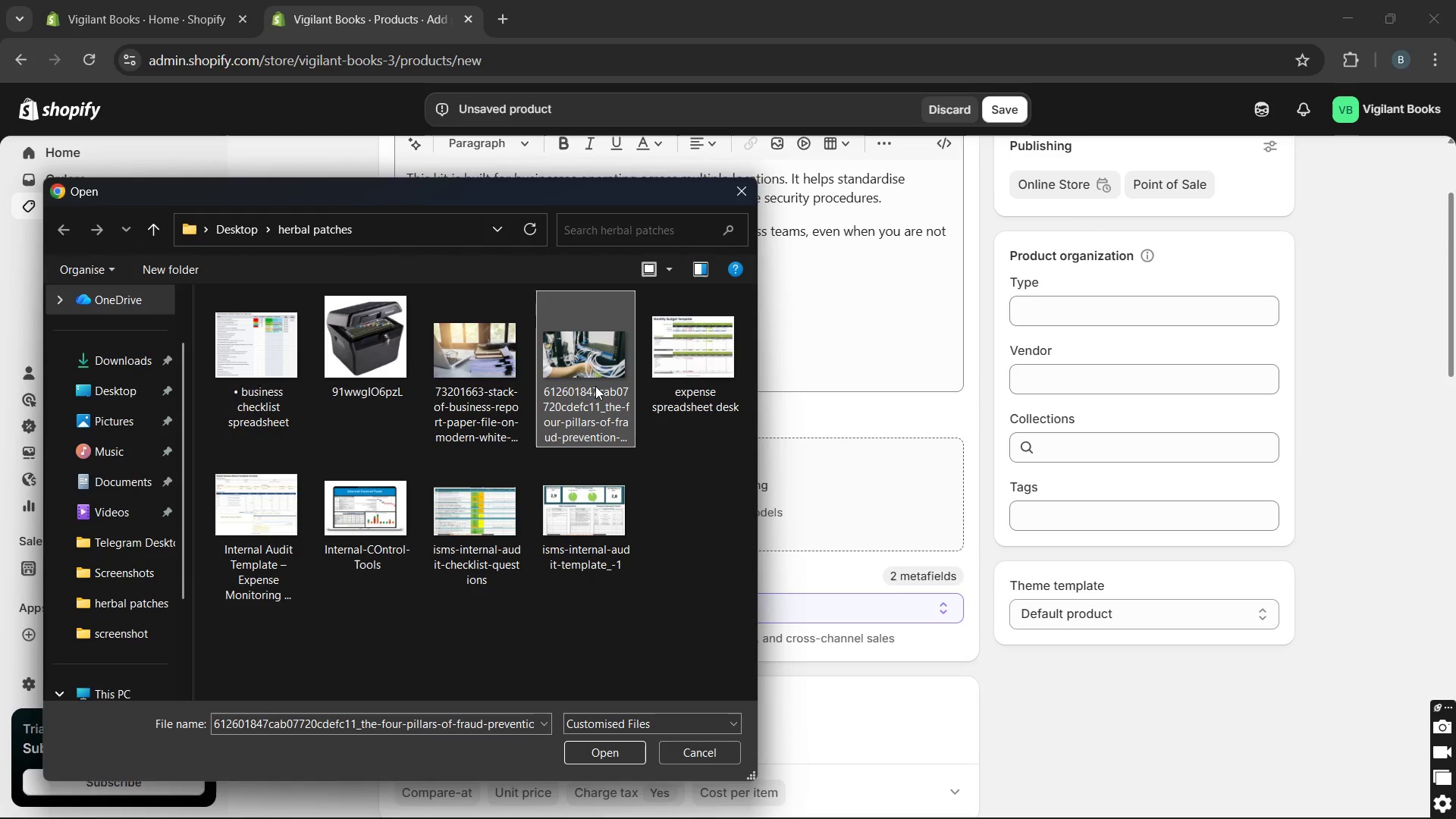 
wait(13.88)
 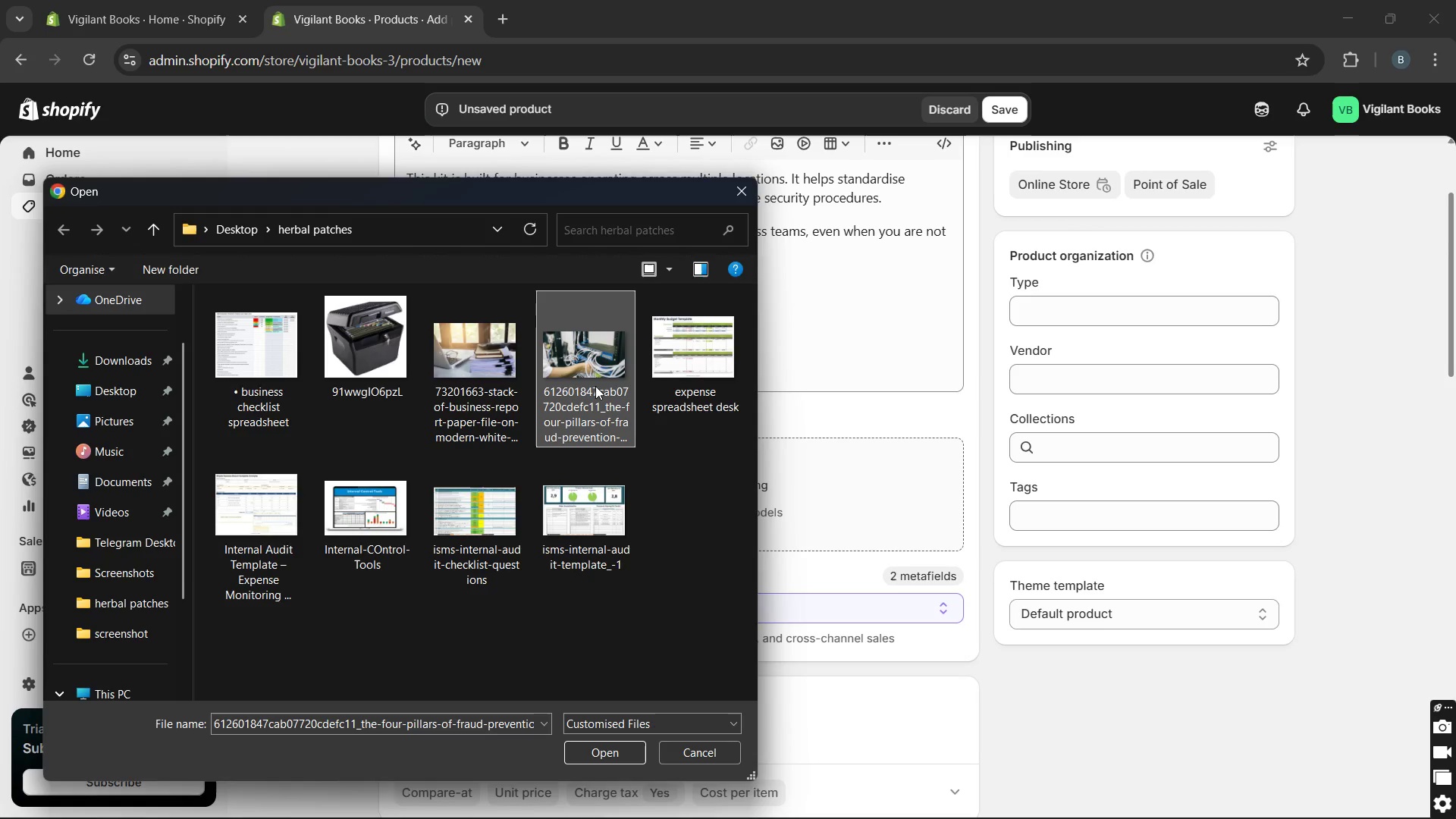 
mouse_move([610, 420])
 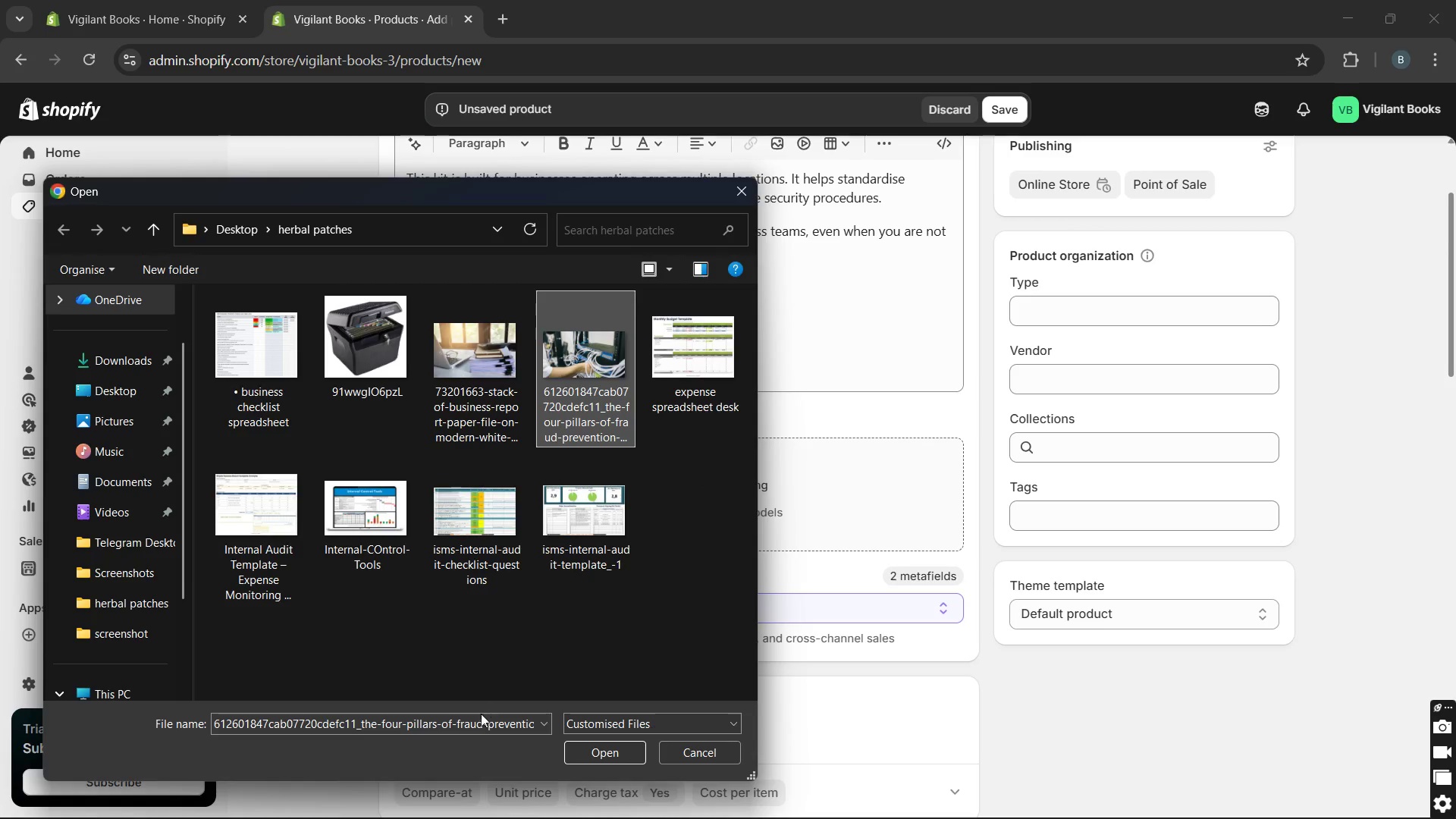 
double_click([470, 725])
 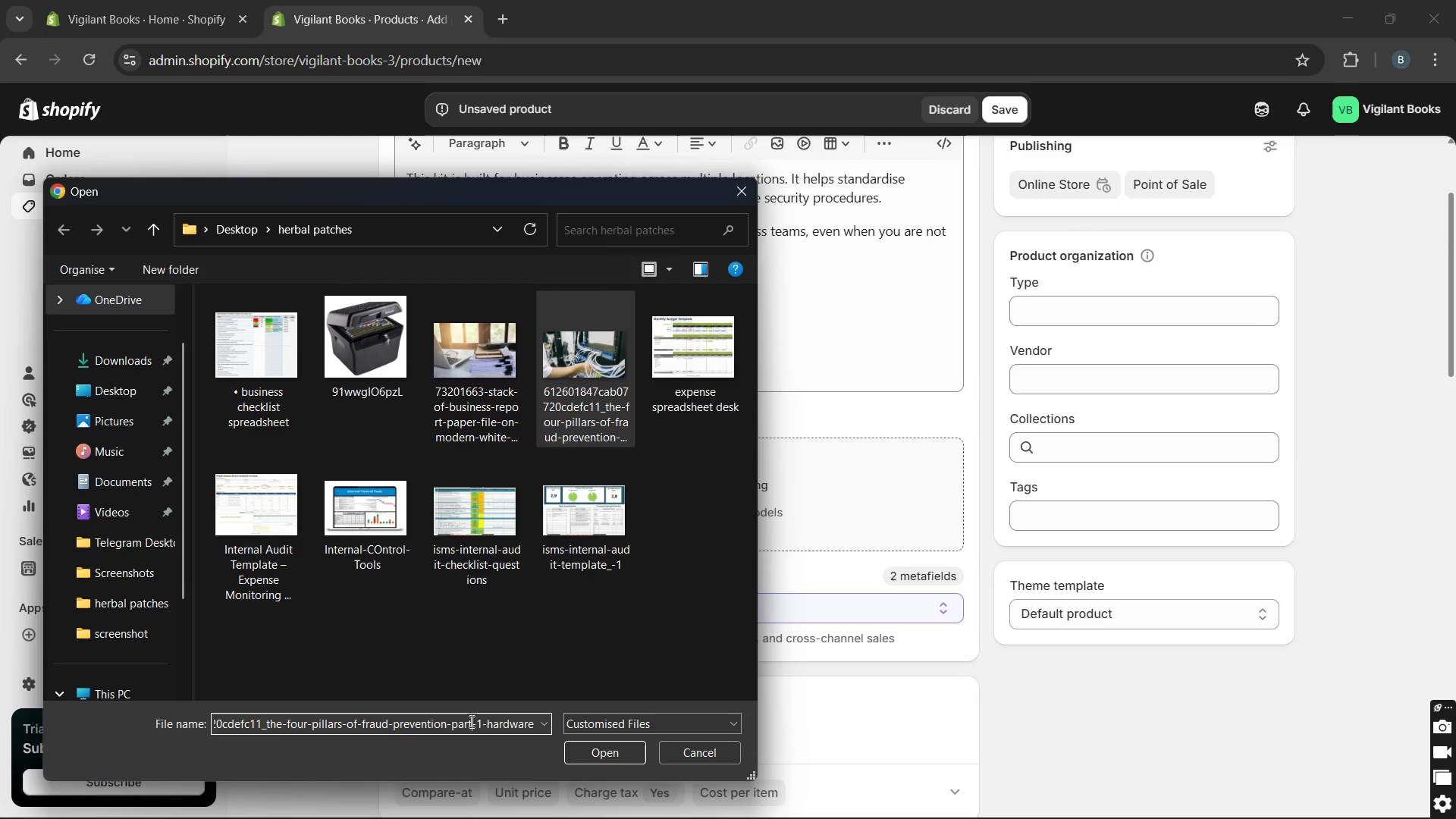 
triple_click([470, 721])
 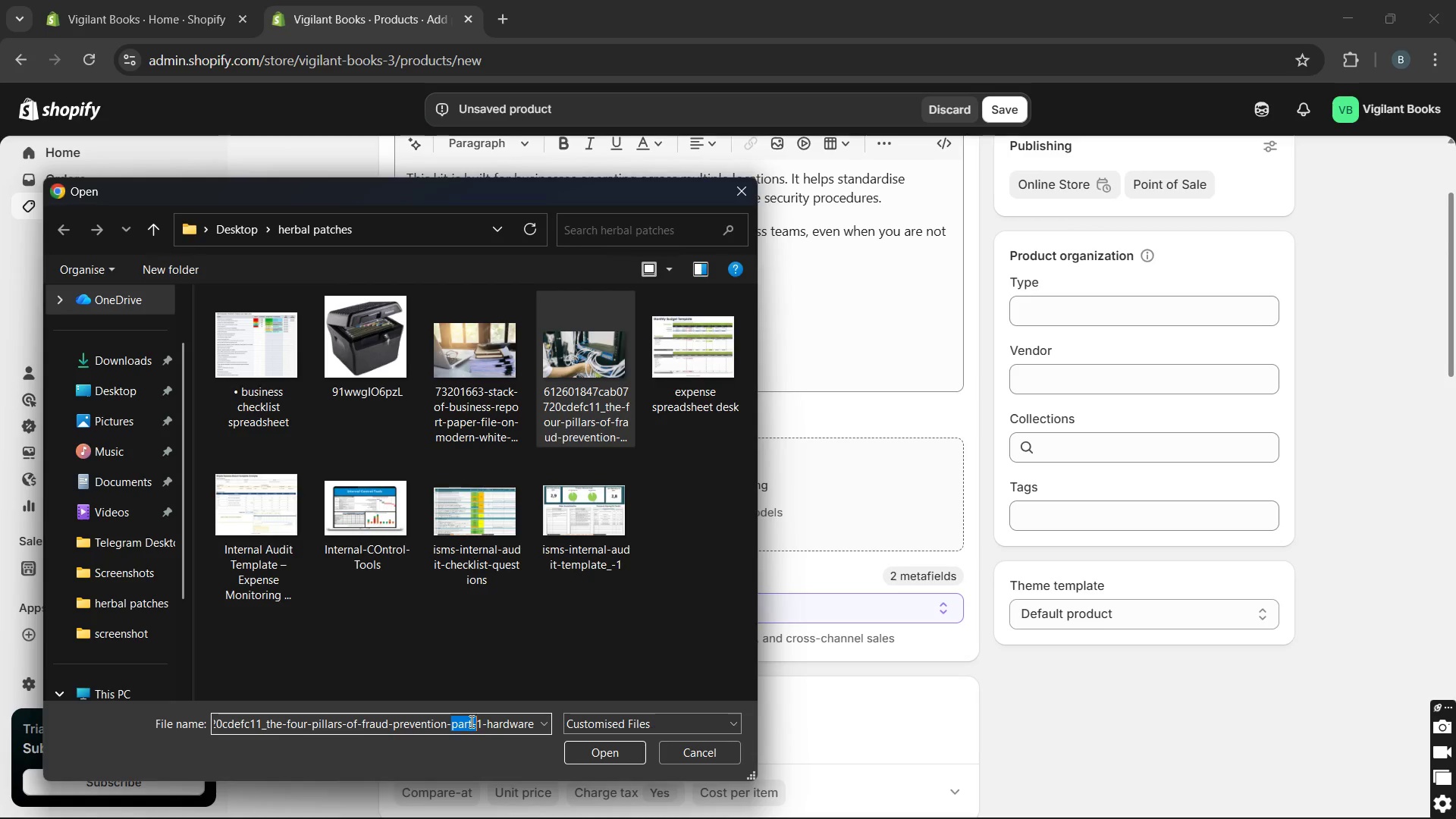 
triple_click([470, 721])
 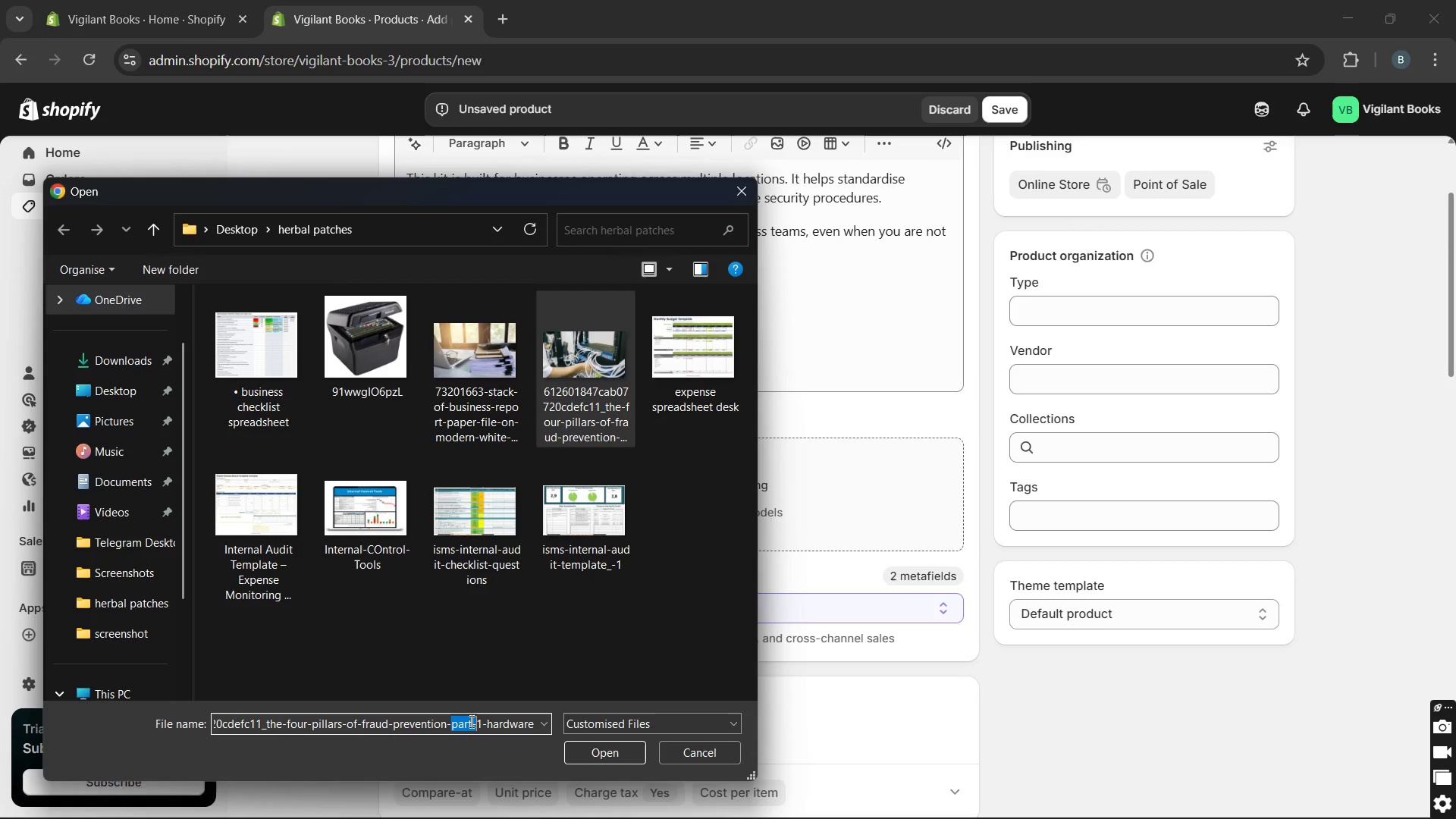 
triple_click([470, 721])
 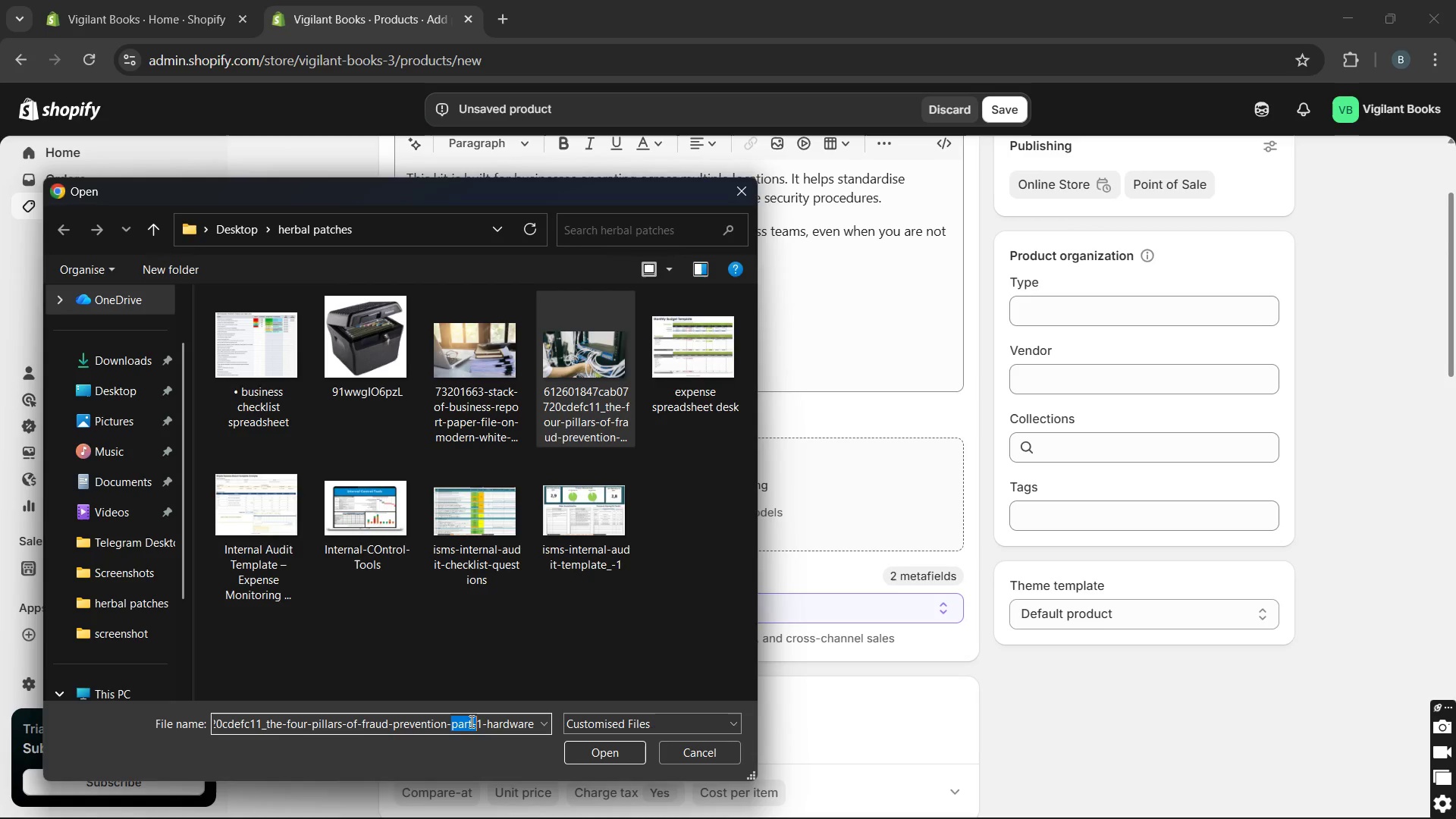 
triple_click([470, 721])
 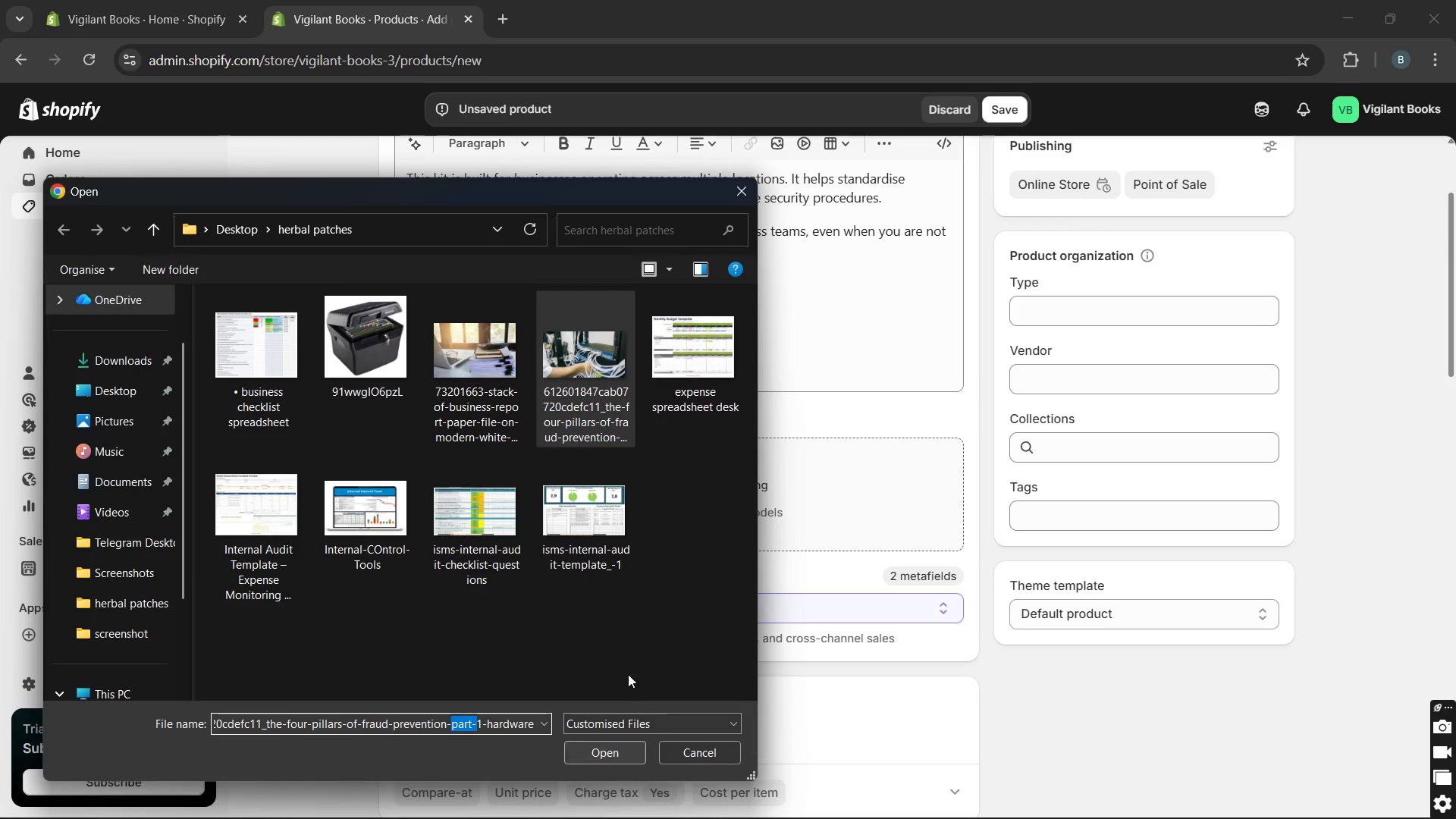 
left_click([632, 650])
 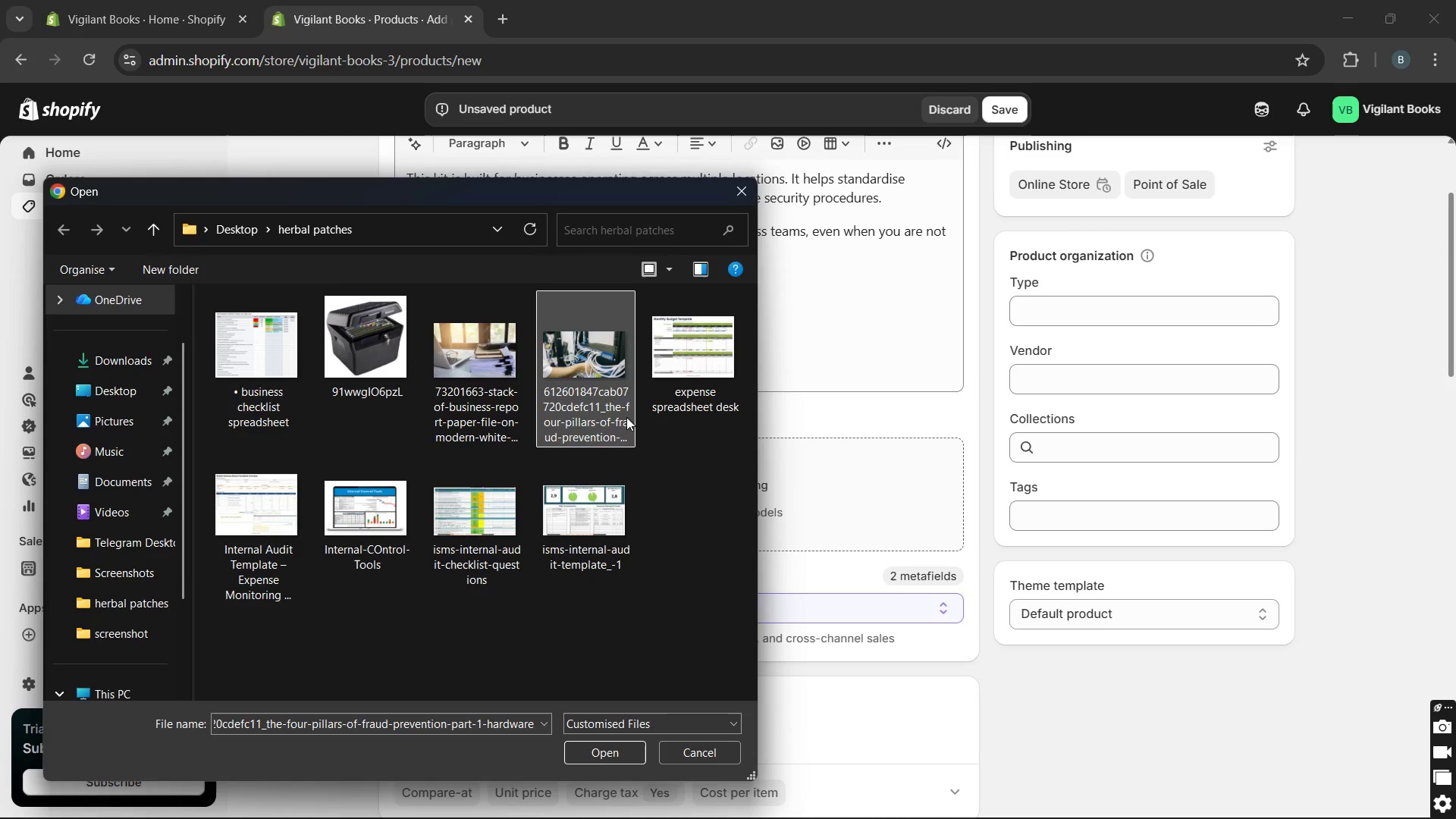 
left_click([626, 417])
 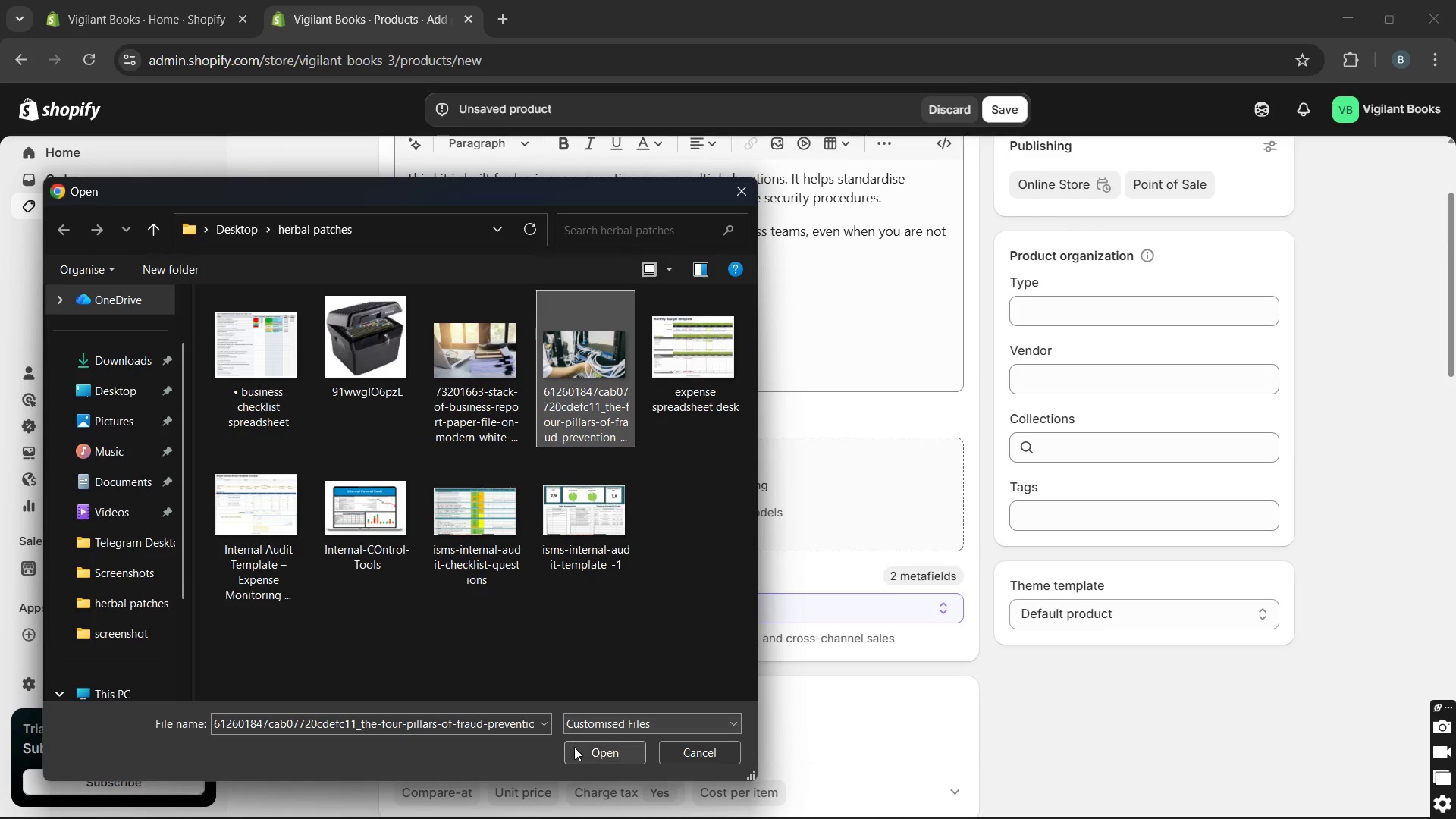 
left_click([574, 747])
 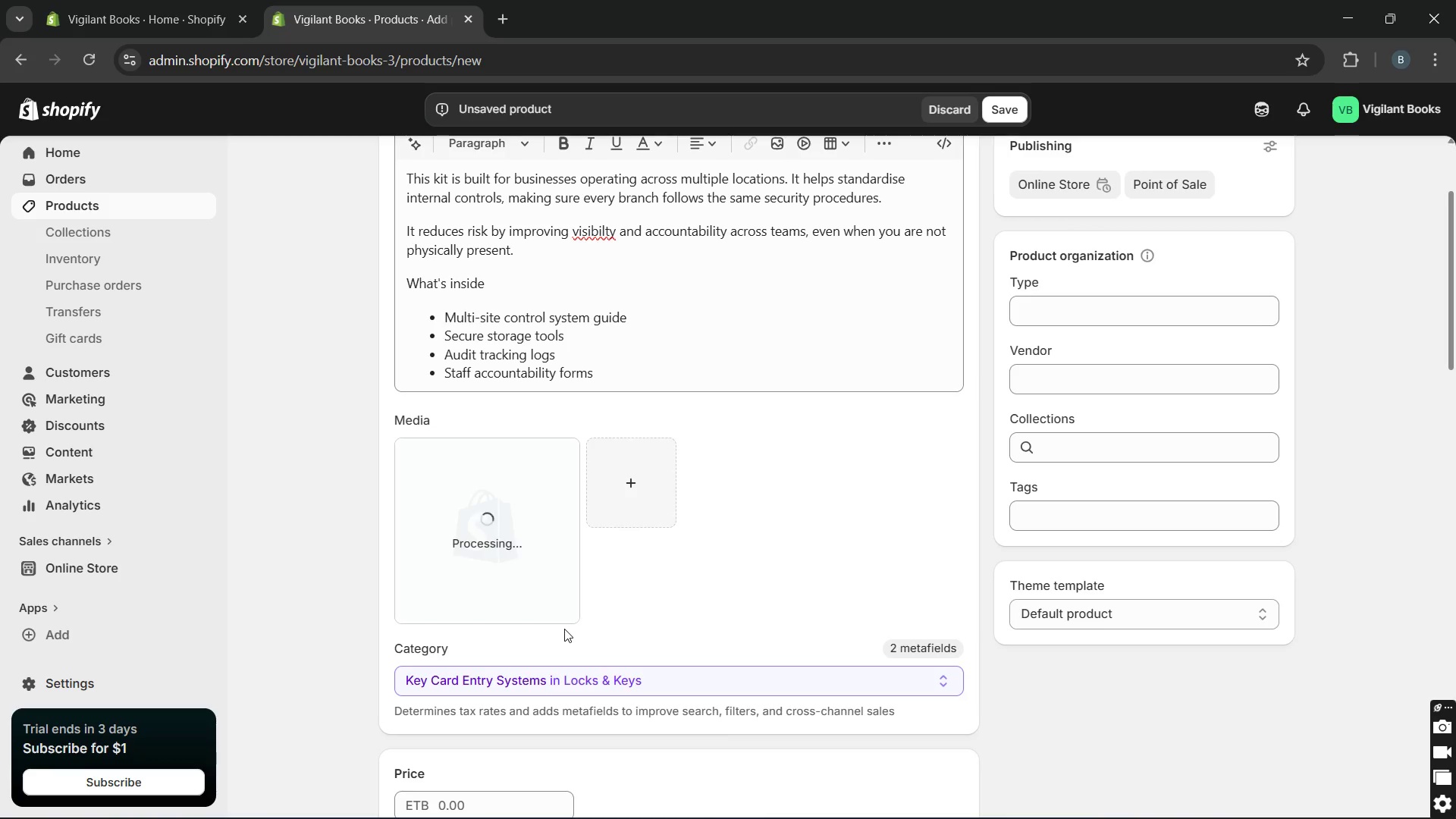 
wait(12.16)
 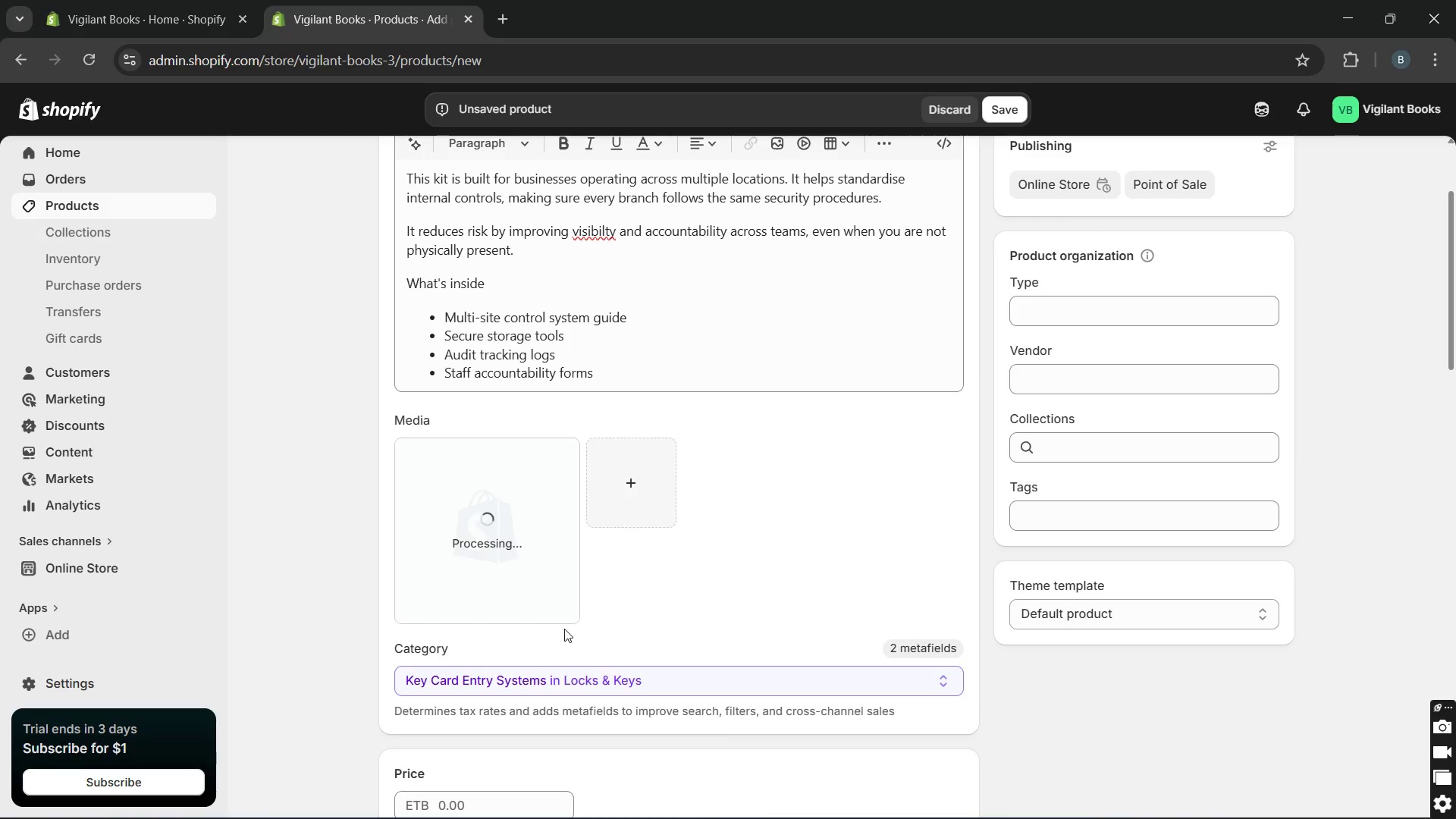 
left_click([535, 600])
 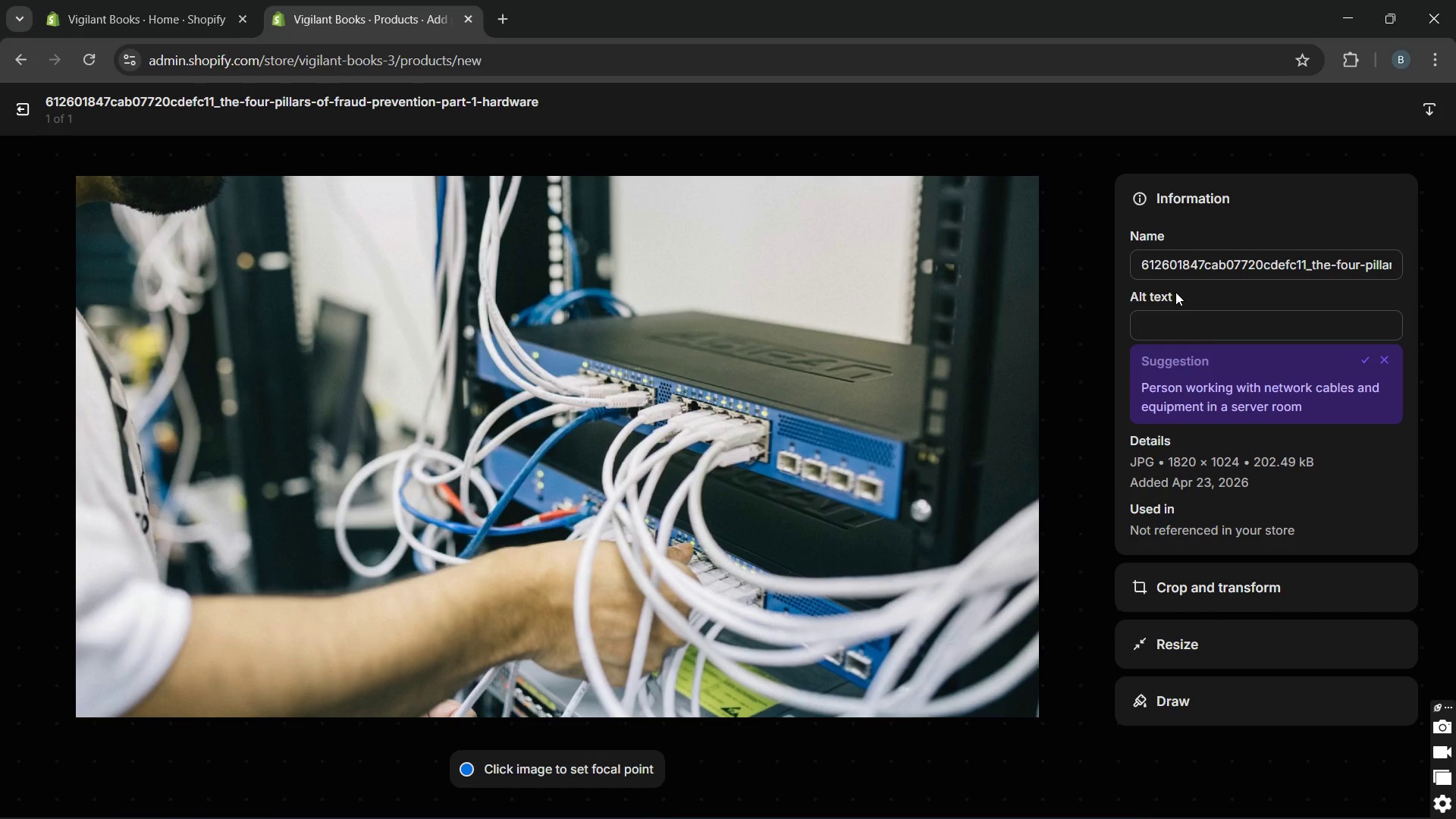 
wait(6.19)
 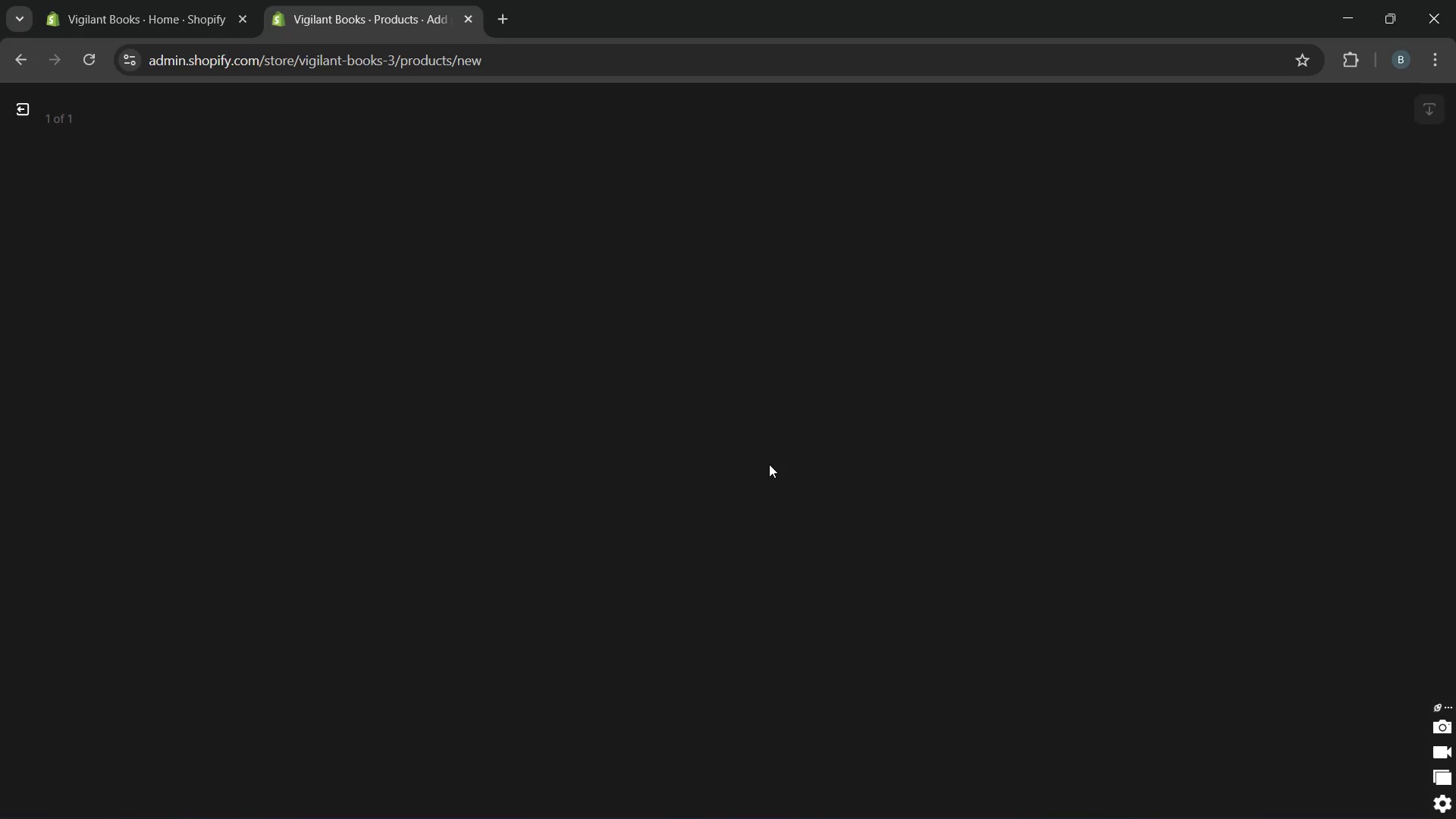 
left_click([1163, 321])
 